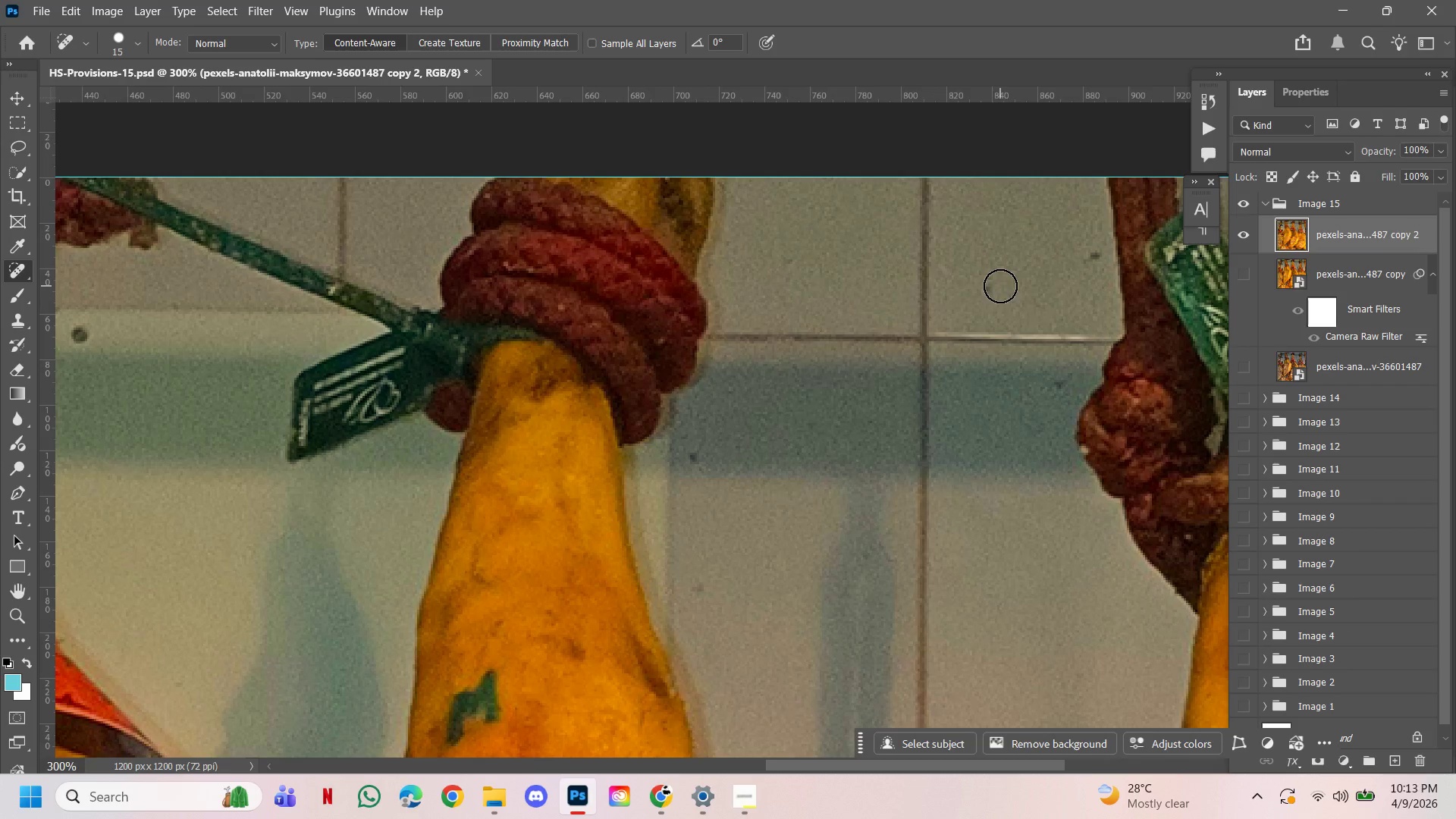 
left_click([990, 286])
 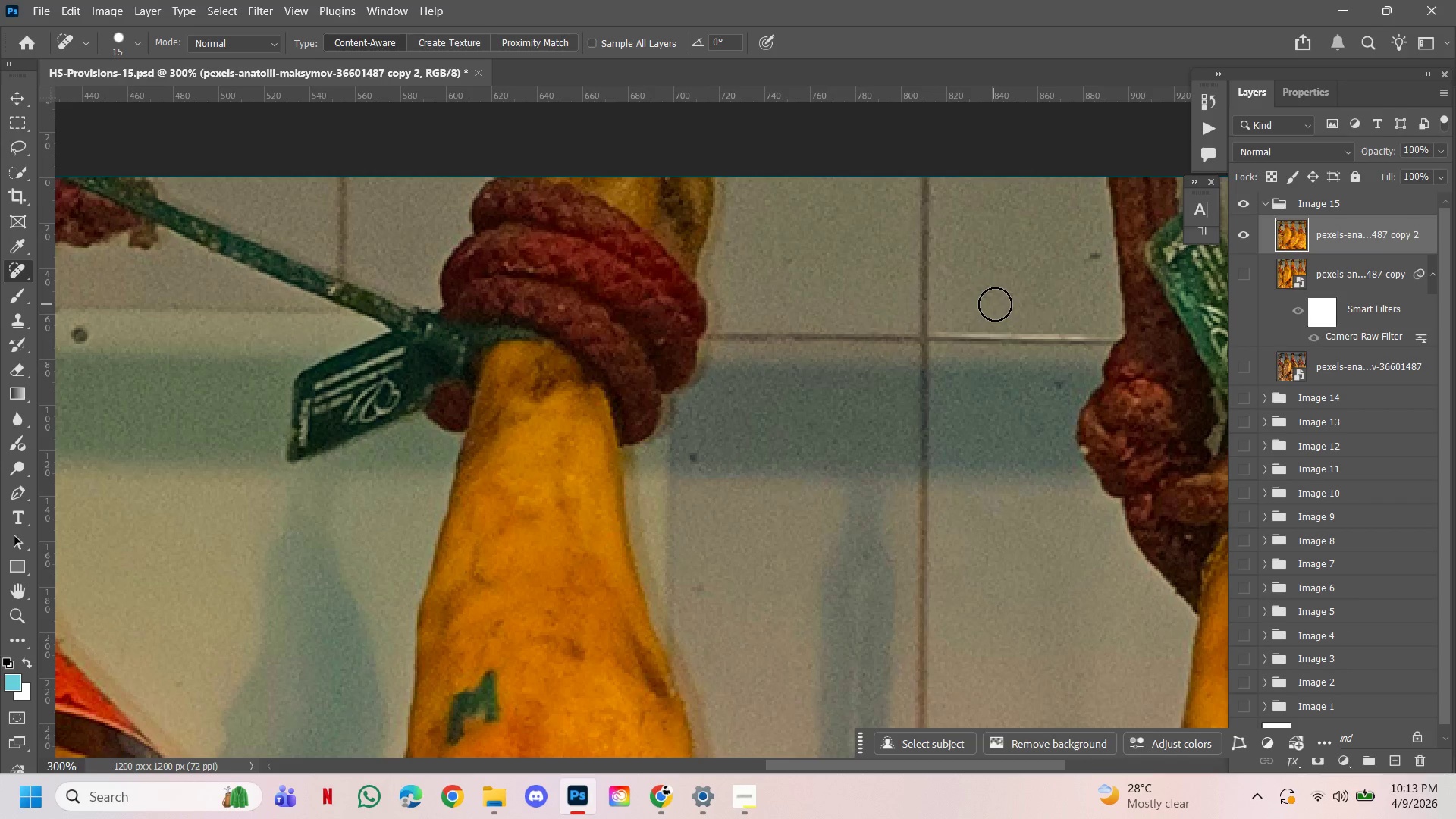 
left_click([1010, 296])
 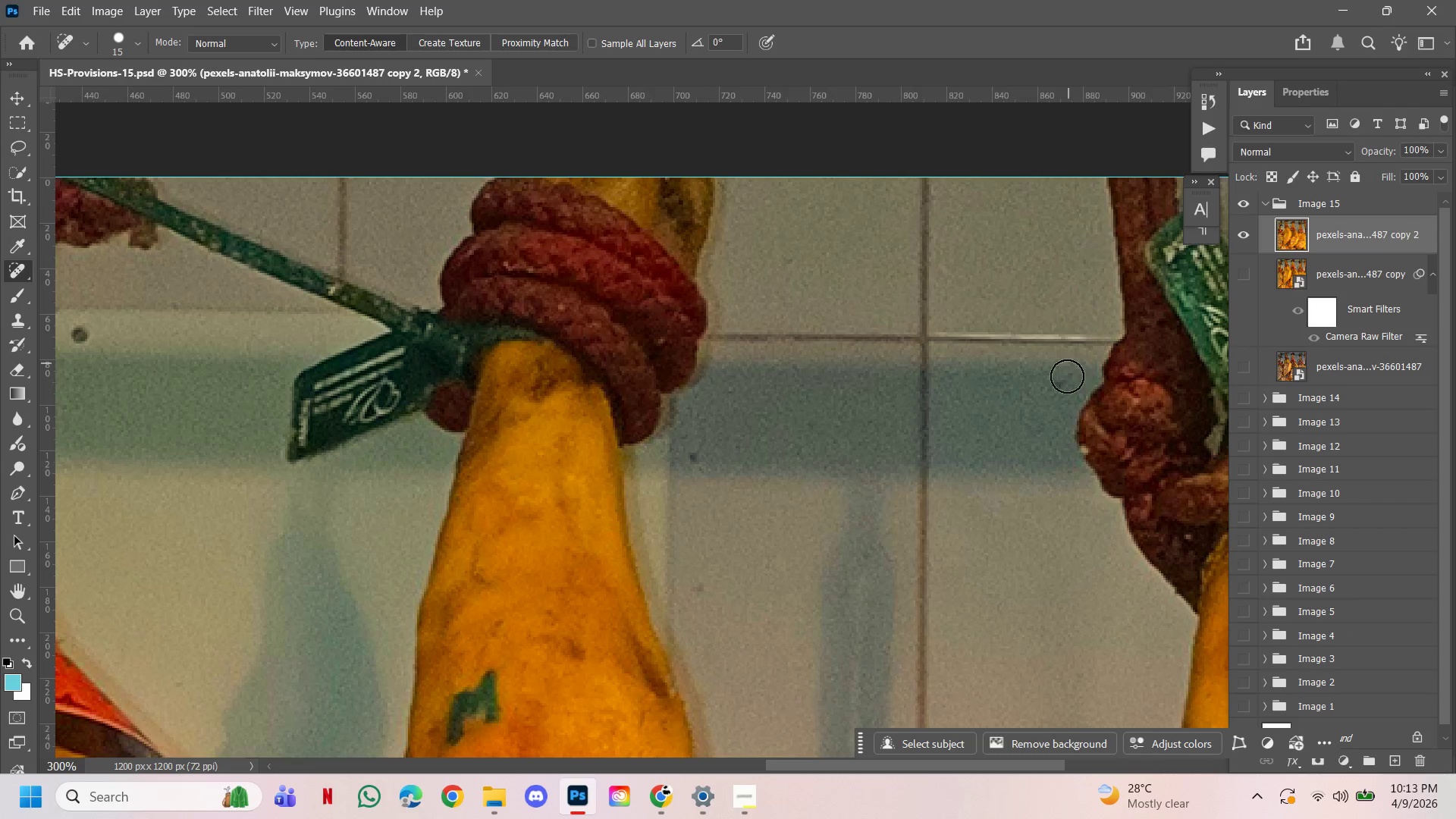 
left_click([1072, 381])
 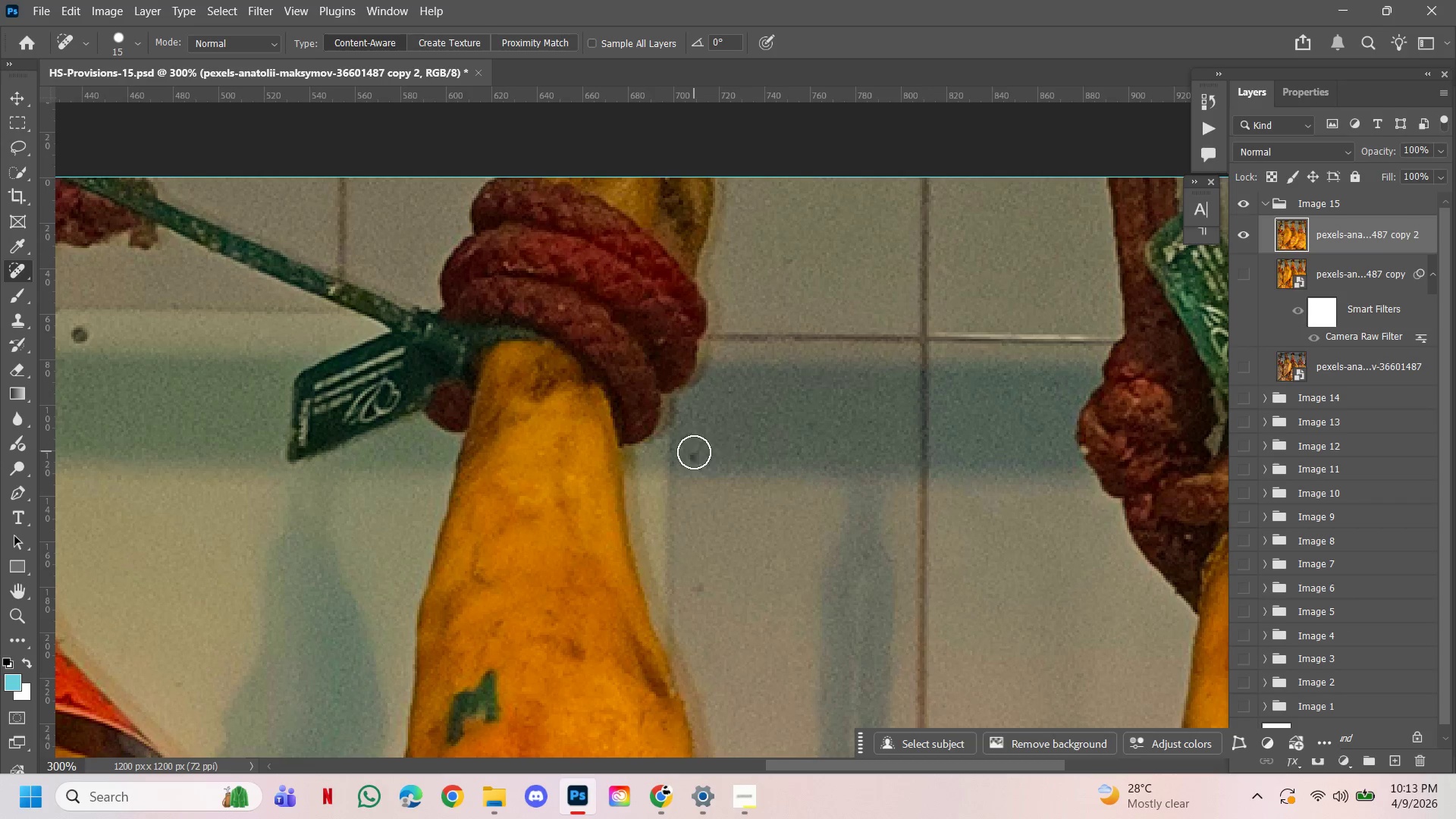 
double_click([708, 437])
 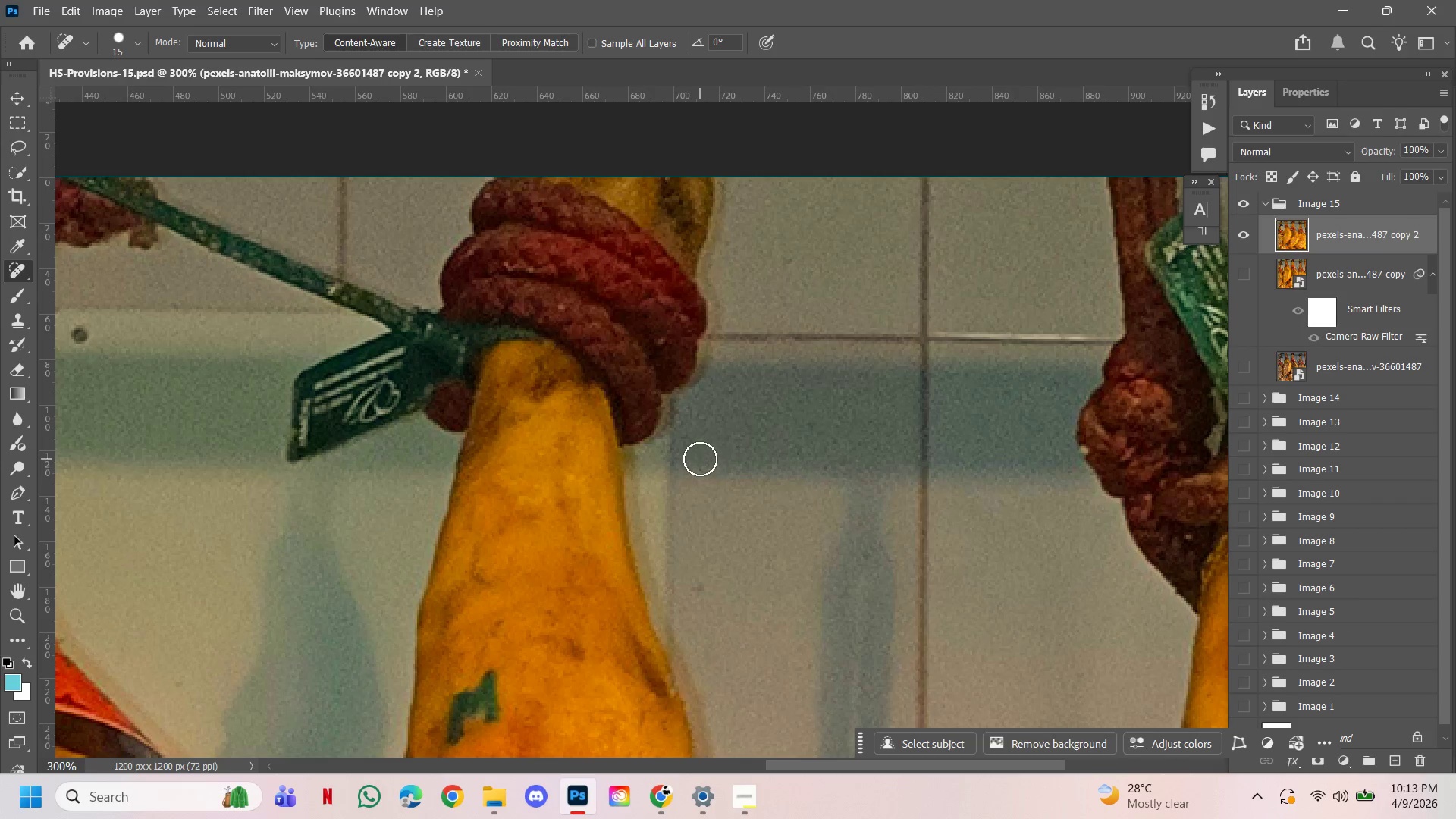 
left_click([700, 459])
 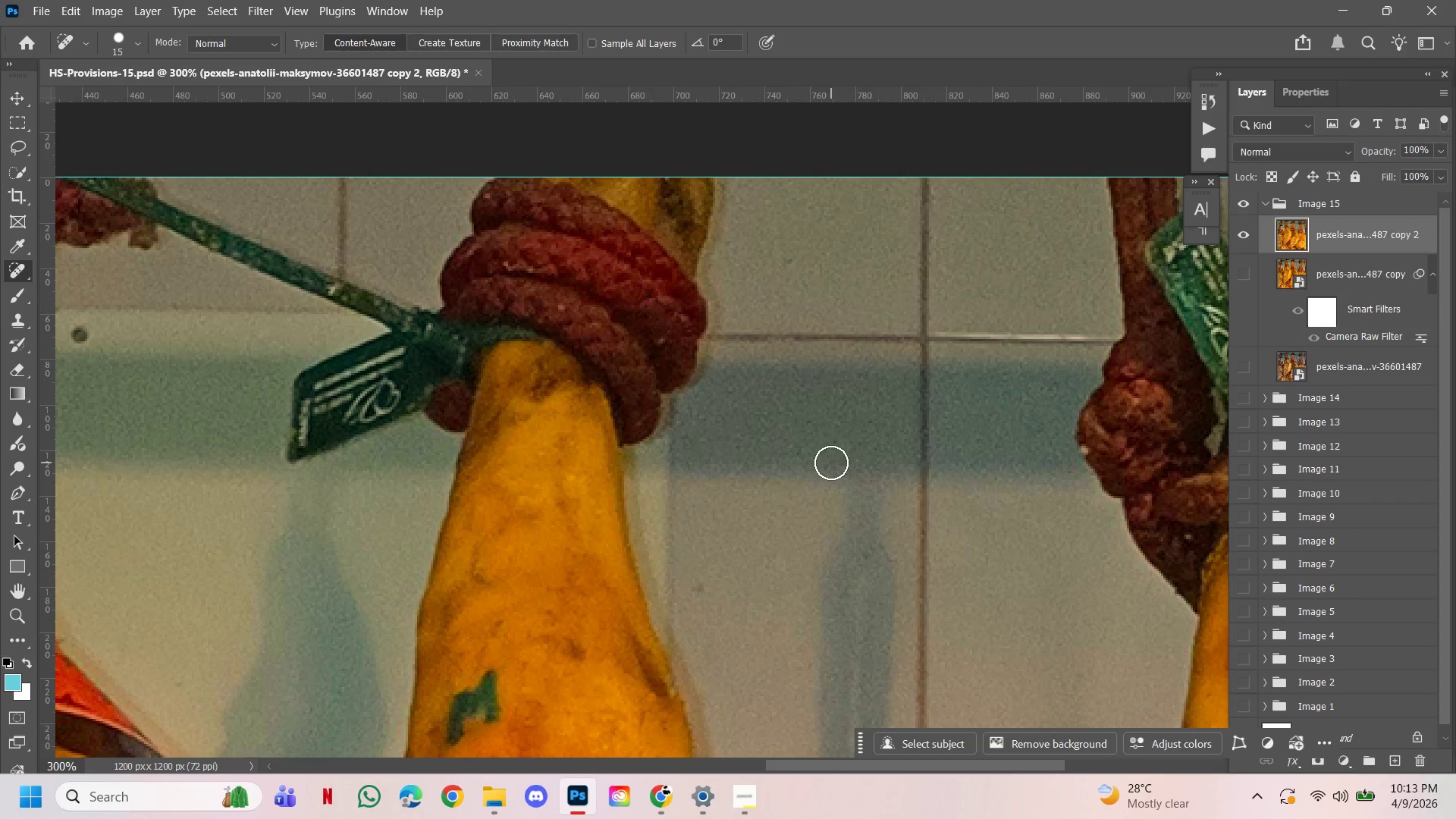 
double_click([881, 422])
 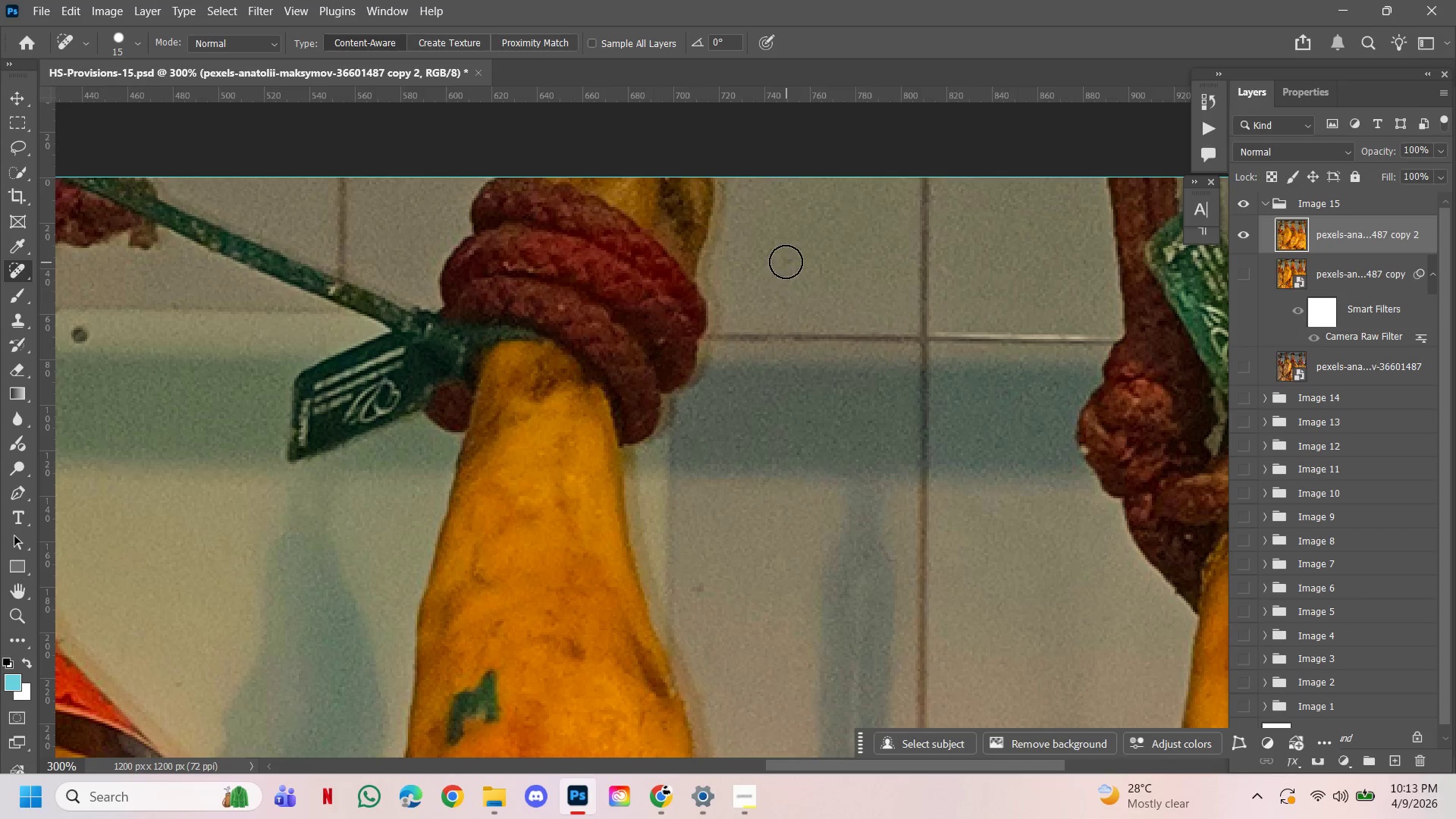 
left_click([786, 261])
 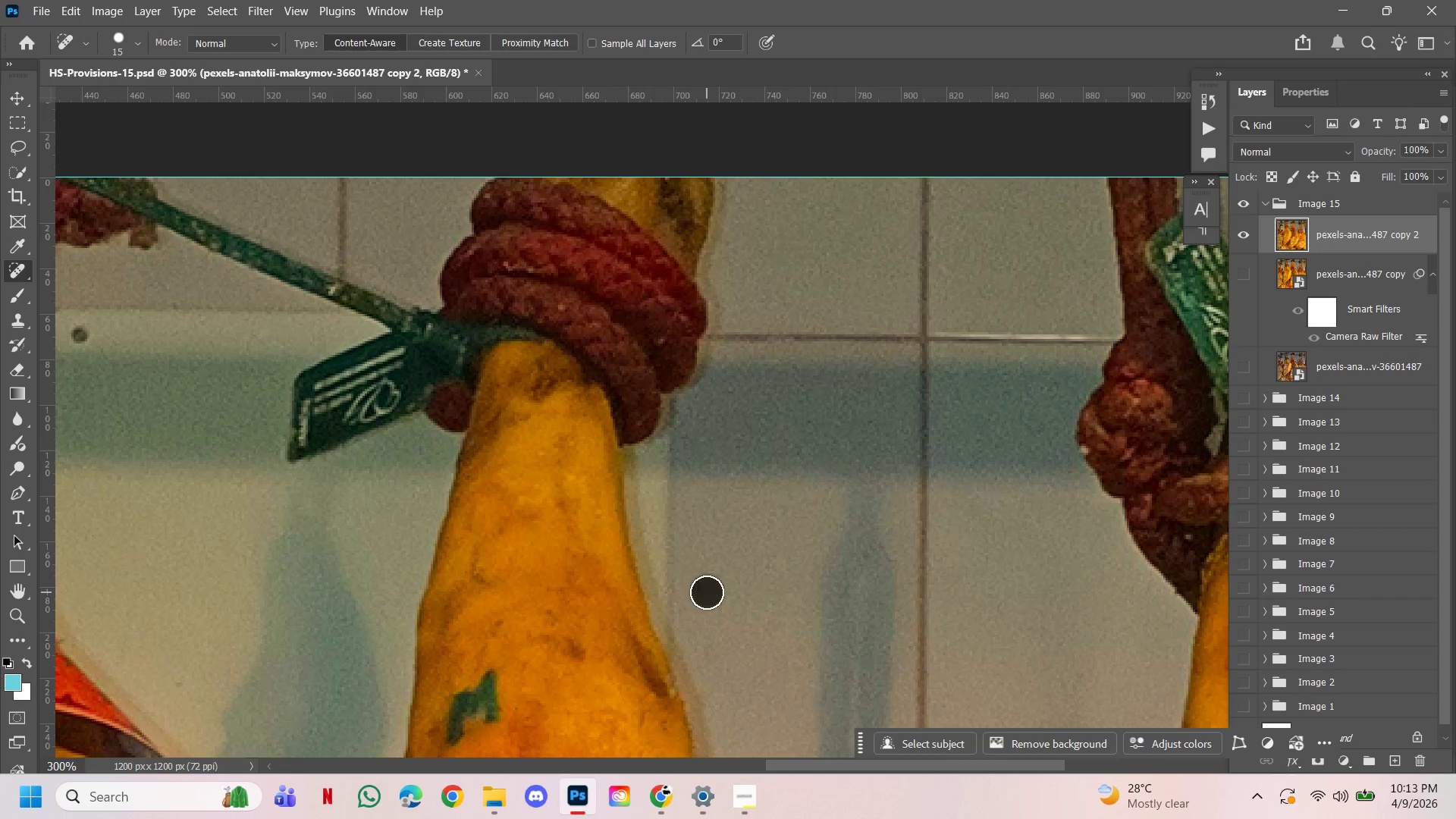 
double_click([703, 588])
 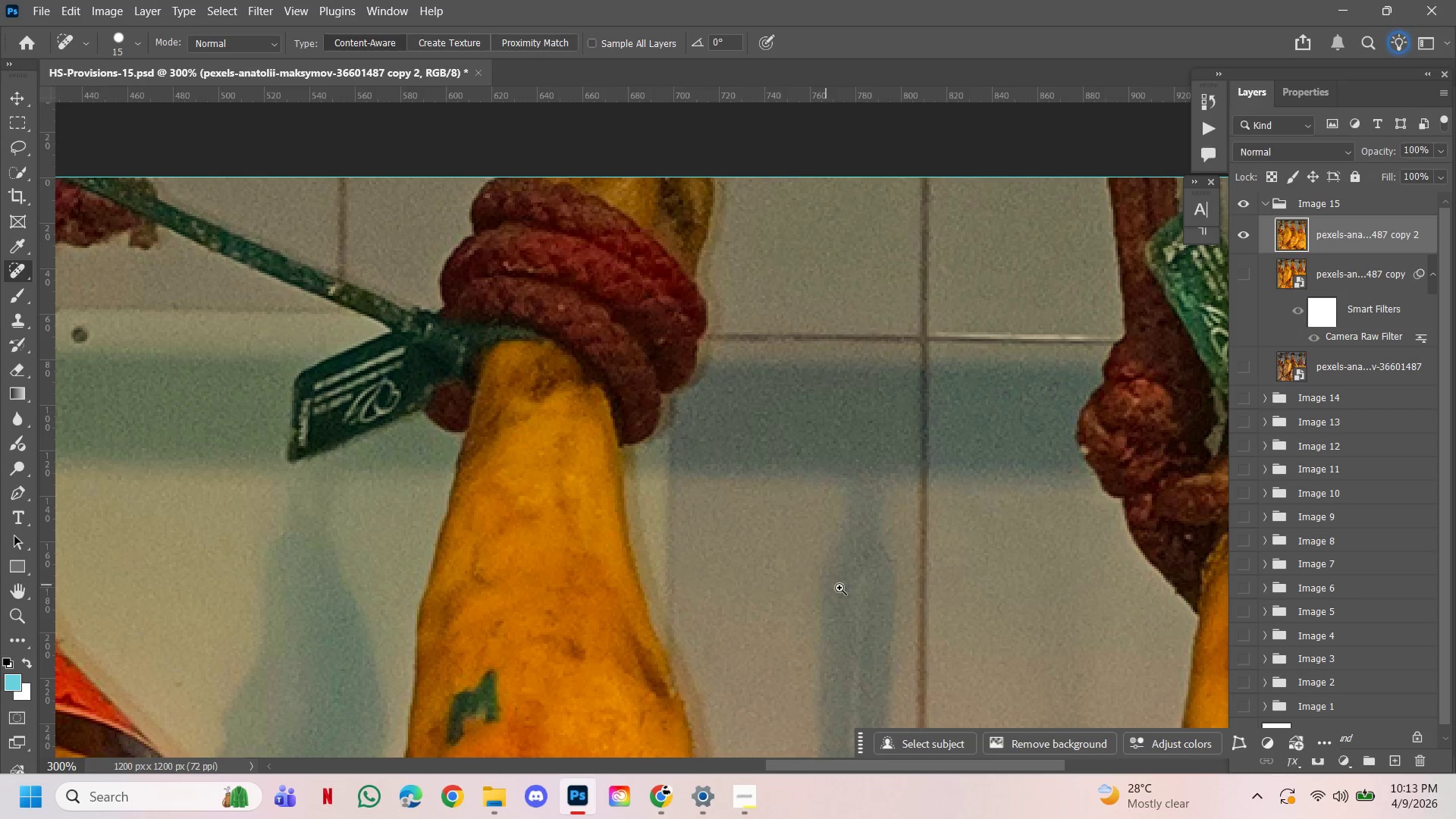 
hold_key(key=Space, duration=1.39)
 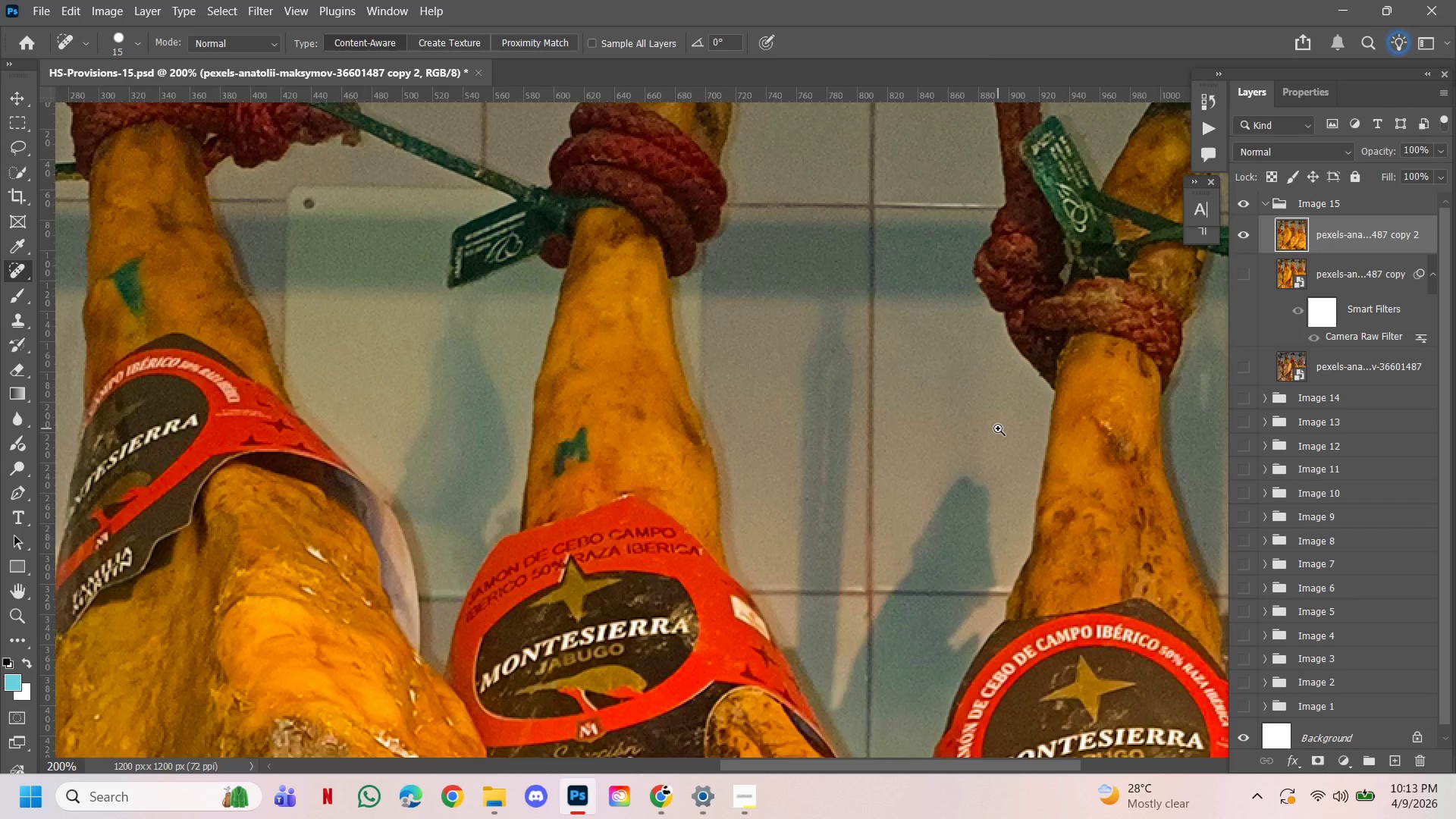 
hold_key(key=ControlLeft, duration=0.53)
hold_key(key=AltLeft, duration=0.47)
triple_click([870, 591])
 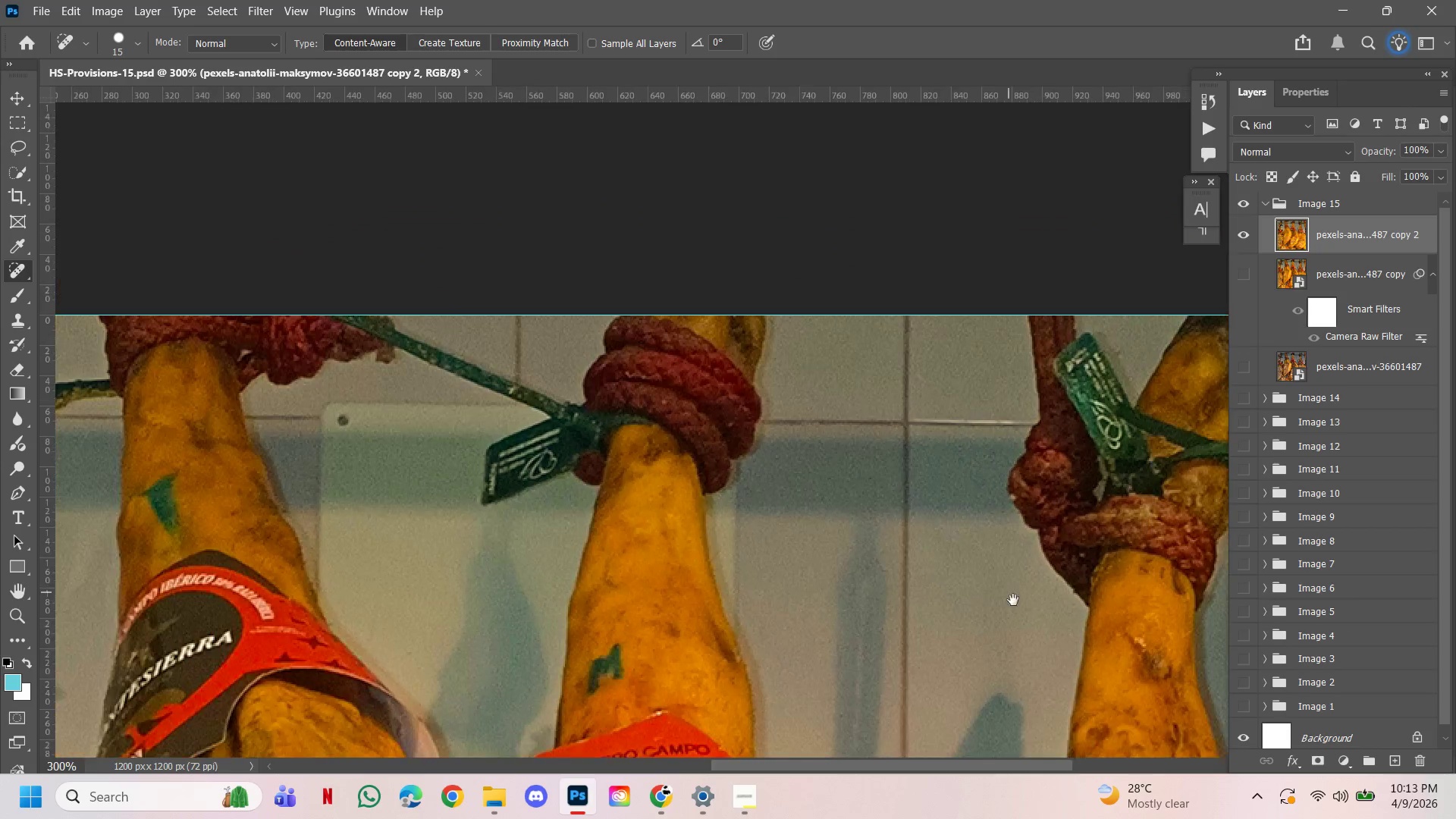 
left_click_drag(start_coordinate=[1014, 599], to_coordinate=[967, 405])
 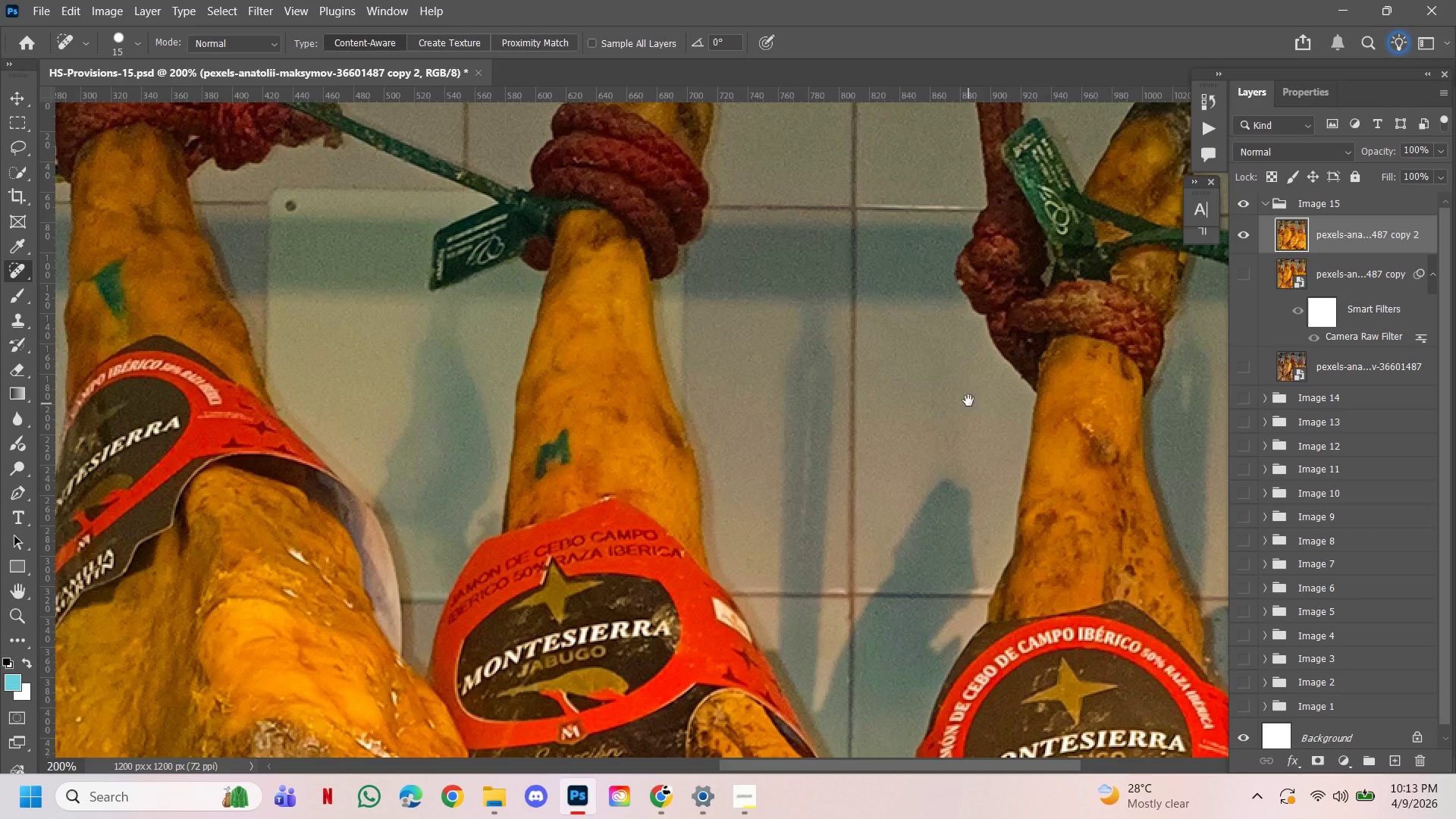 
left_click_drag(start_coordinate=[968, 403], to_coordinate=[987, 401])
 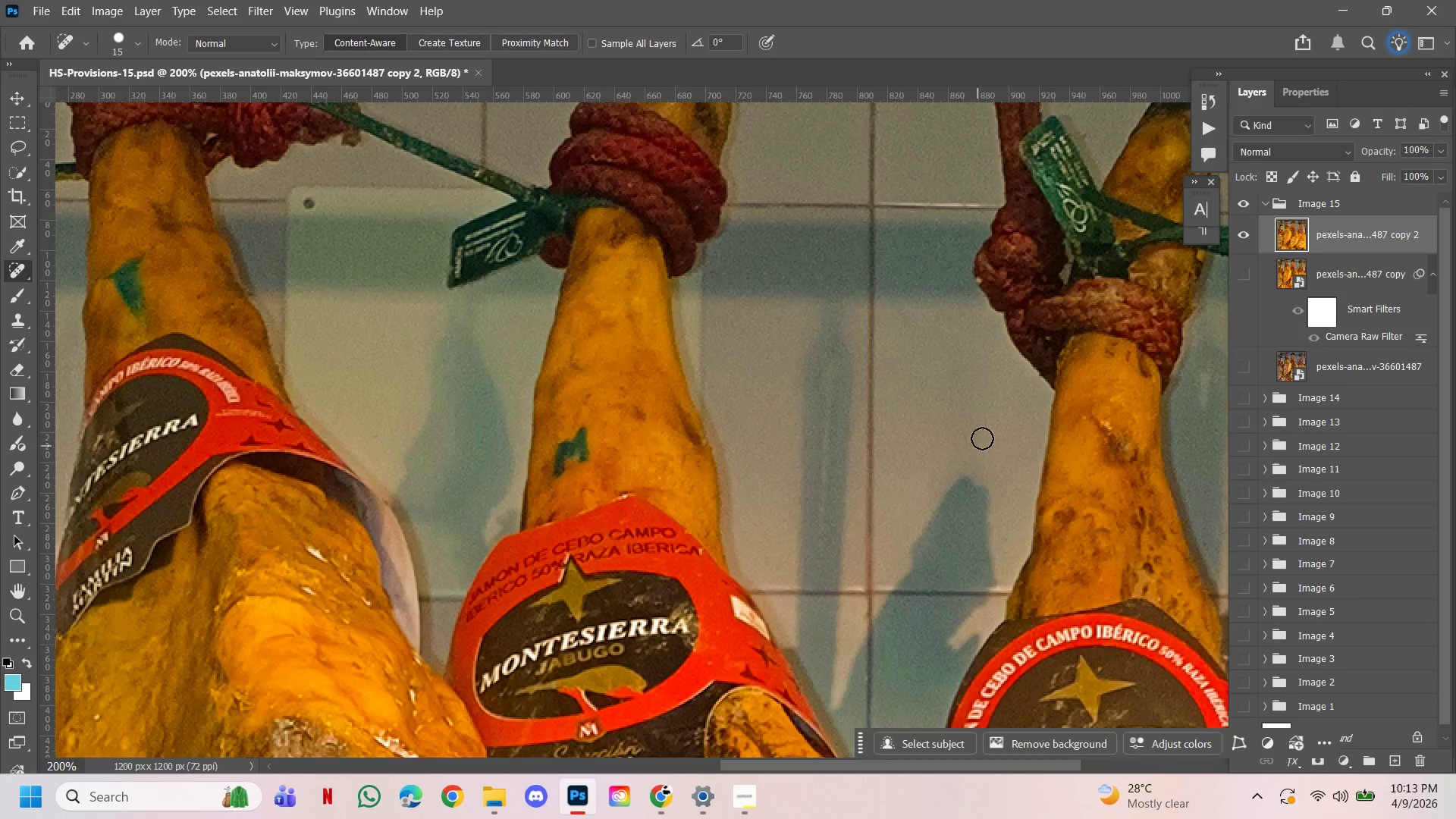 
hold_key(key=ControlLeft, duration=0.62)
 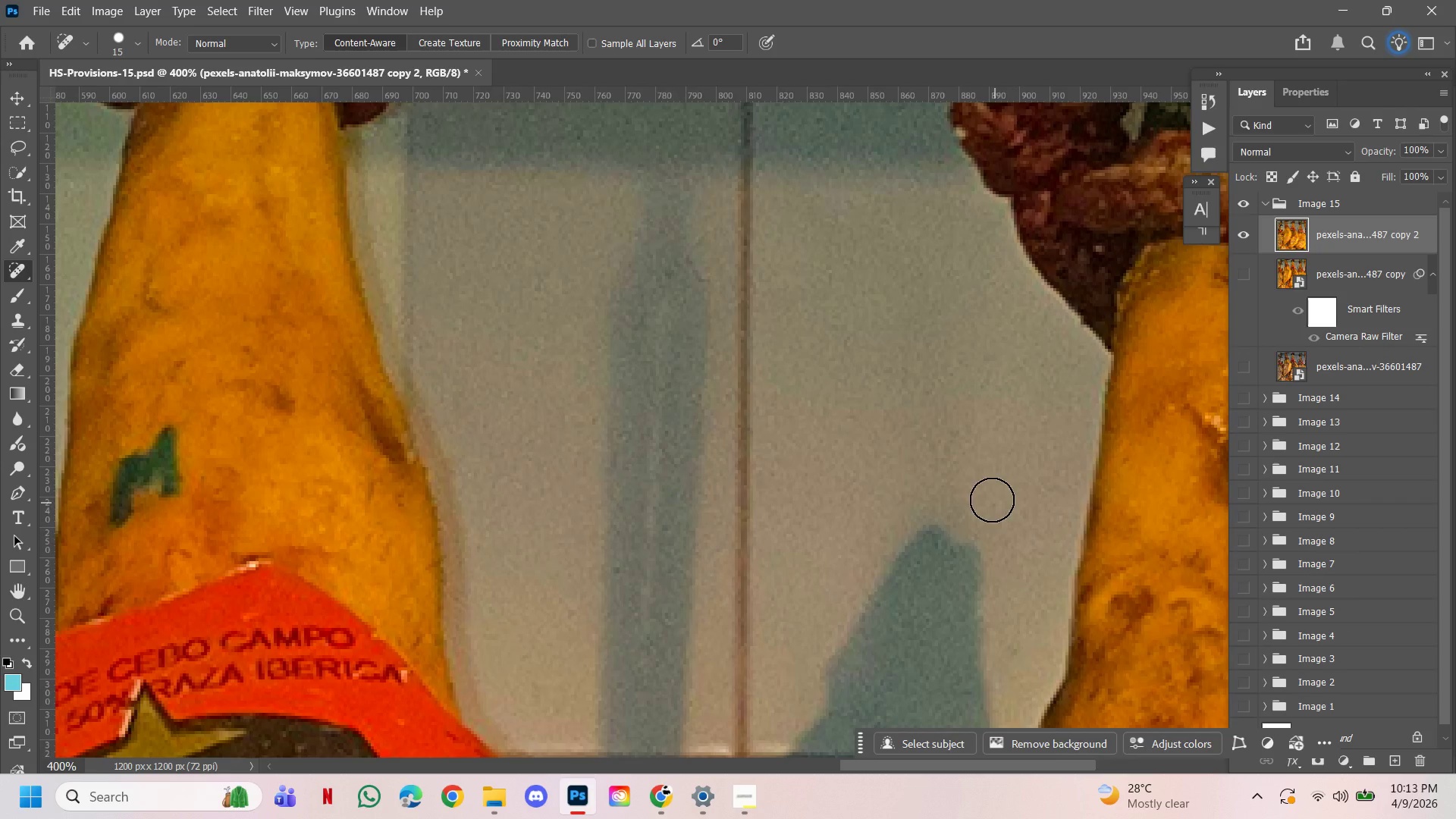 
hold_key(key=Space, duration=0.59)
 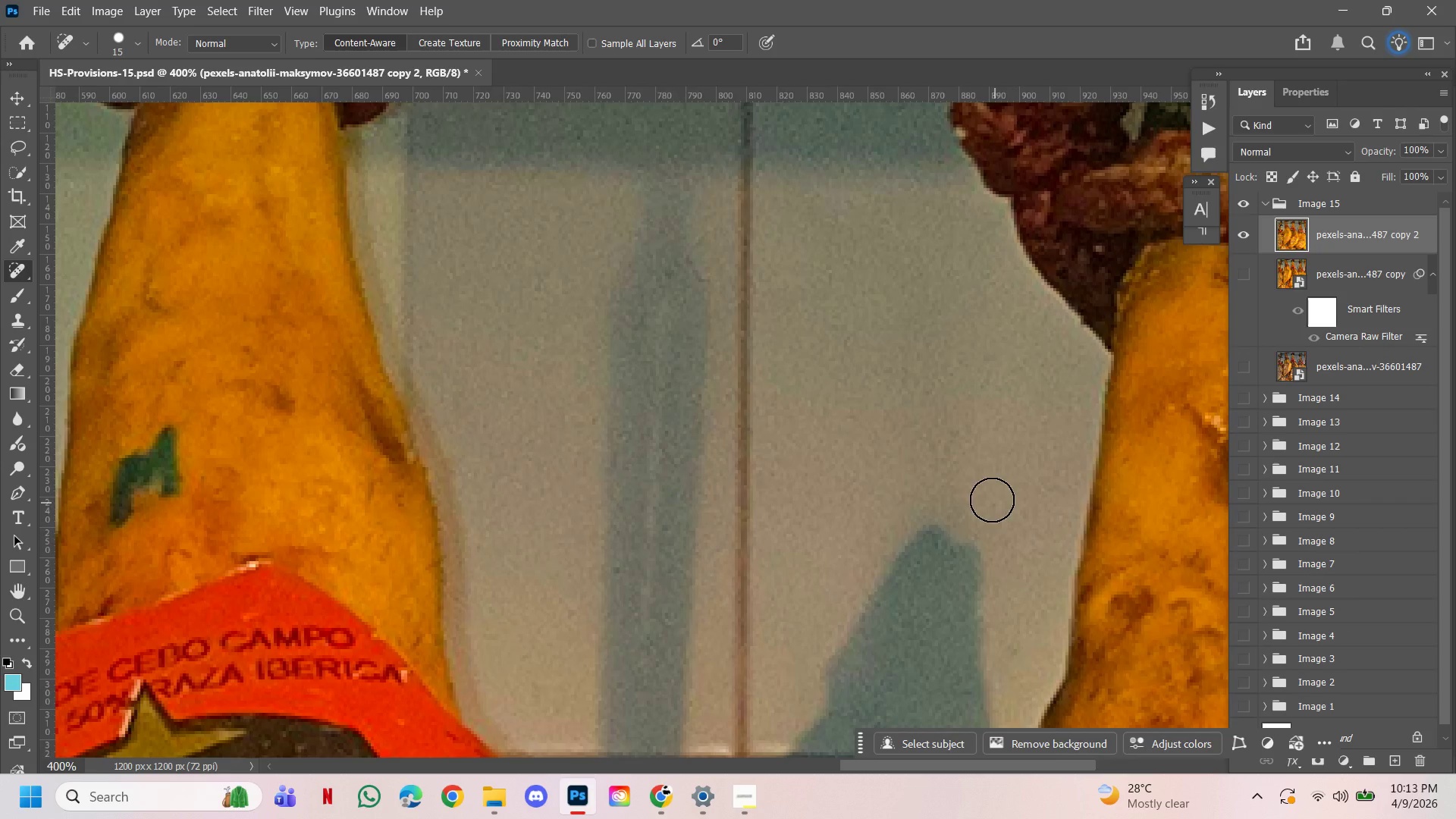 
double_click([998, 428])
 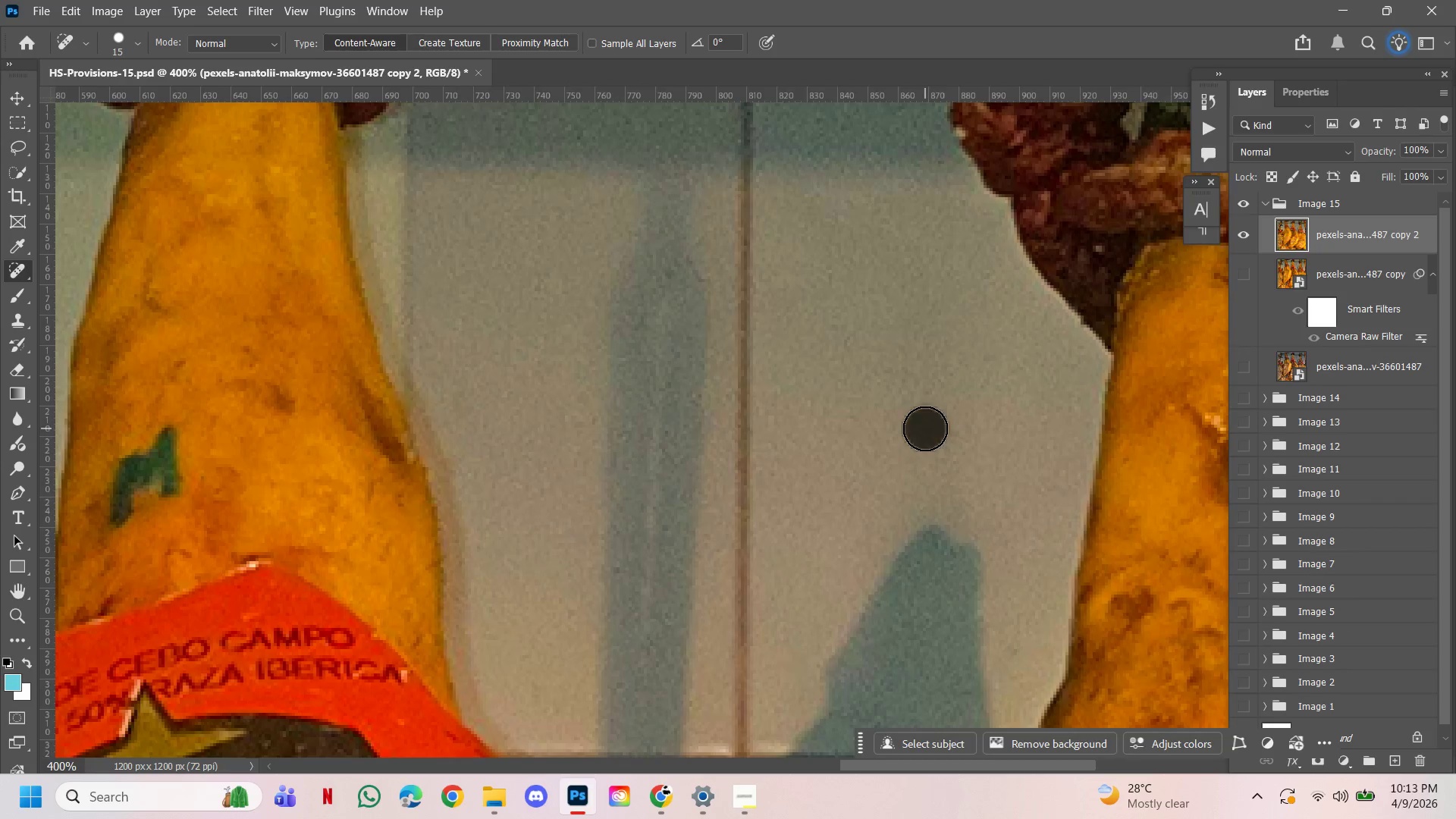 
double_click([947, 432])
 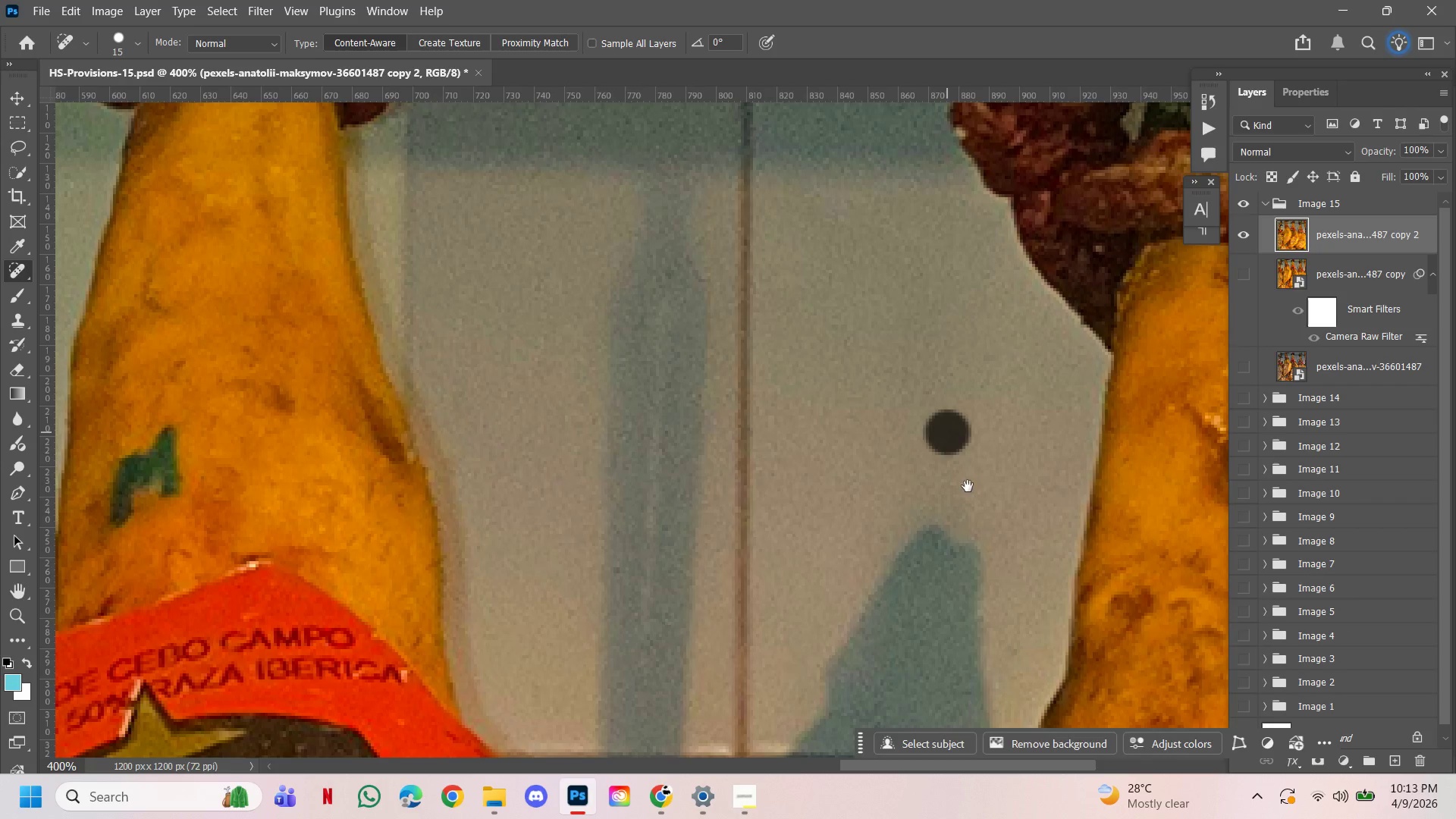 
hold_key(key=Space, duration=2.98)
 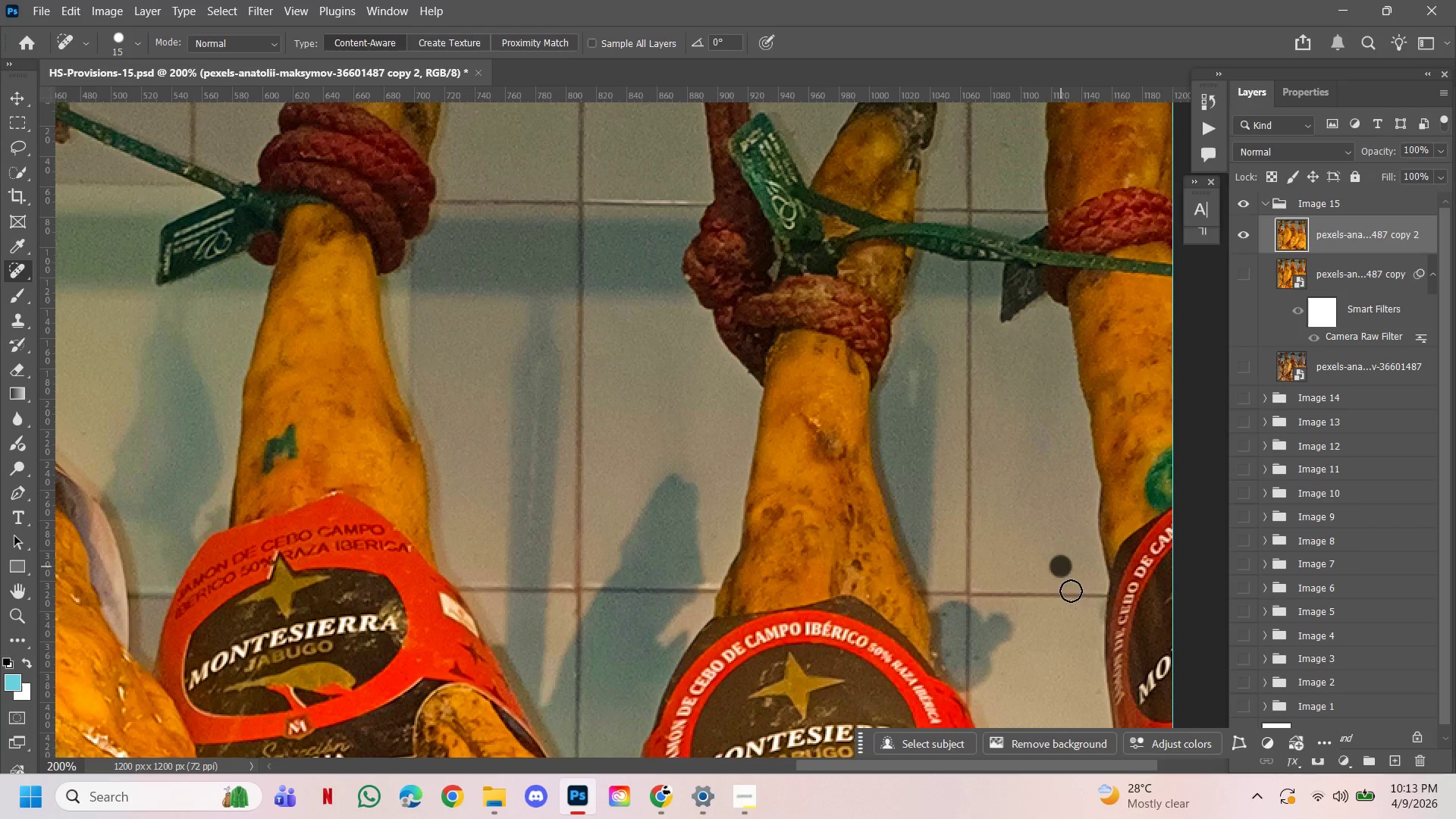 
hold_key(key=AltLeft, duration=1.22)
hold_key(key=ControlLeft, duration=1.12)
triple_click([968, 486])
 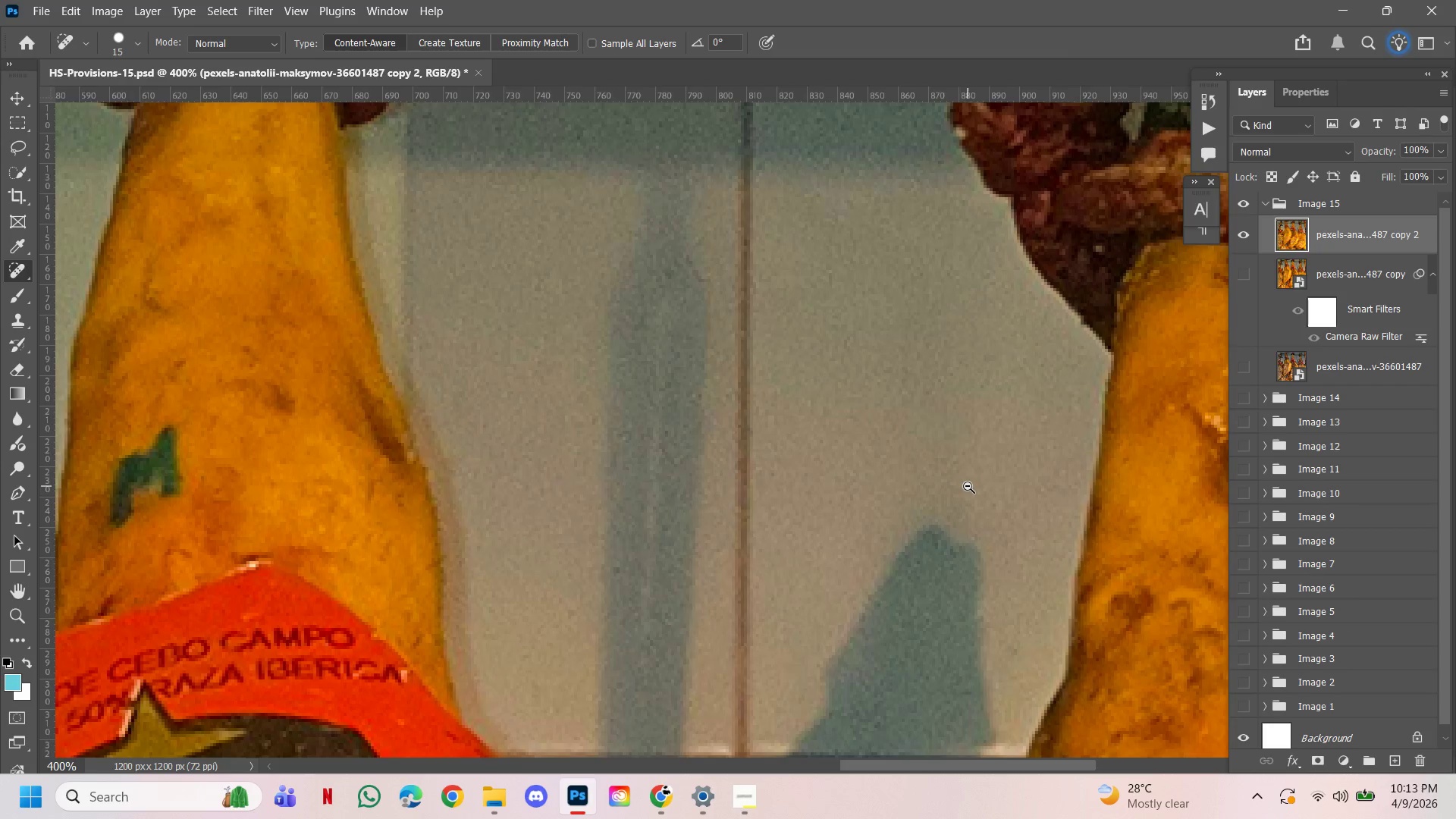 
triple_click([968, 486])
 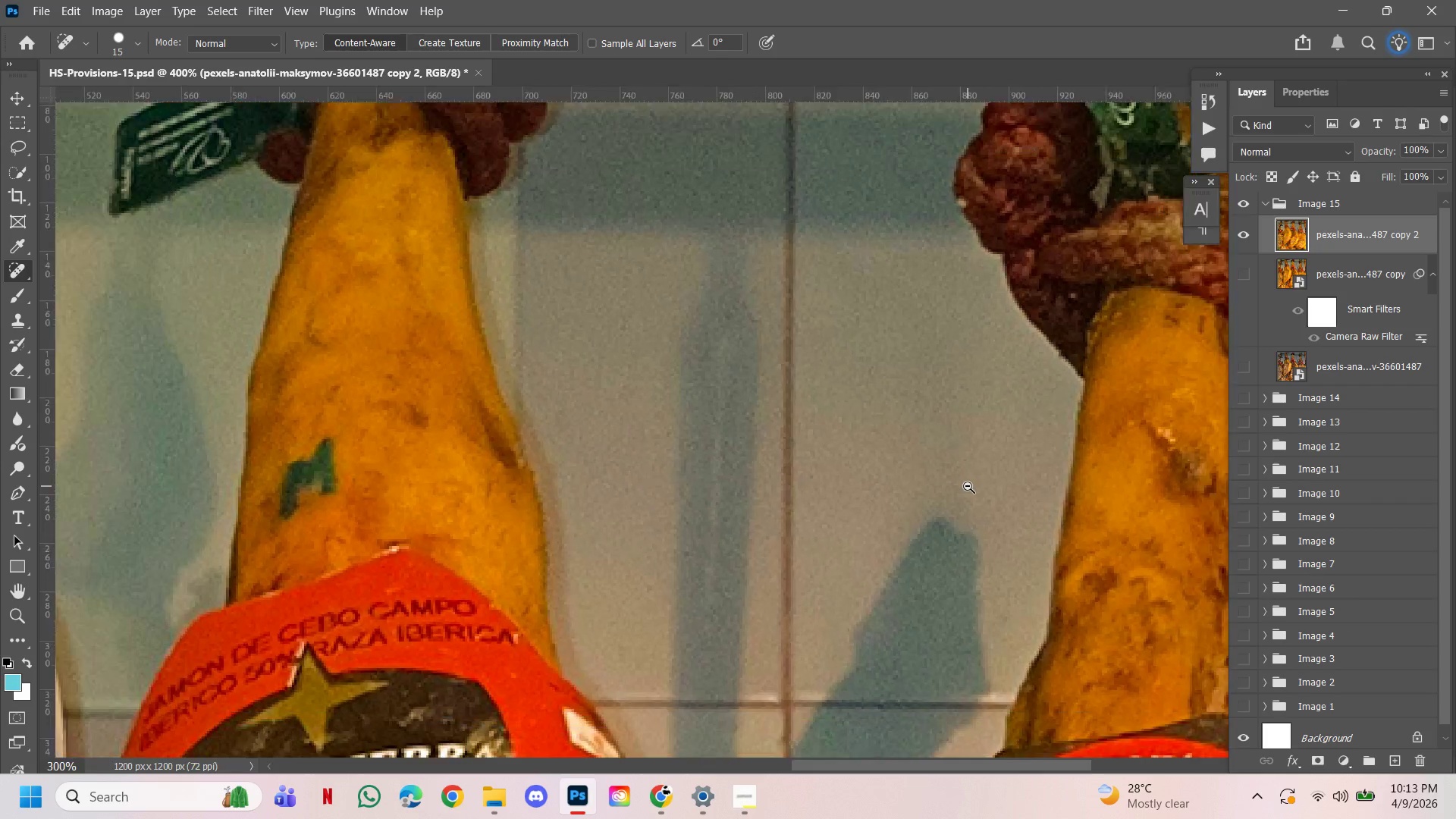 
triple_click([968, 486])
 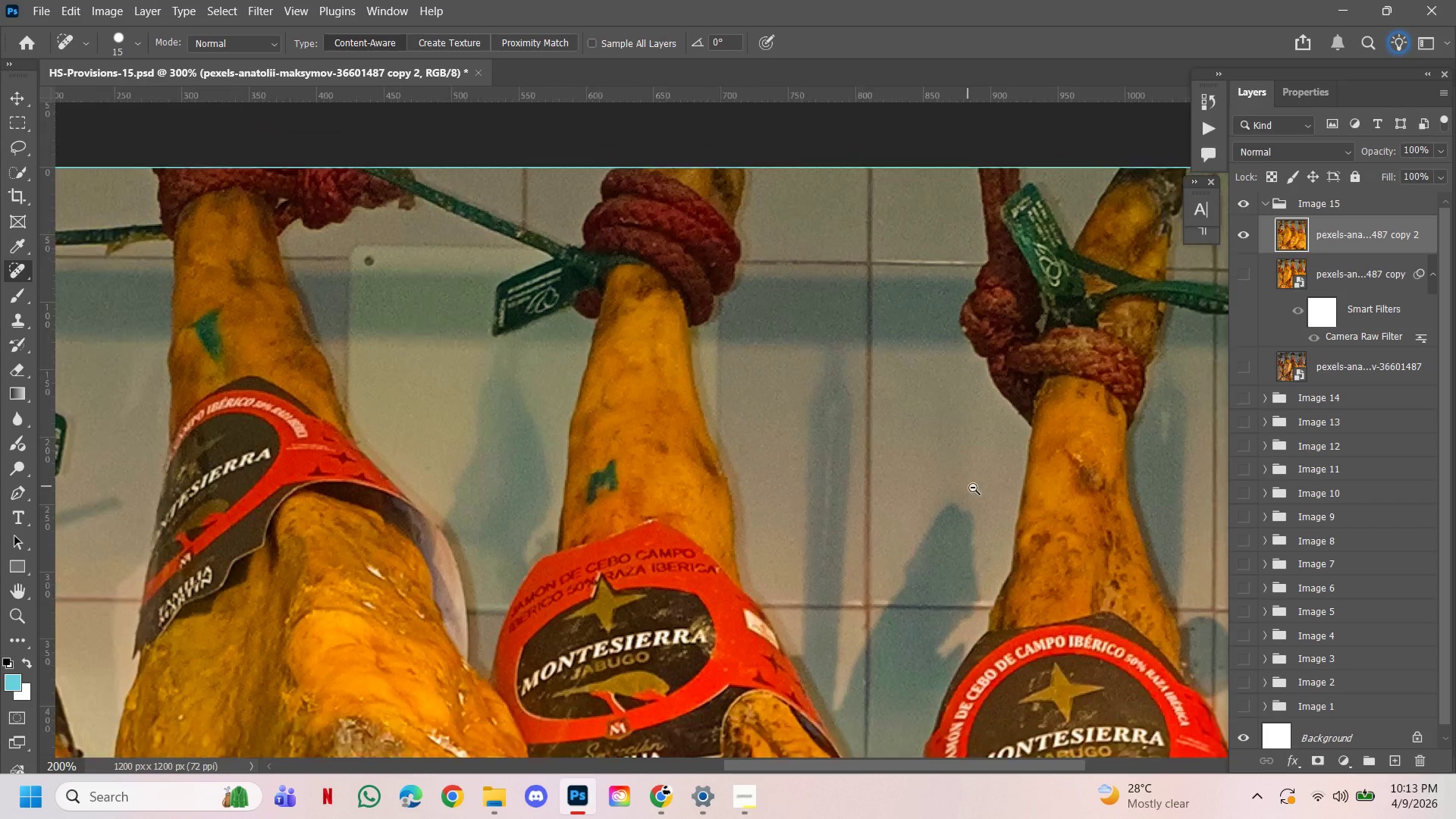 
triple_click([981, 493])
 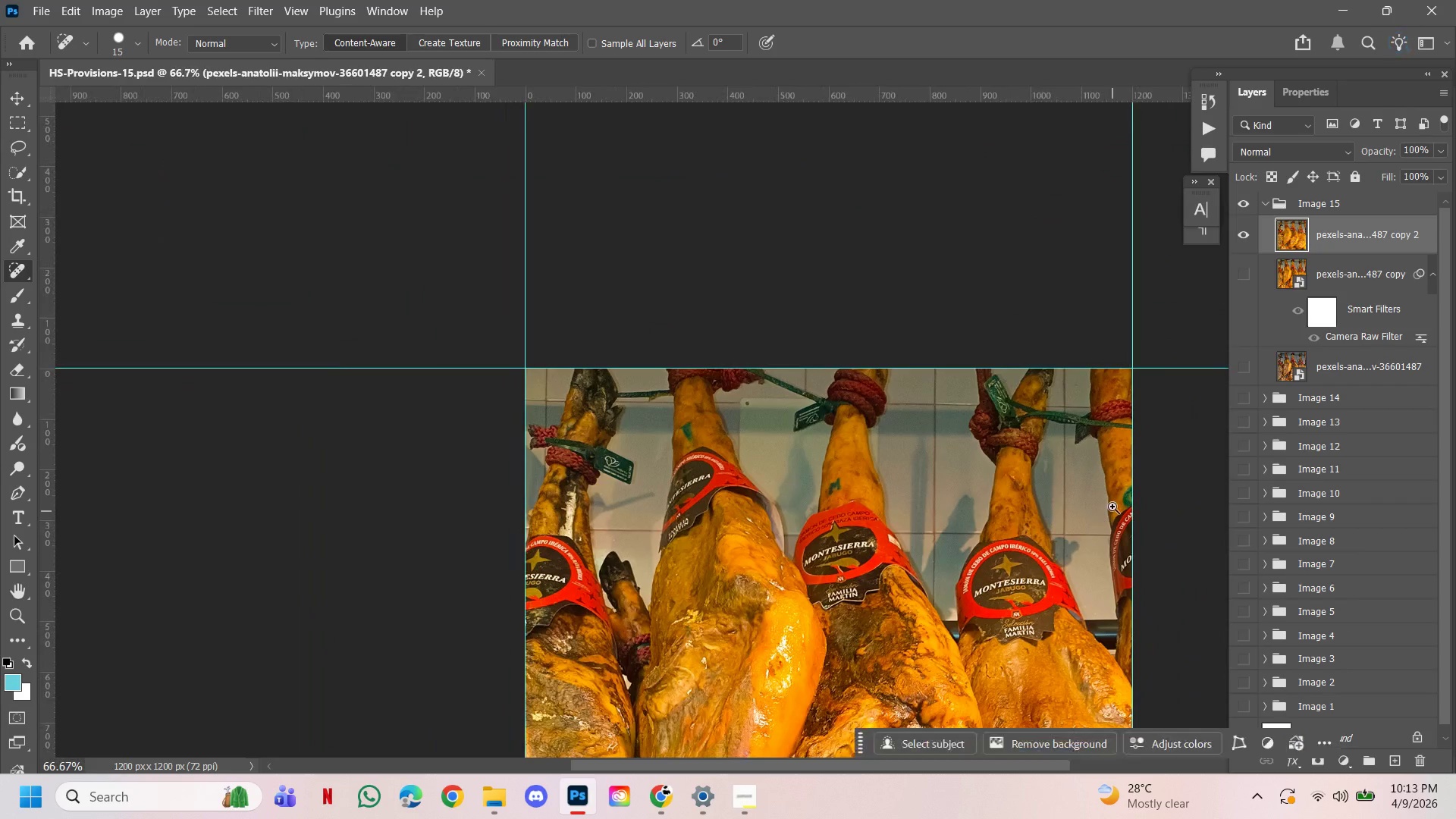 
hold_key(key=ControlLeft, duration=1.45)
double_click([1112, 504])
 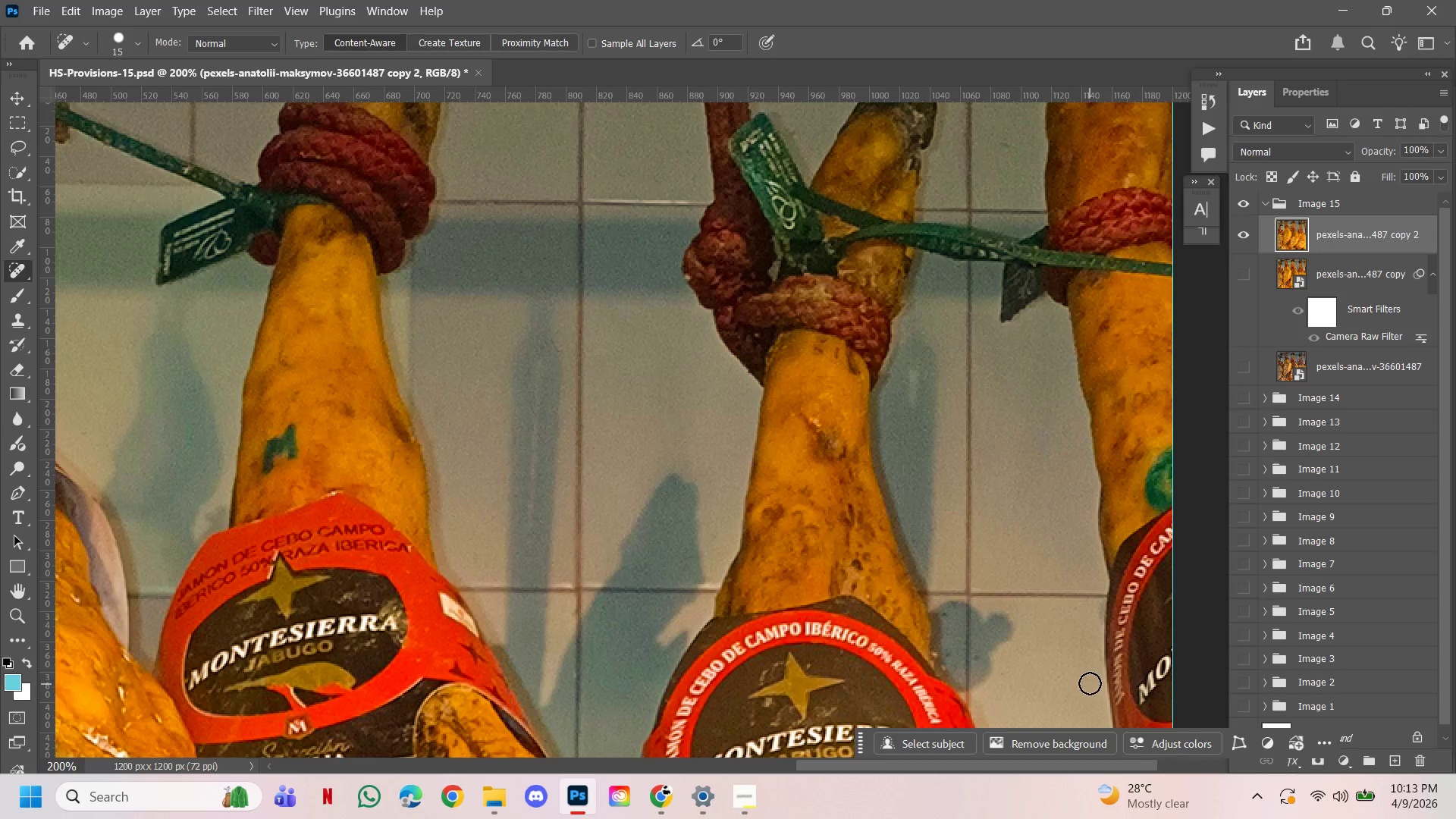 
hold_key(key=Space, duration=1.39)
 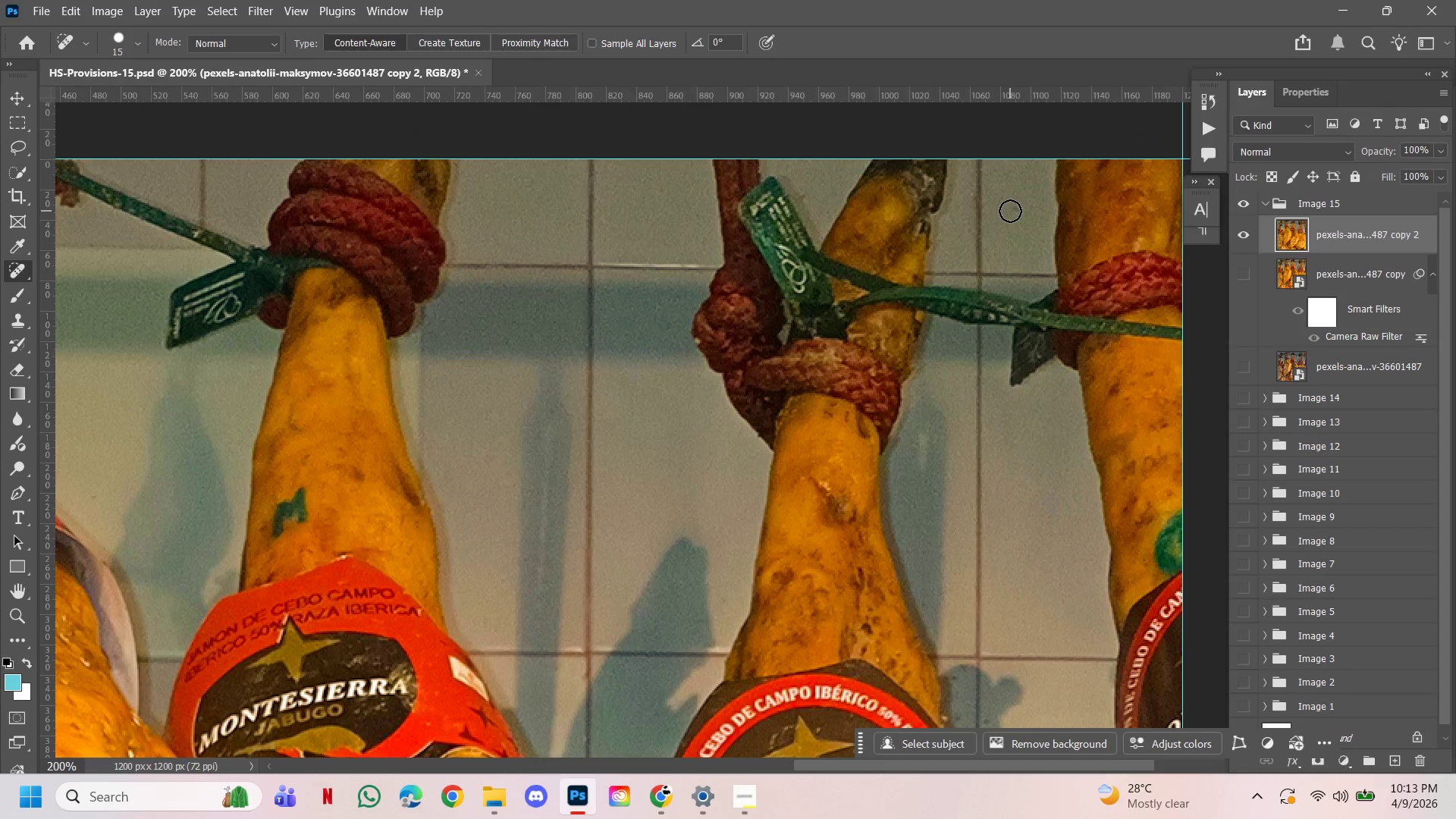 
left_click_drag(start_coordinate=[649, 507], to_coordinate=[659, 570])
 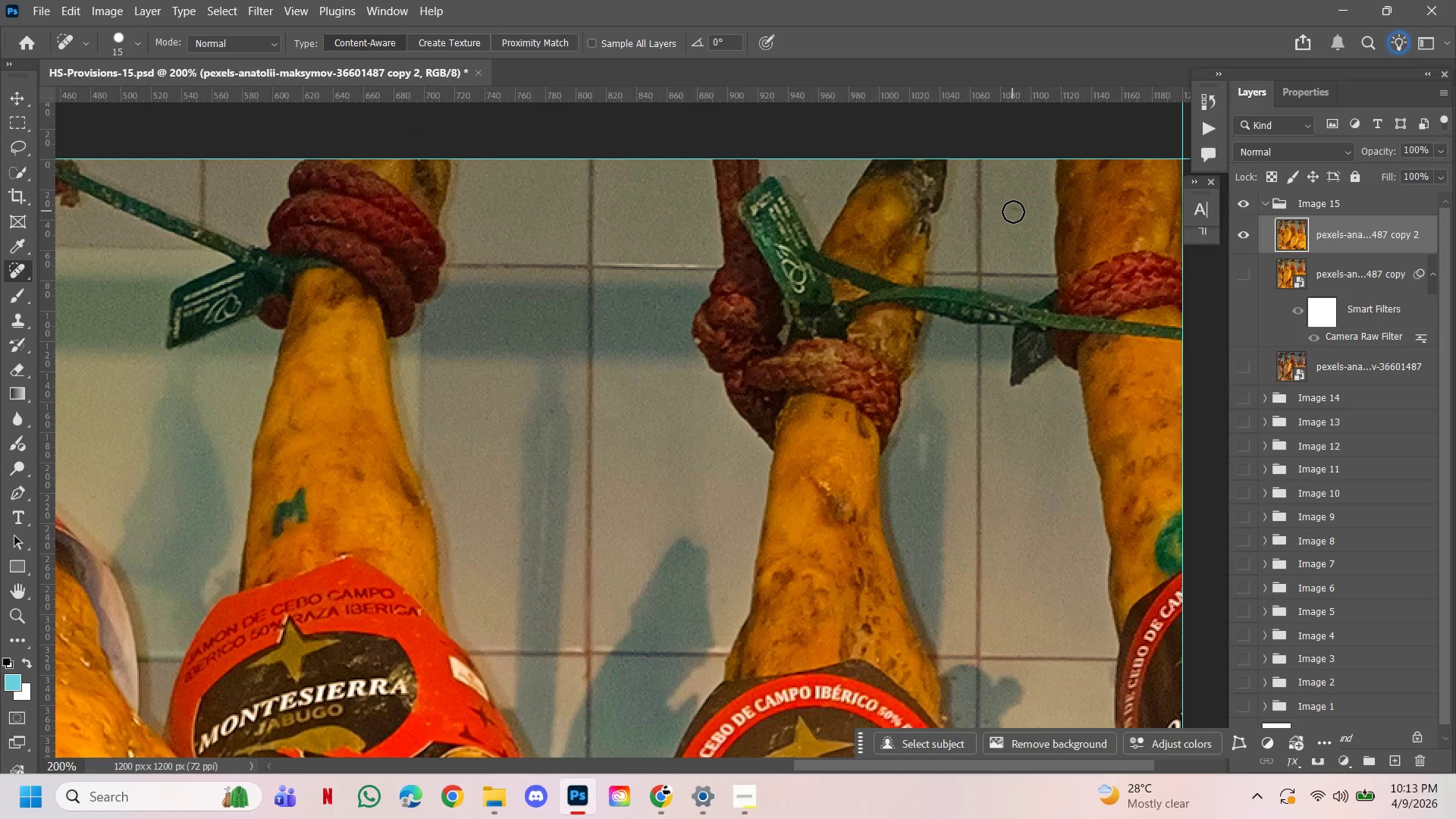 
left_click([1014, 212])
 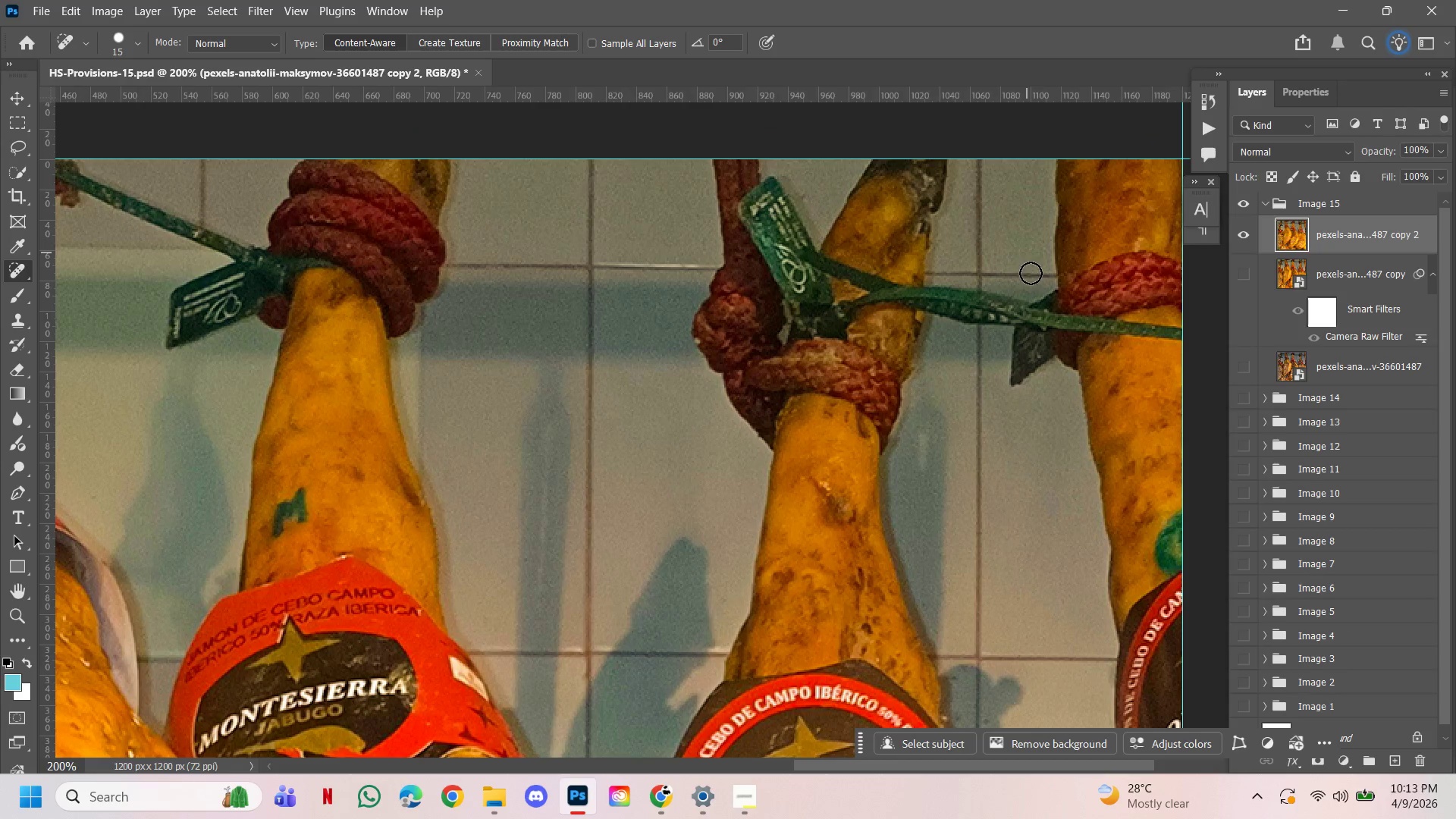 
hold_key(key=Space, duration=1.51)
 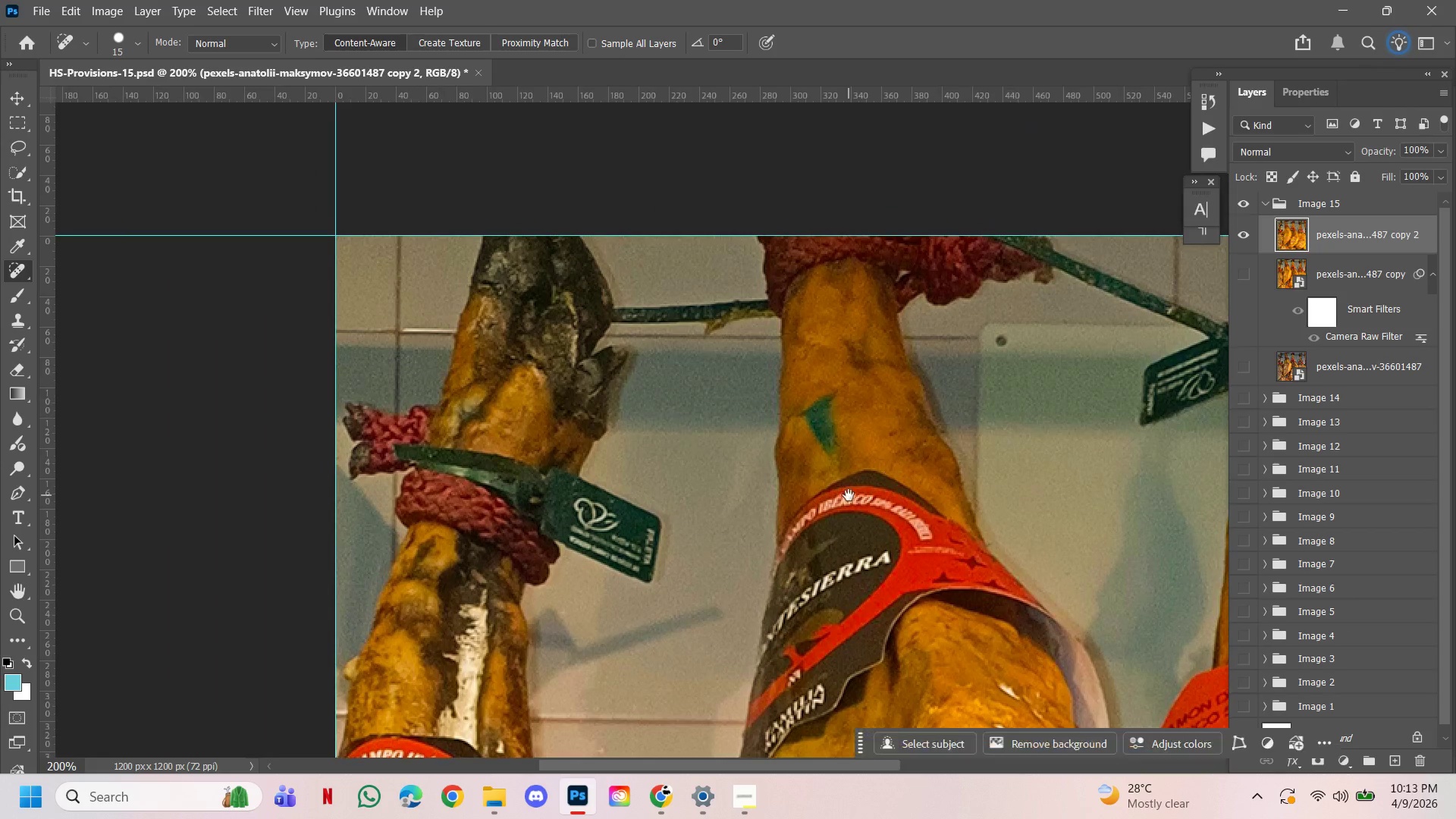 
left_click_drag(start_coordinate=[677, 391], to_coordinate=[974, 365])
 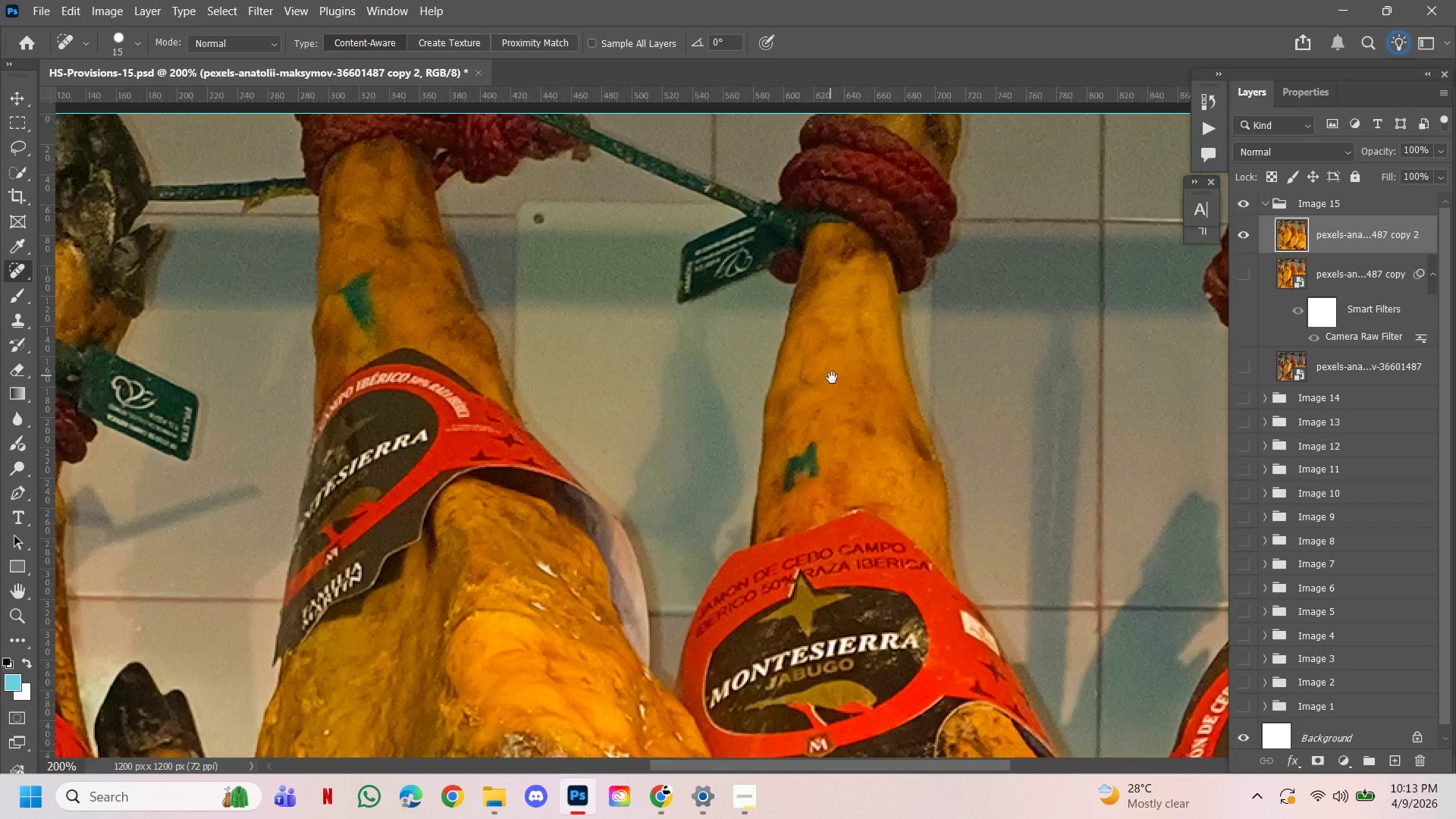 
left_click_drag(start_coordinate=[830, 375], to_coordinate=[922, 396])
 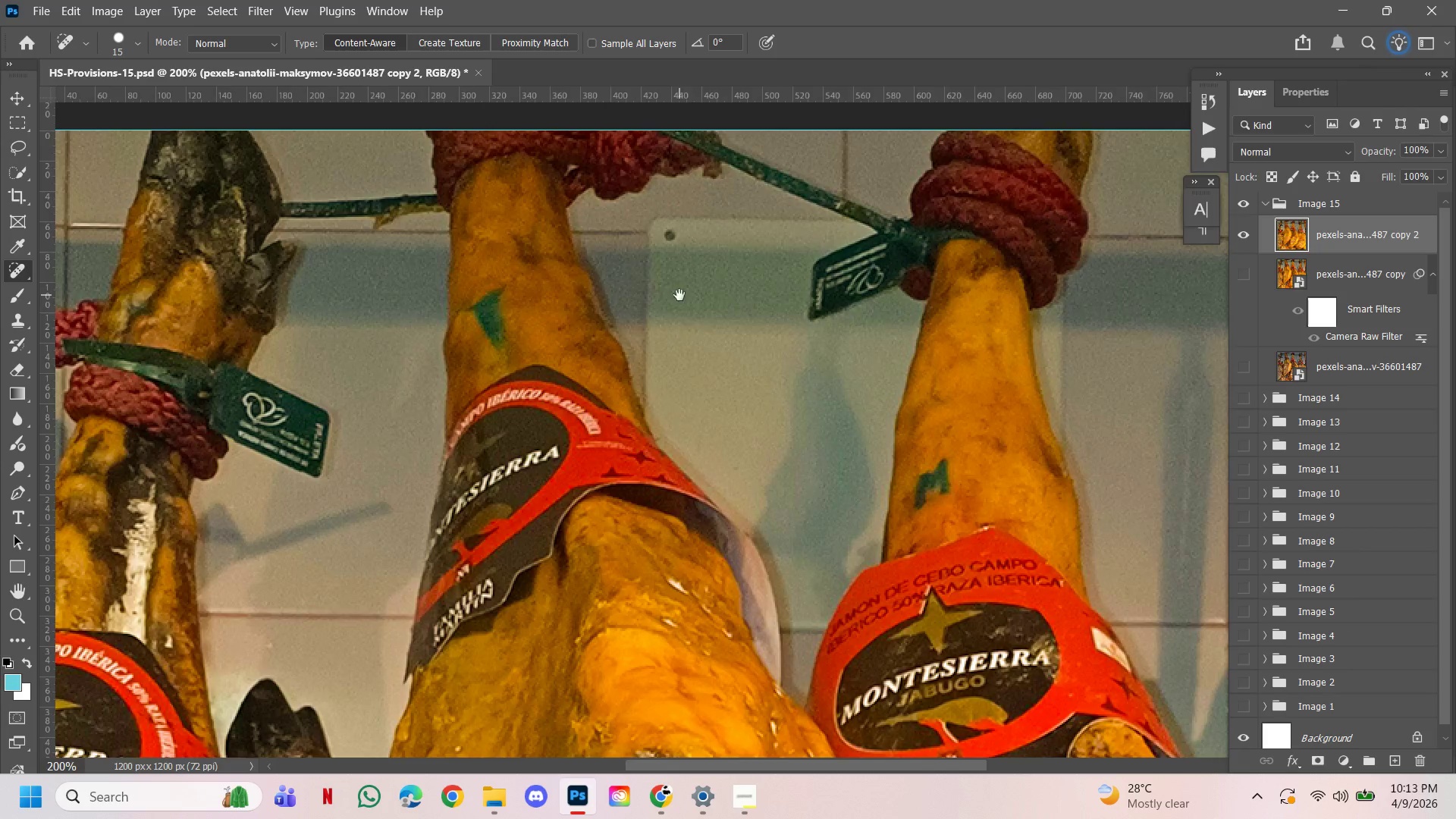 
left_click_drag(start_coordinate=[679, 295], to_coordinate=[1011, 400])
 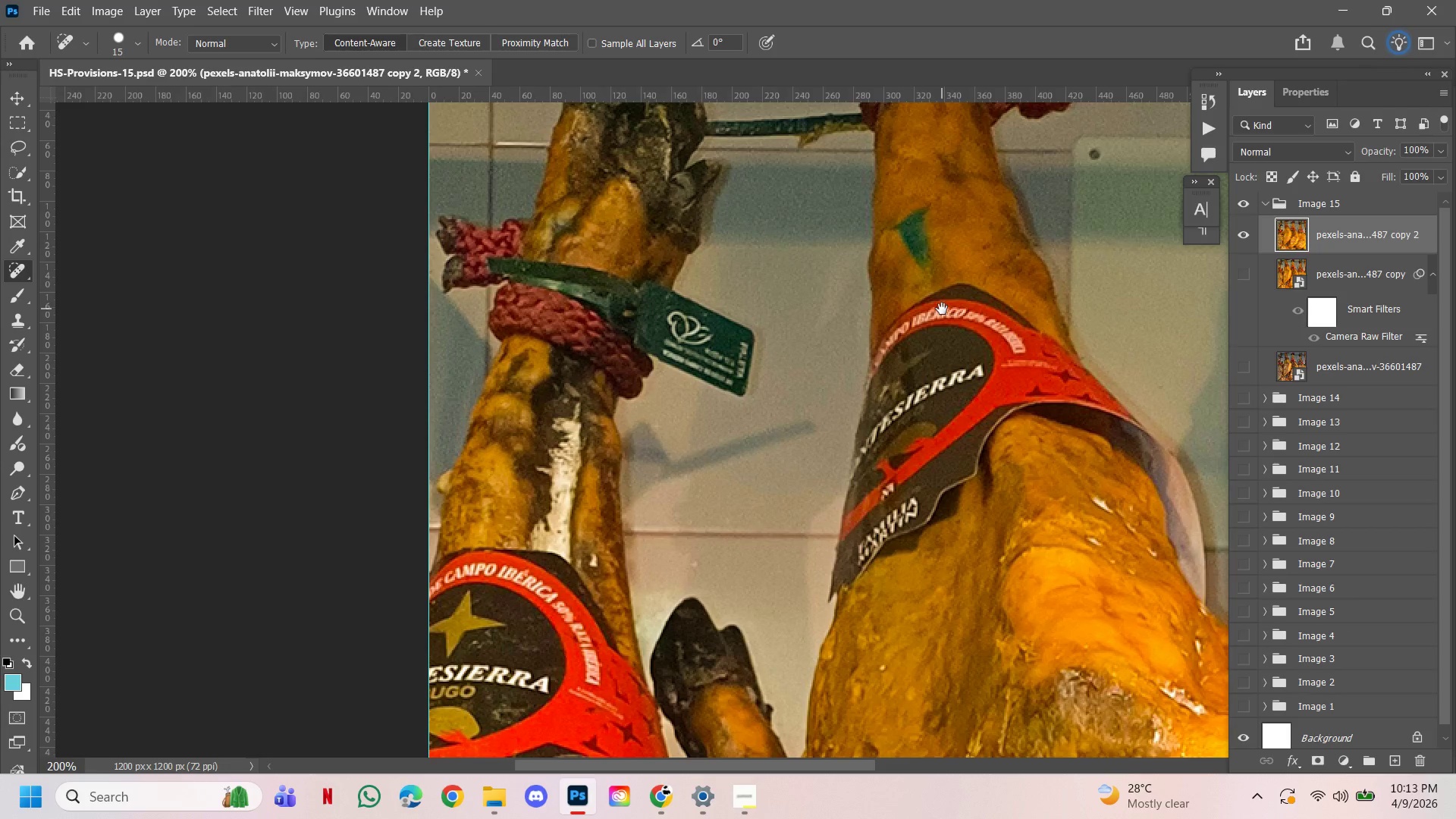 
hold_key(key=Space, duration=4.64)
 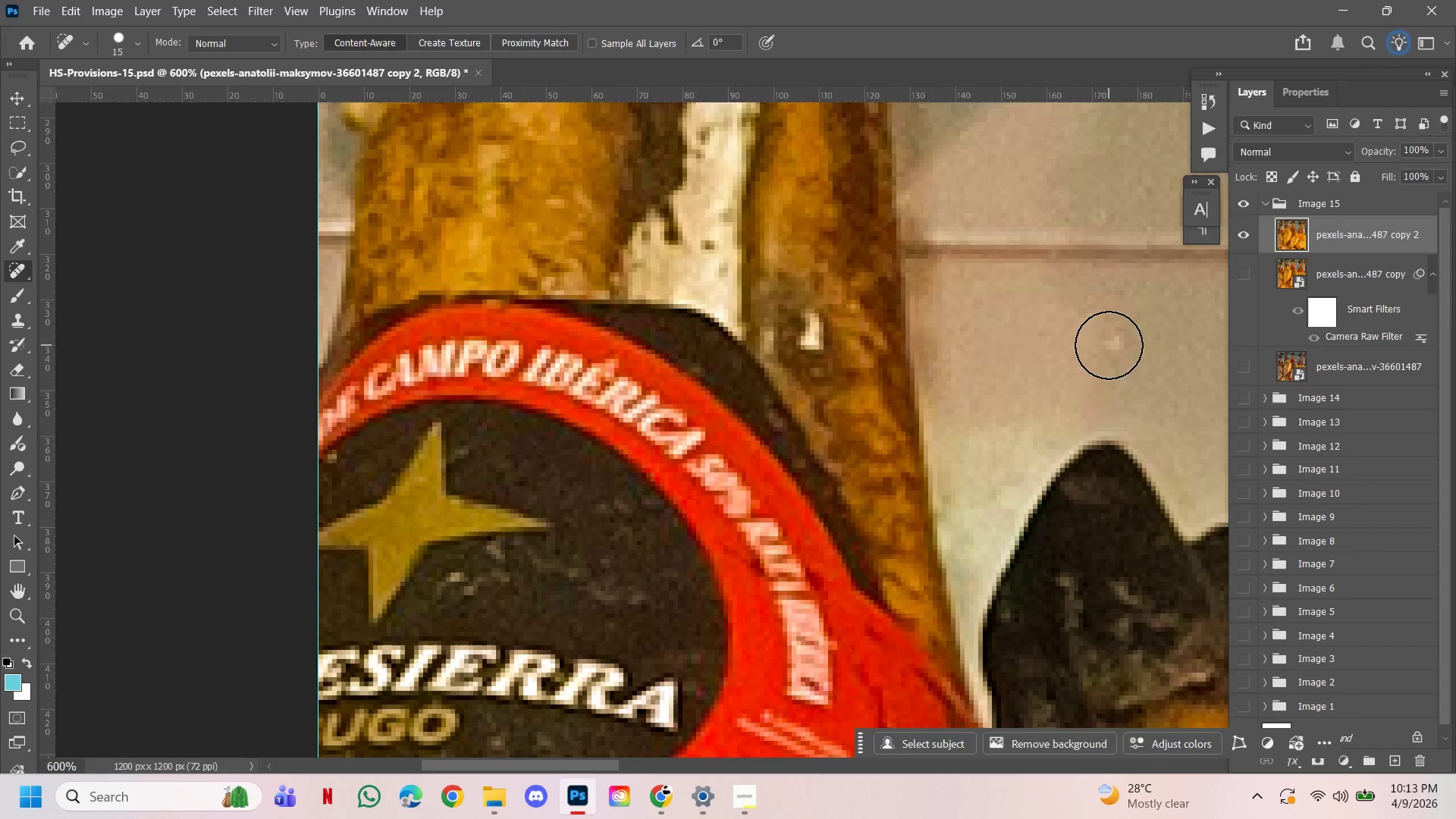 
left_click_drag(start_coordinate=[849, 495], to_coordinate=[942, 309])
 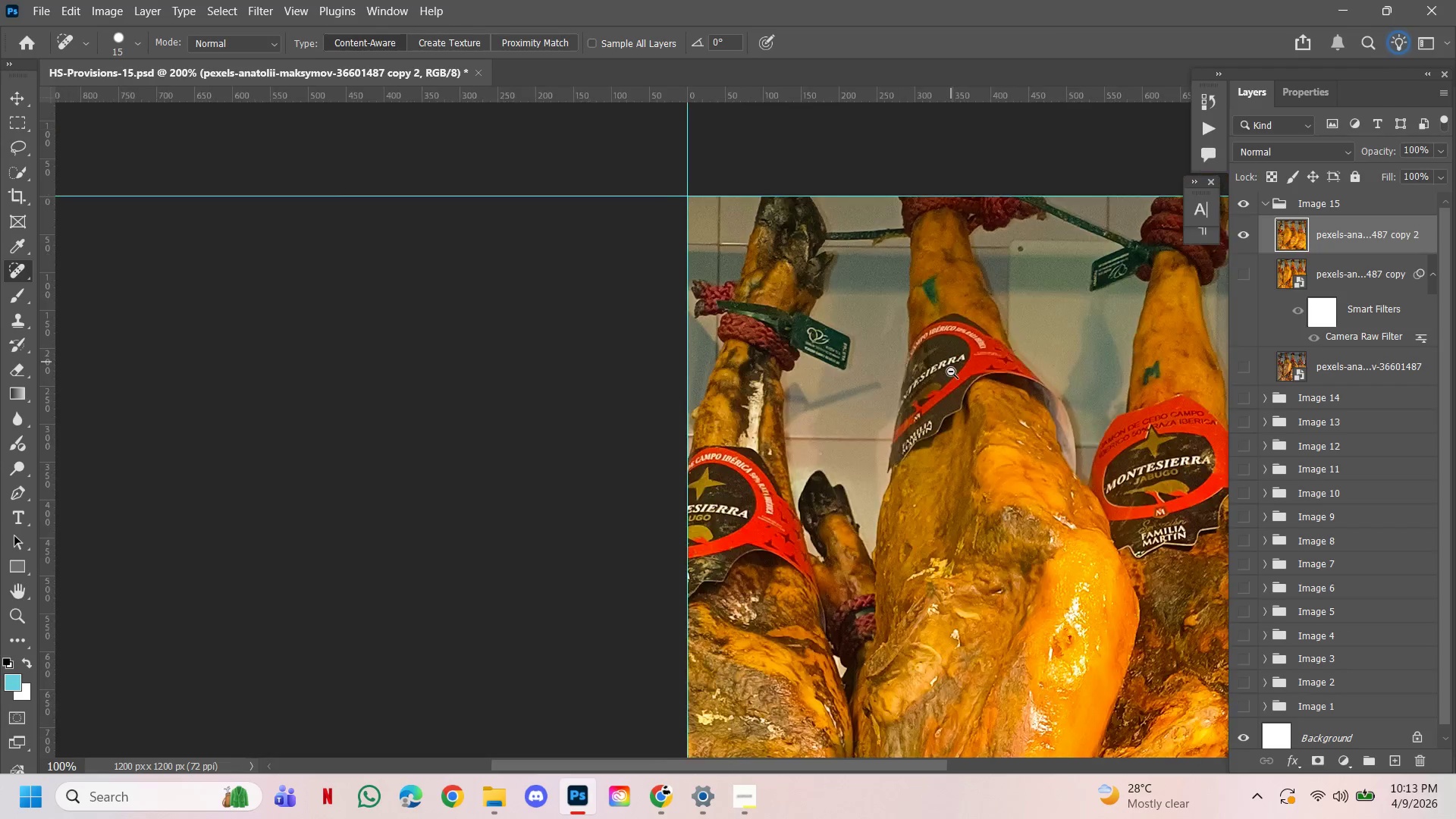 
hold_key(key=AltLeft, duration=0.67)
hold_key(key=ControlLeft, duration=0.59)
double_click([946, 344])
 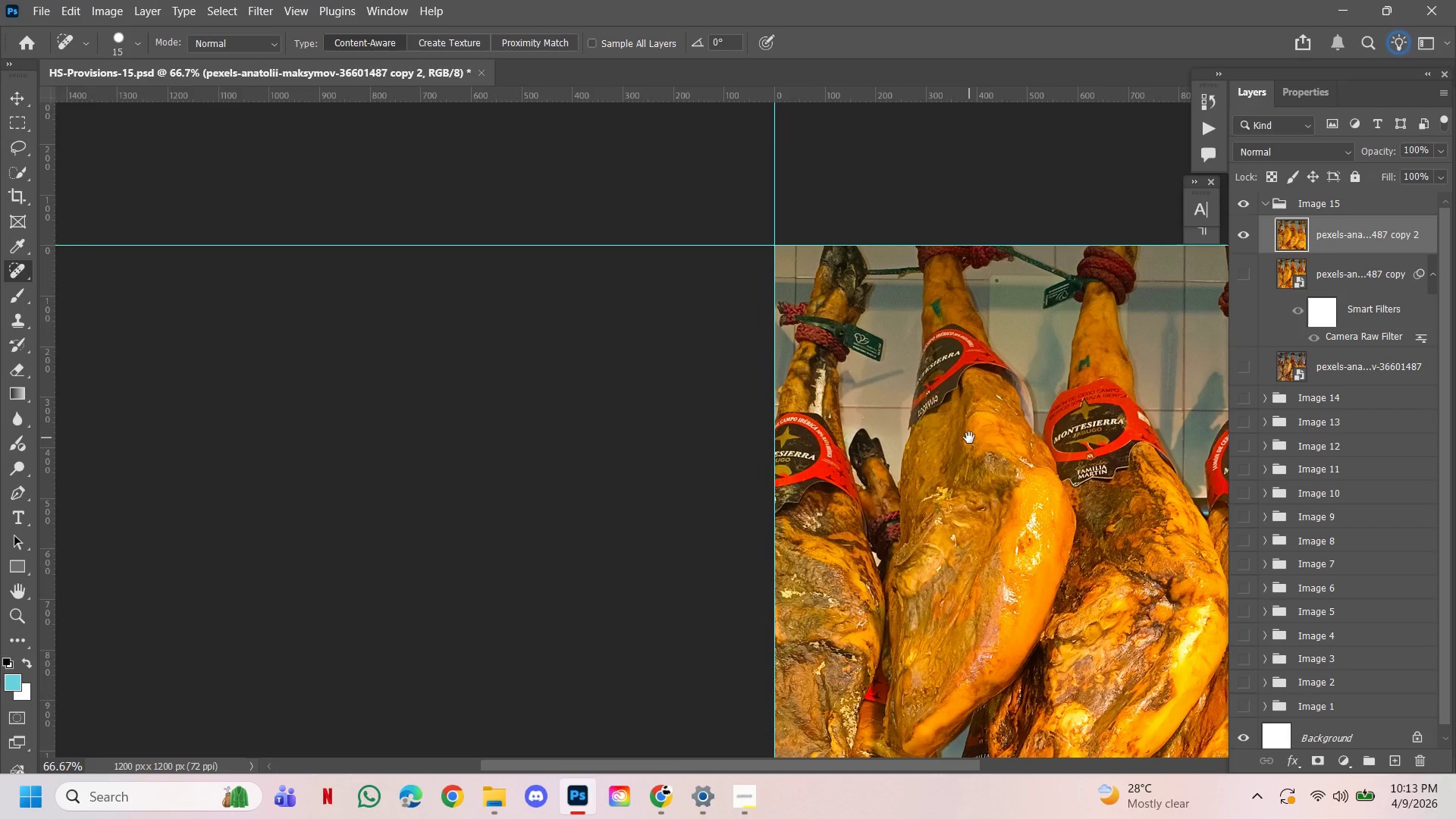 
hold_key(key=ControlLeft, duration=2.17)
triple_click([887, 430])
 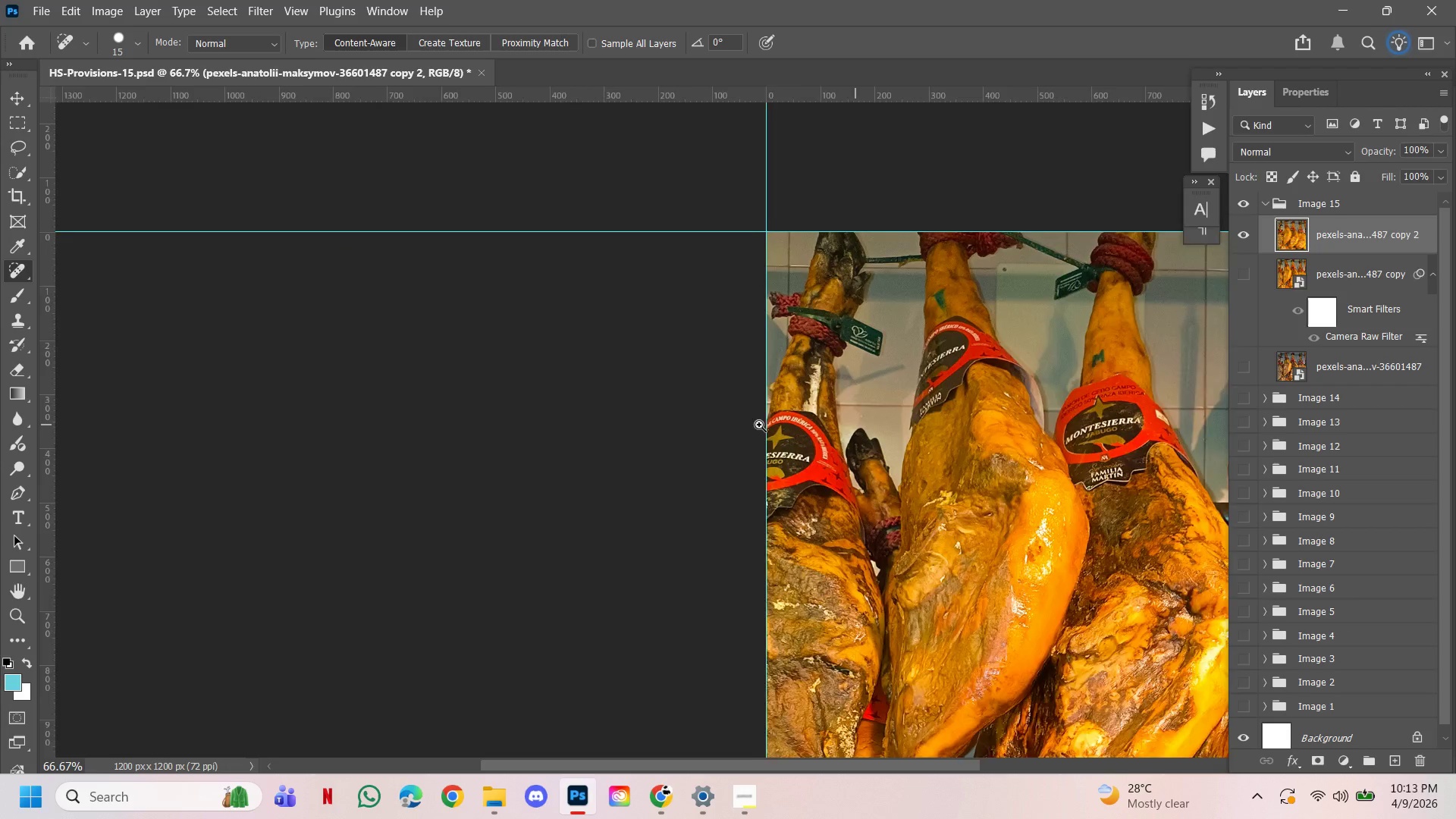 
triple_click([759, 425])
 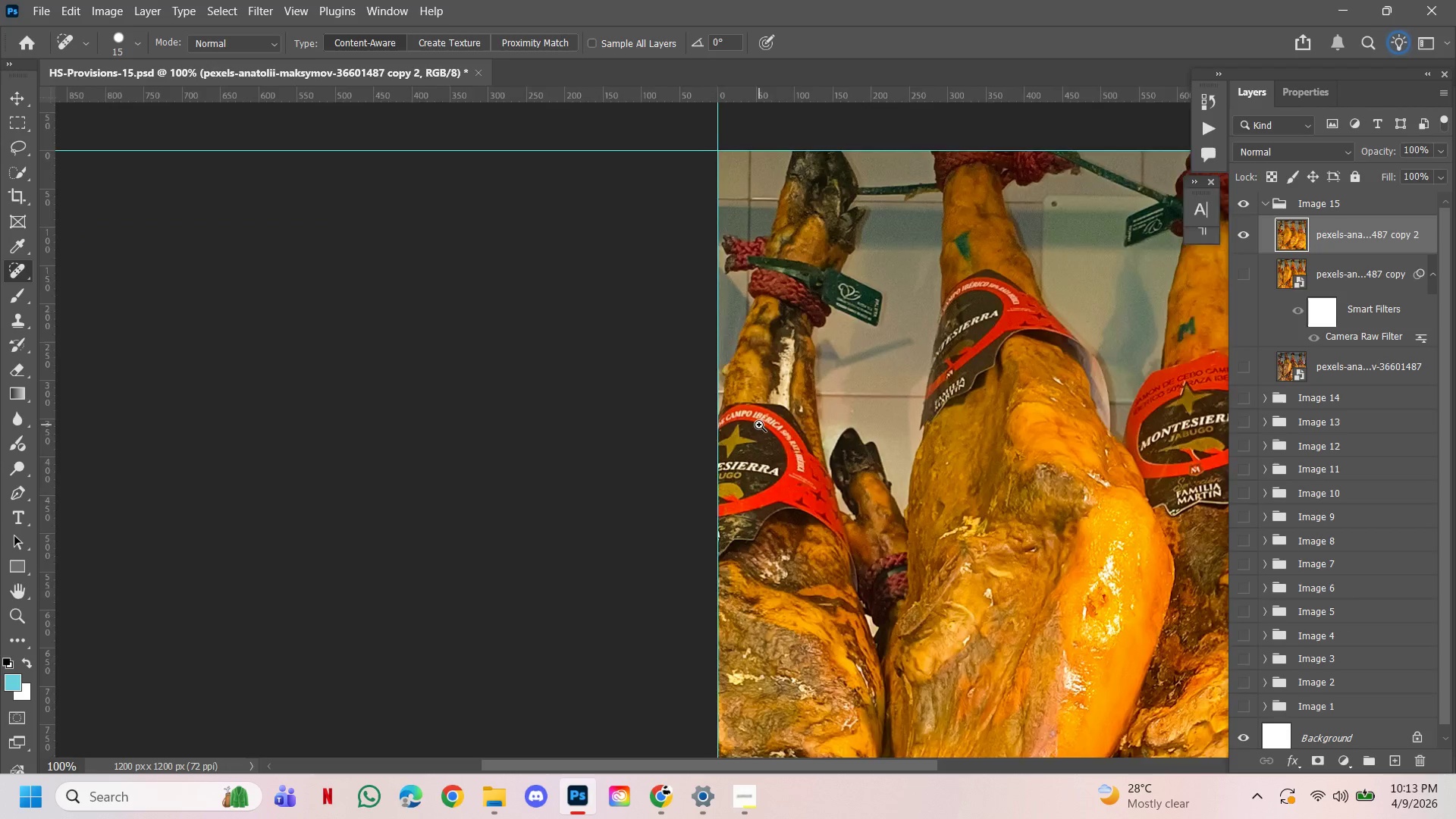 
left_click_drag(start_coordinate=[759, 425], to_coordinate=[763, 425])
 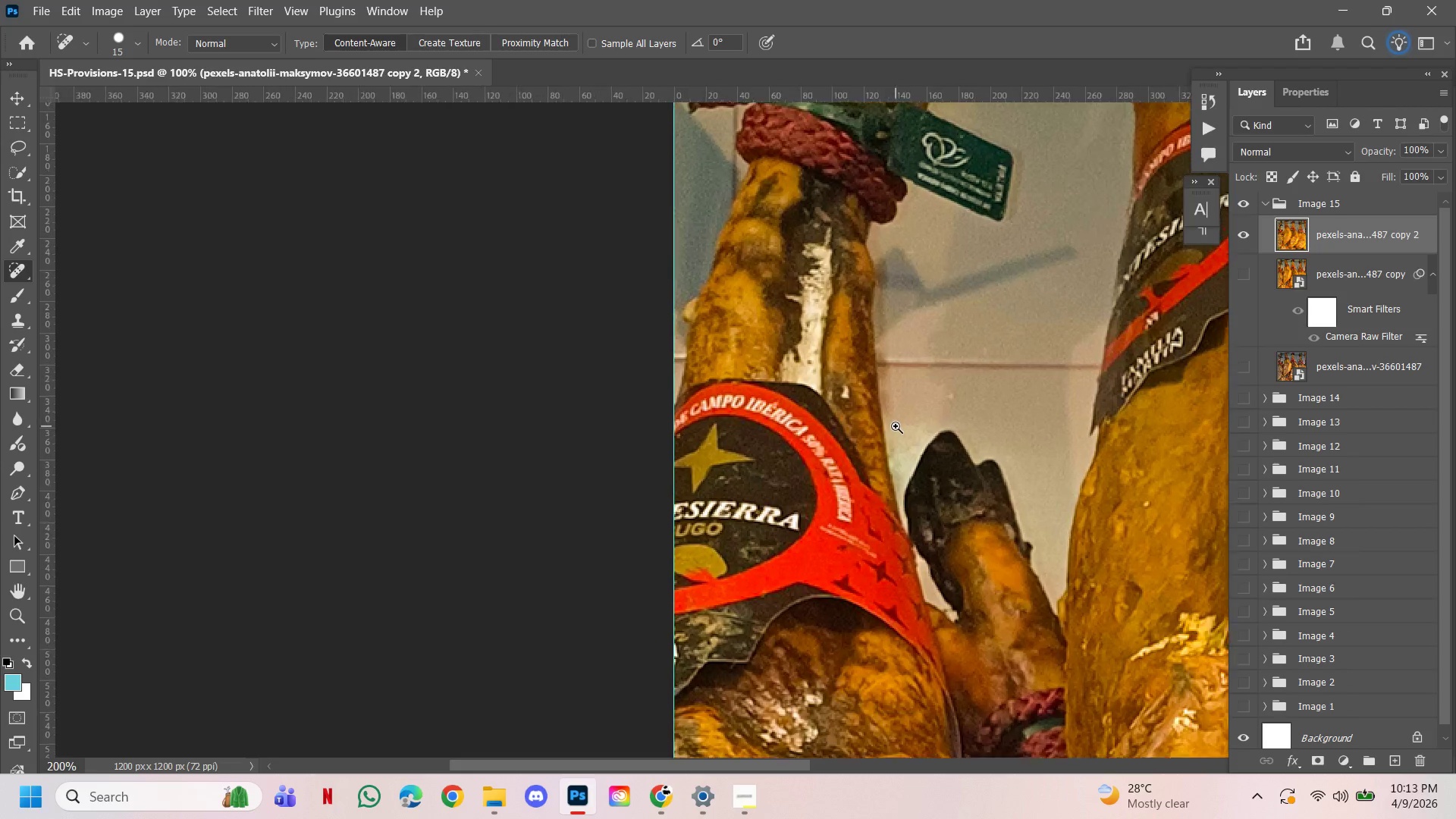 
triple_click([896, 426])
 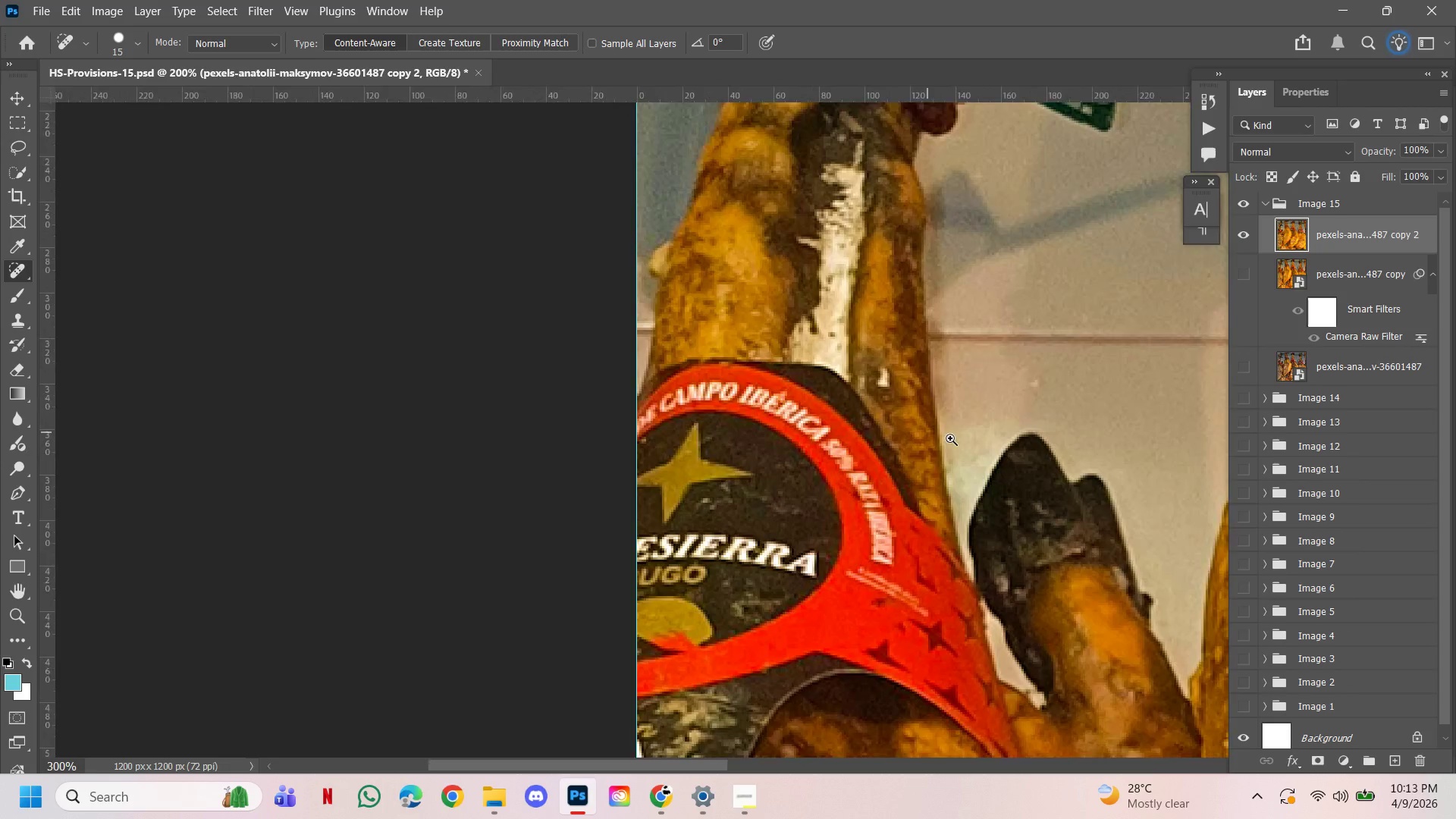 
triple_click([950, 438])
 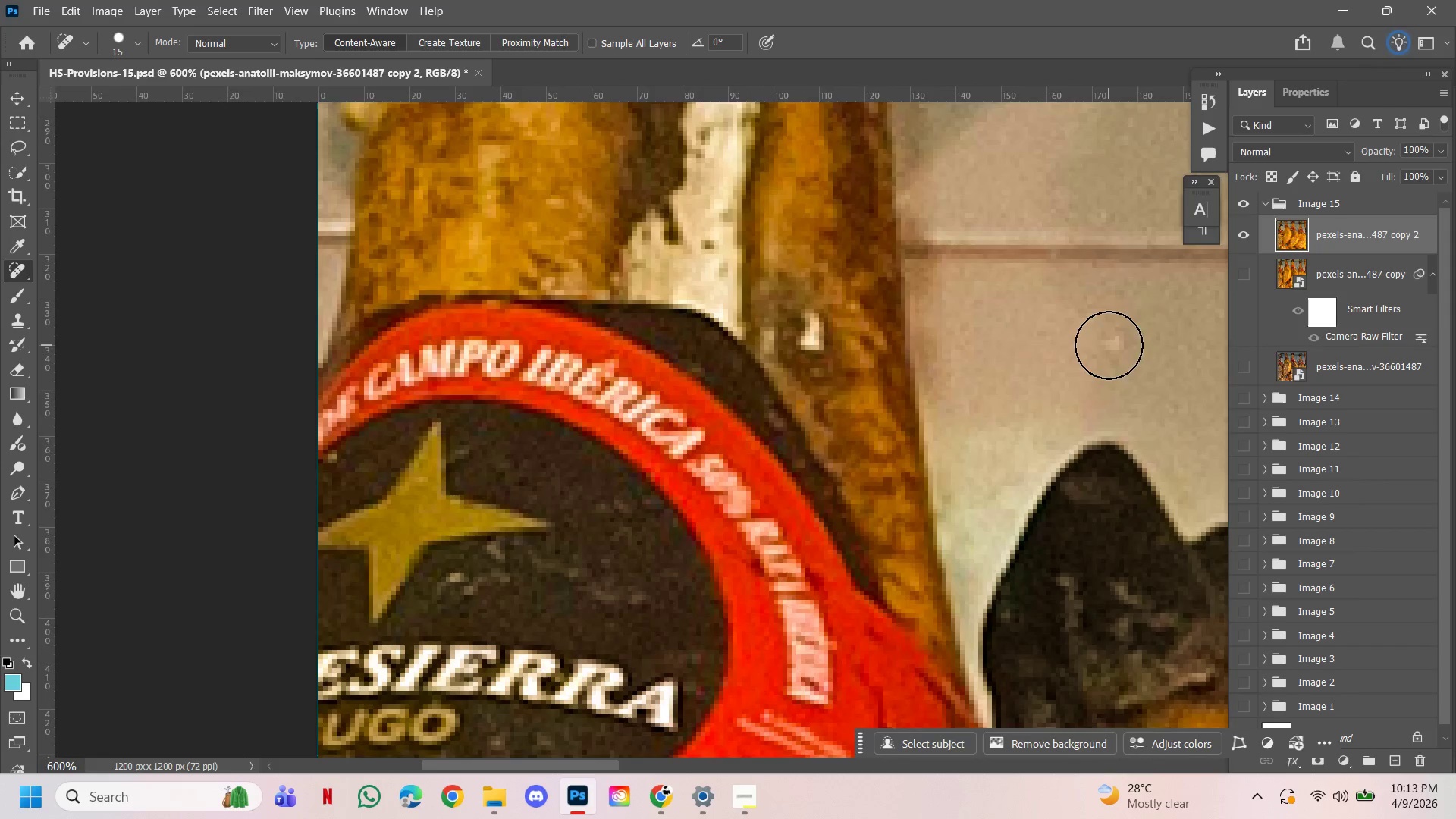 
hold_key(key=Space, duration=9.88)
 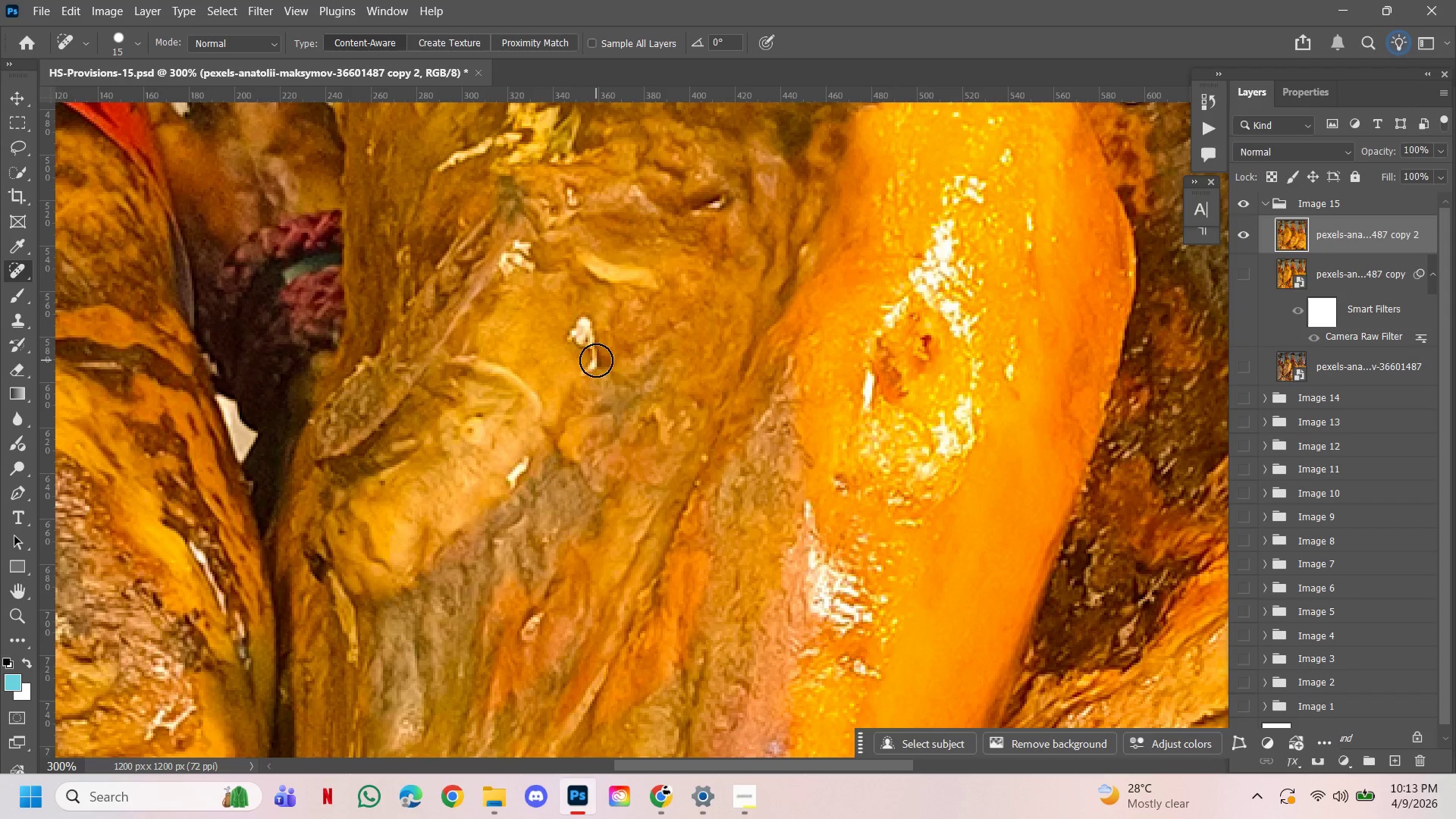 
hold_key(key=AltLeft, duration=3.73)
hold_key(key=ControlLeft, duration=3.67)
left_click_drag(start_coordinate=[889, 446], to_coordinate=[895, 455])
 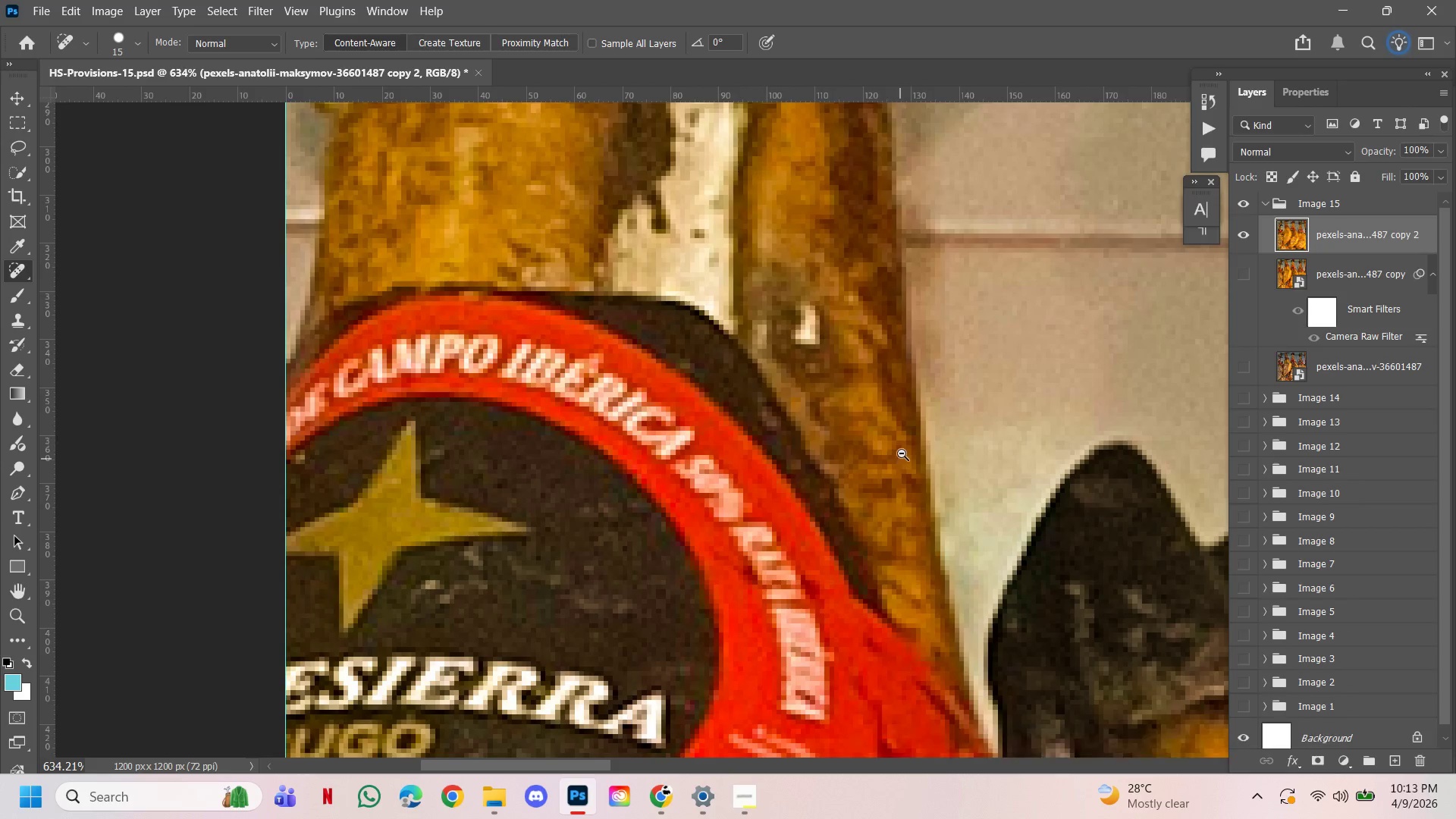 
left_click_drag(start_coordinate=[902, 458], to_coordinate=[900, 449])
 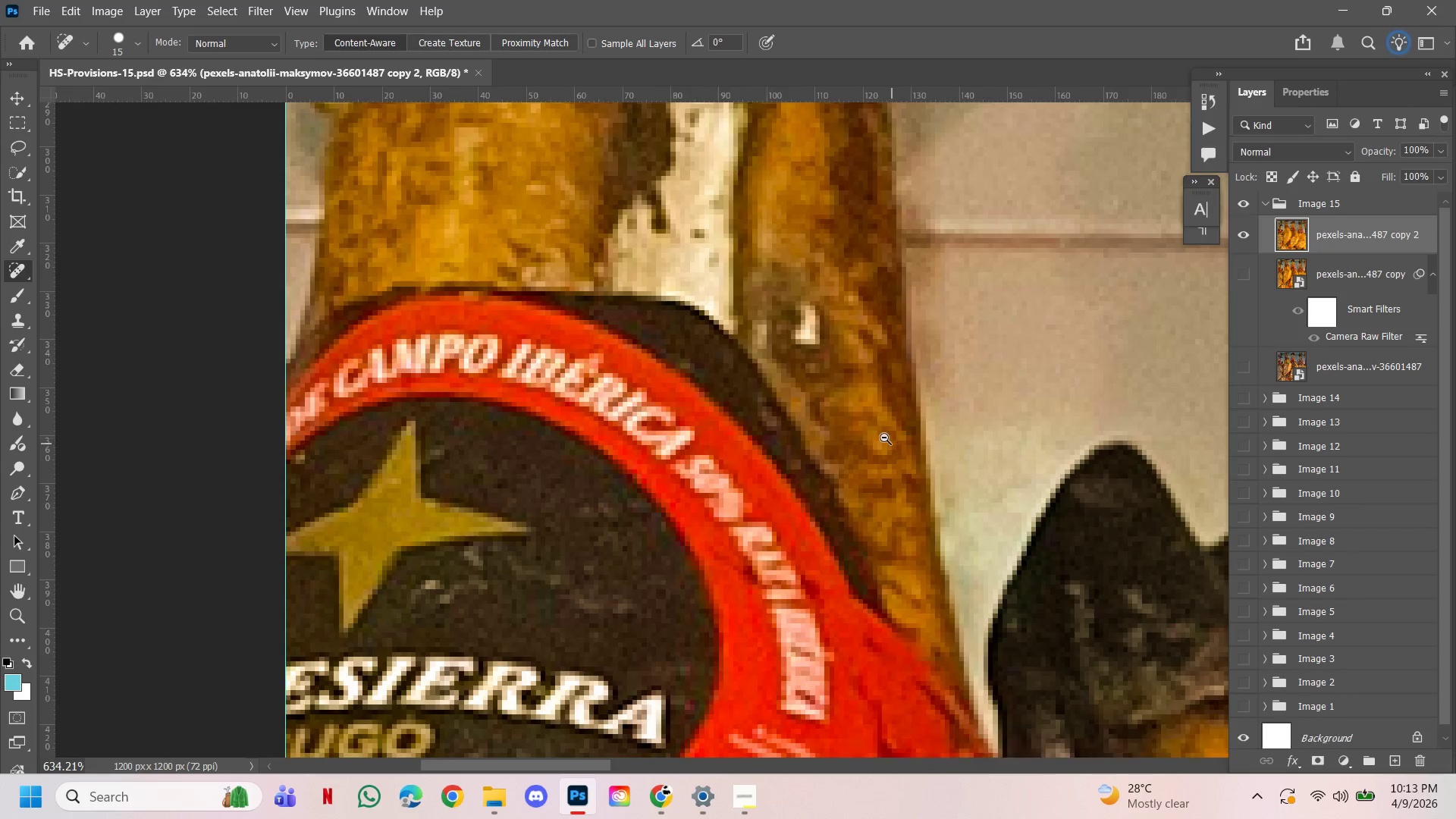 
left_click_drag(start_coordinate=[892, 444], to_coordinate=[872, 436])
 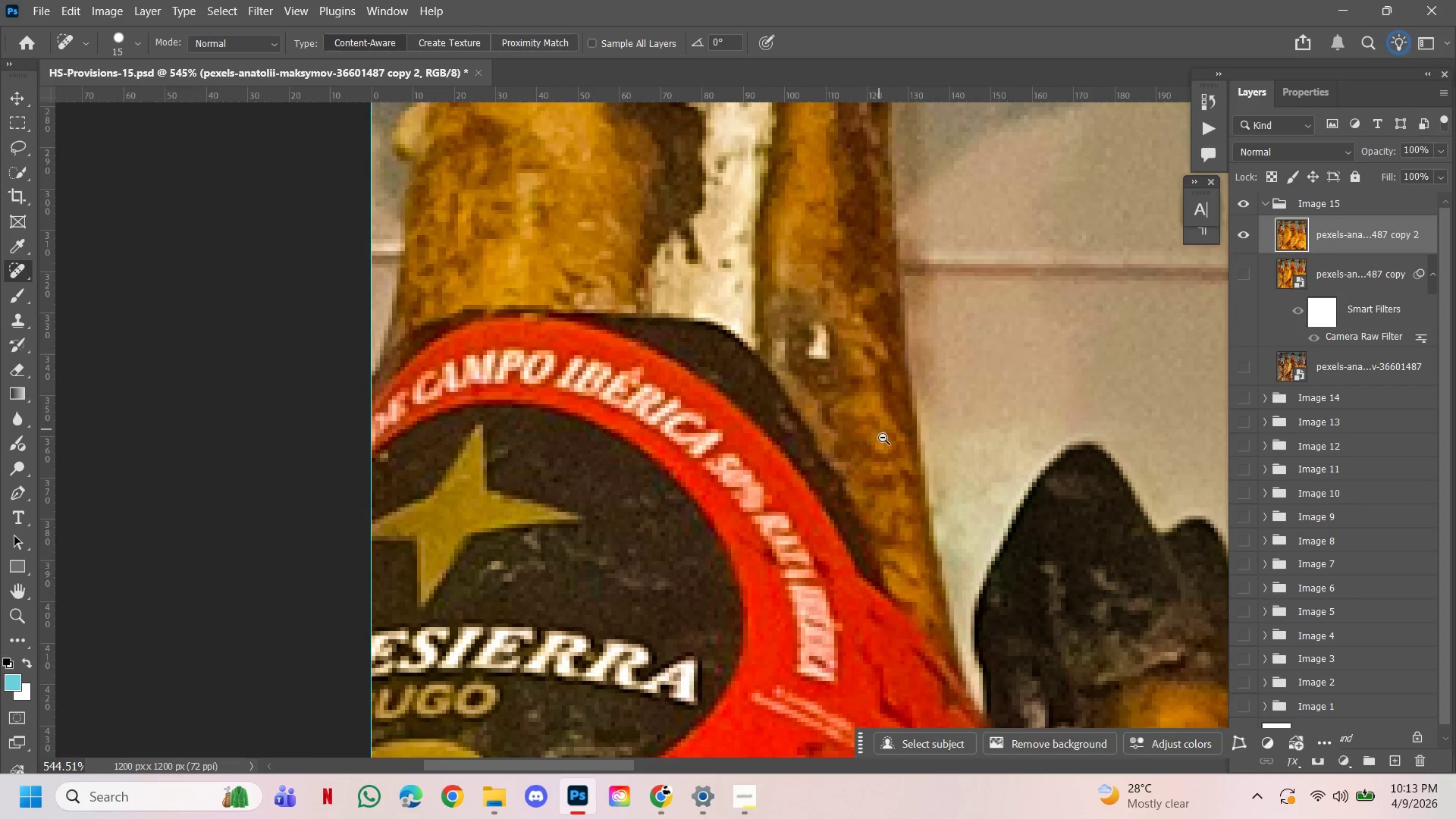 
left_click_drag(start_coordinate=[882, 438], to_coordinate=[874, 442])
 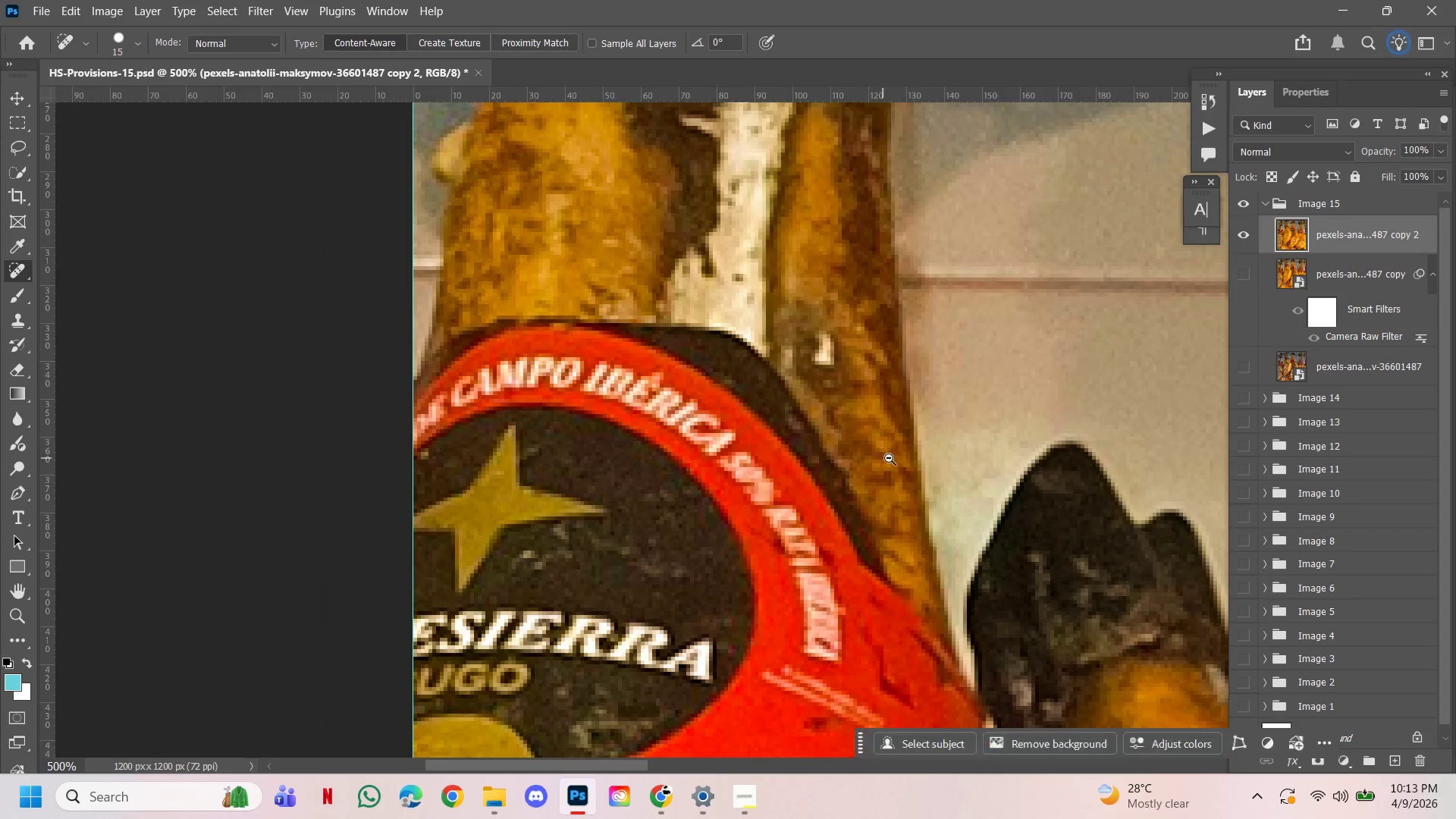 
left_click_drag(start_coordinate=[886, 458], to_coordinate=[877, 452])
 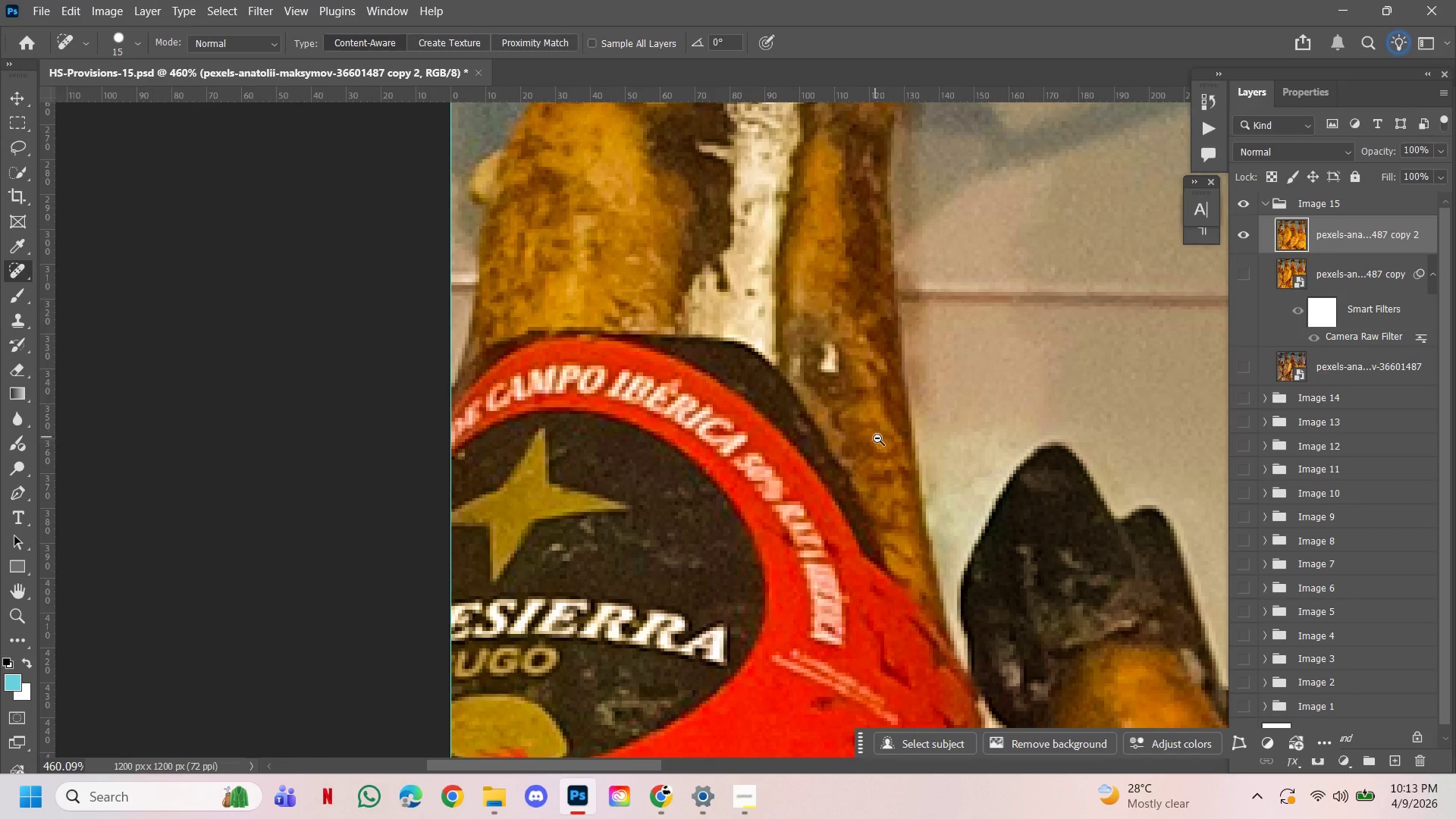 
left_click_drag(start_coordinate=[877, 436], to_coordinate=[870, 428])
 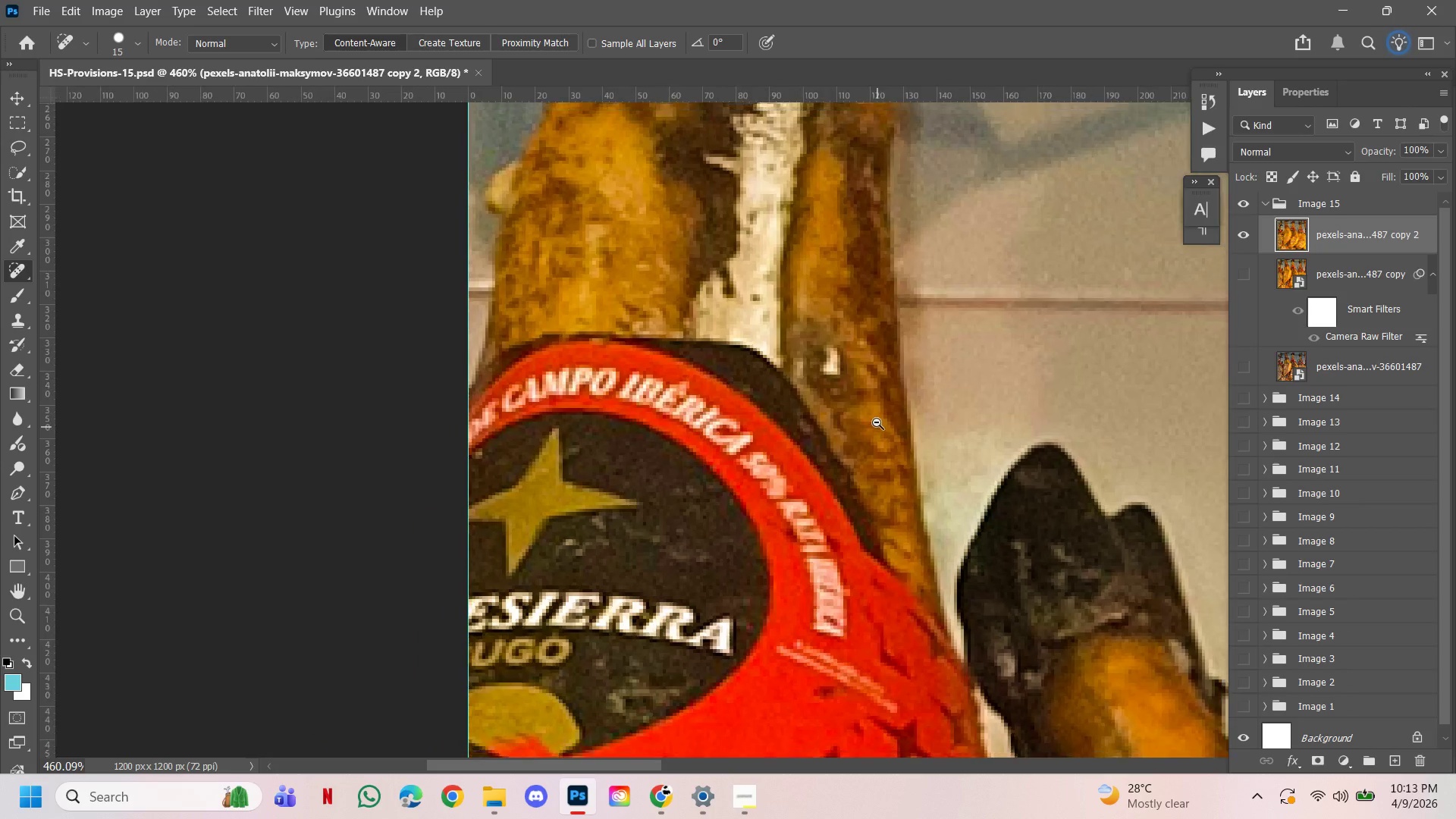 
left_click_drag(start_coordinate=[877, 427], to_coordinate=[868, 423])
 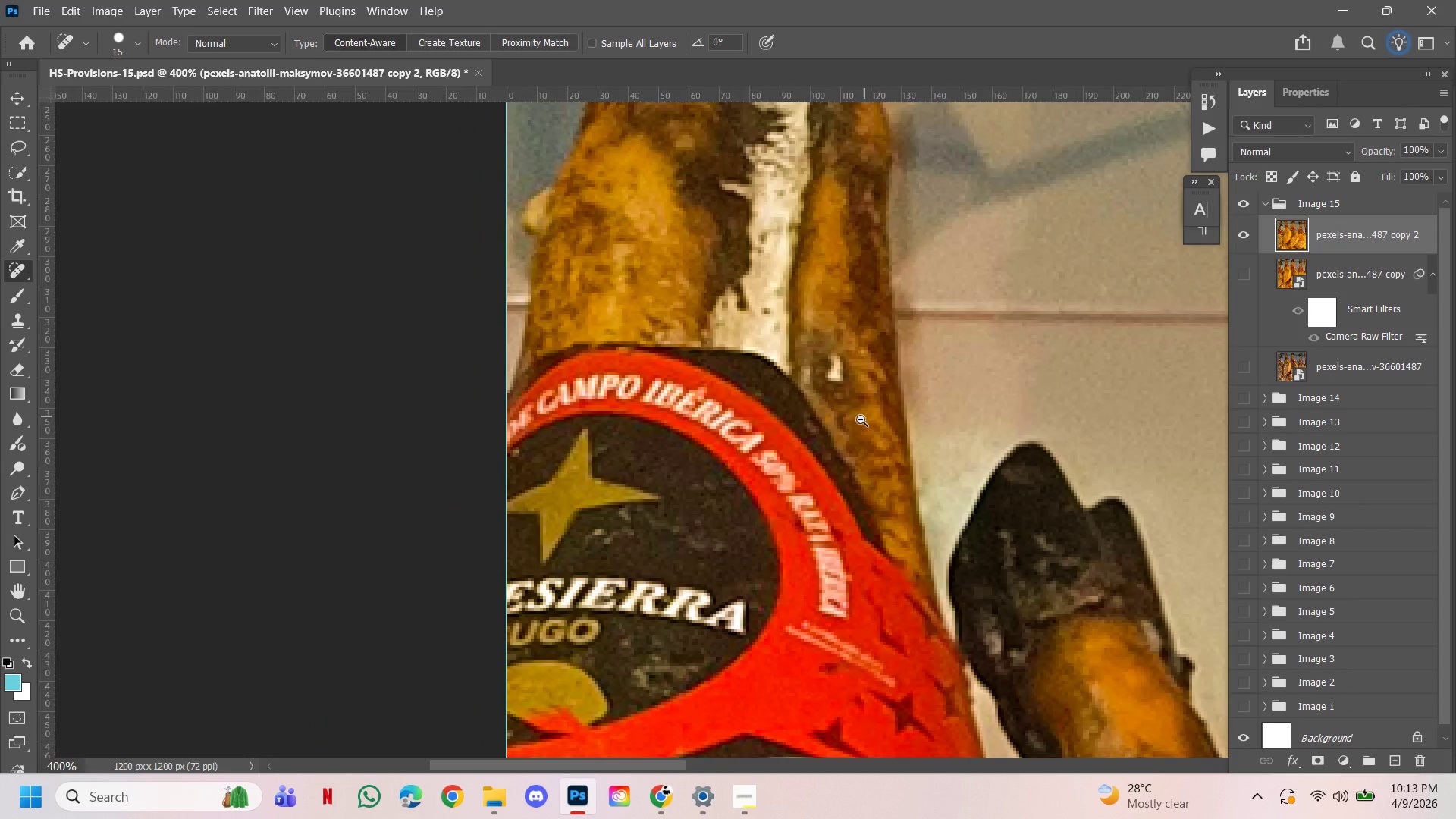 
left_click_drag(start_coordinate=[861, 418], to_coordinate=[855, 416])
 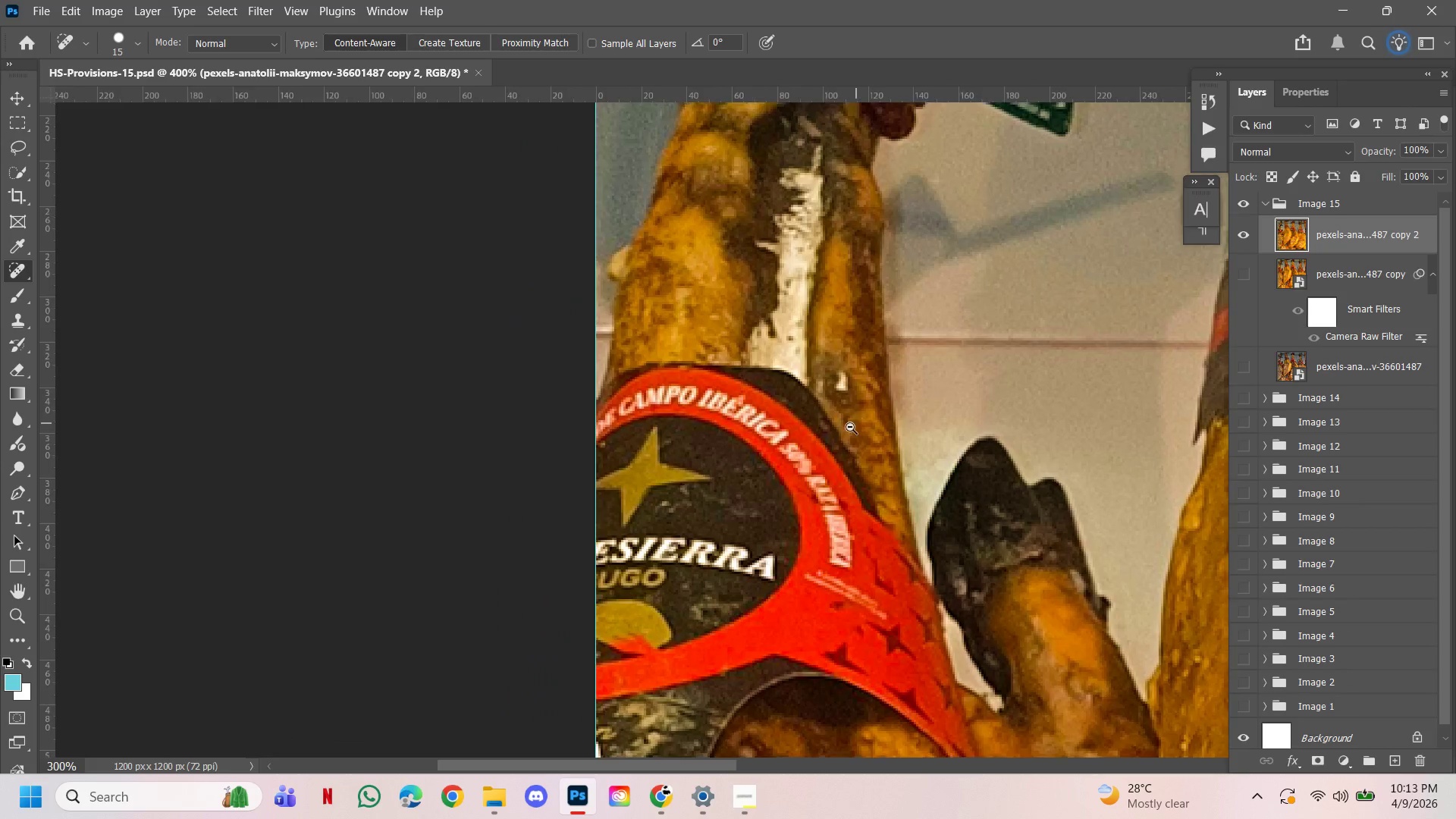 
left_click_drag(start_coordinate=[850, 428], to_coordinate=[858, 429])
 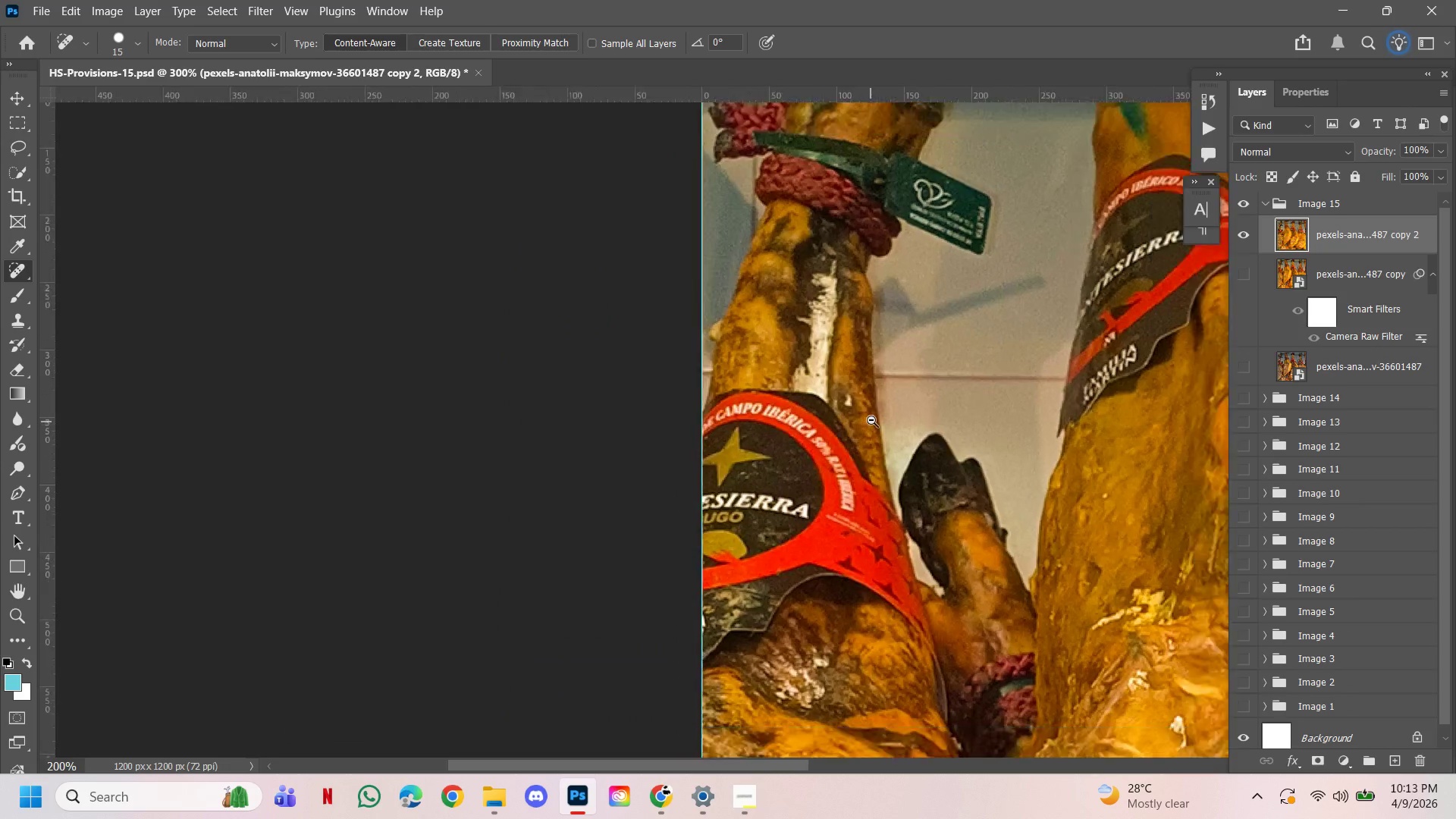 
left_click_drag(start_coordinate=[869, 422], to_coordinate=[868, 413])
 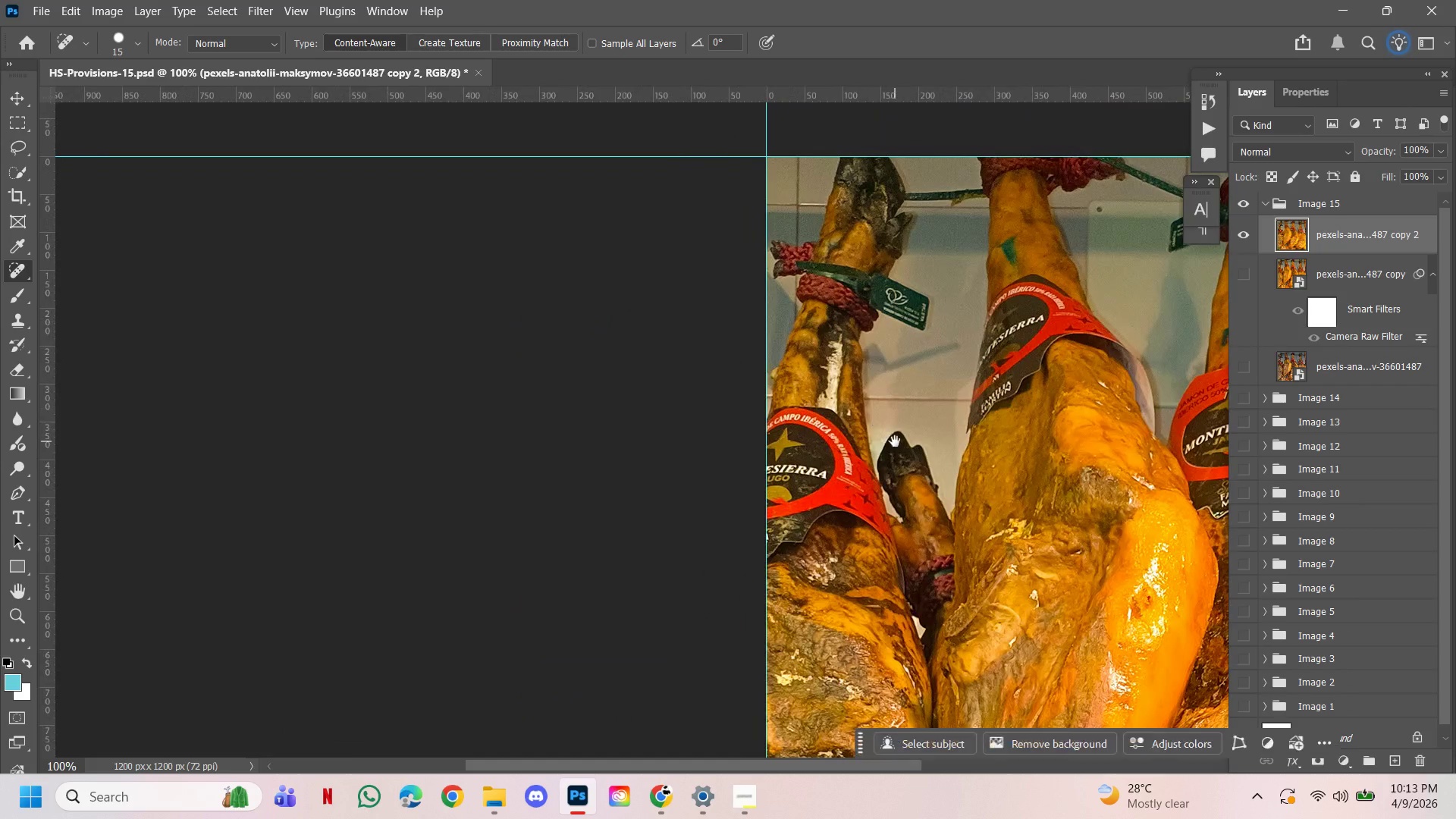 
left_click_drag(start_coordinate=[895, 441], to_coordinate=[748, 395])
 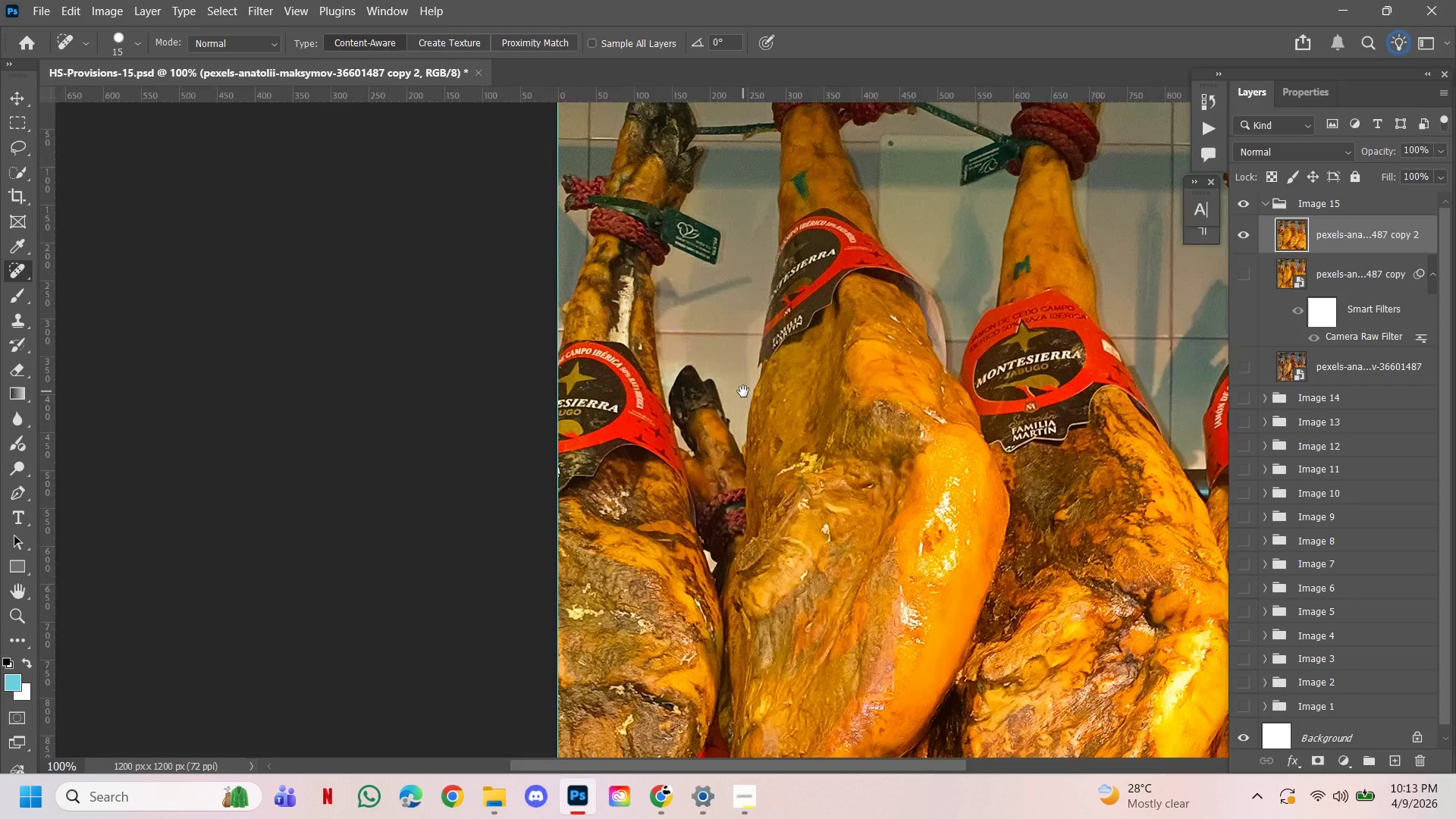 
triple_click([743, 391])
 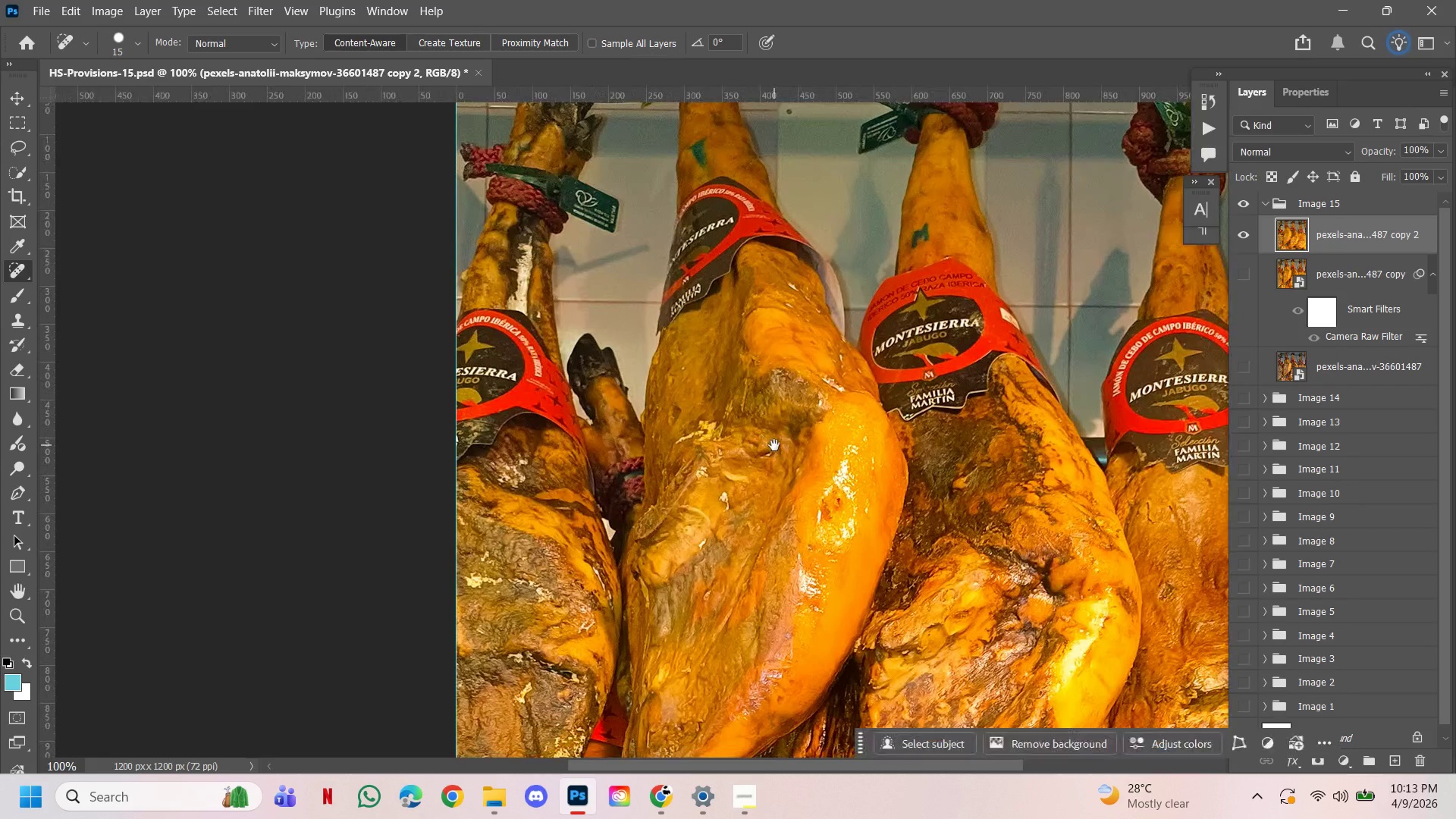 
left_click_drag(start_coordinate=[774, 445], to_coordinate=[728, 370])
 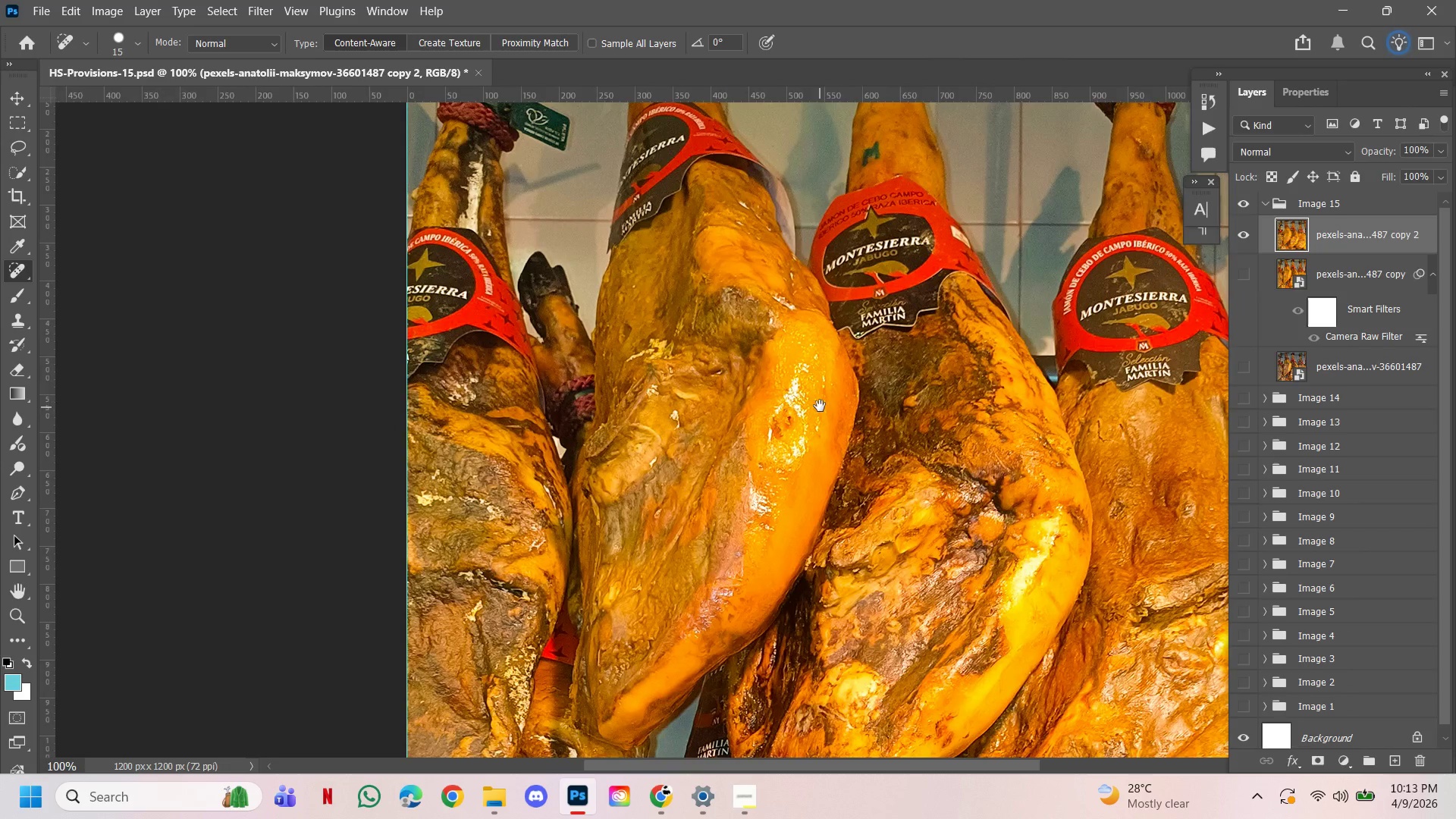 
triple_click([728, 370])
 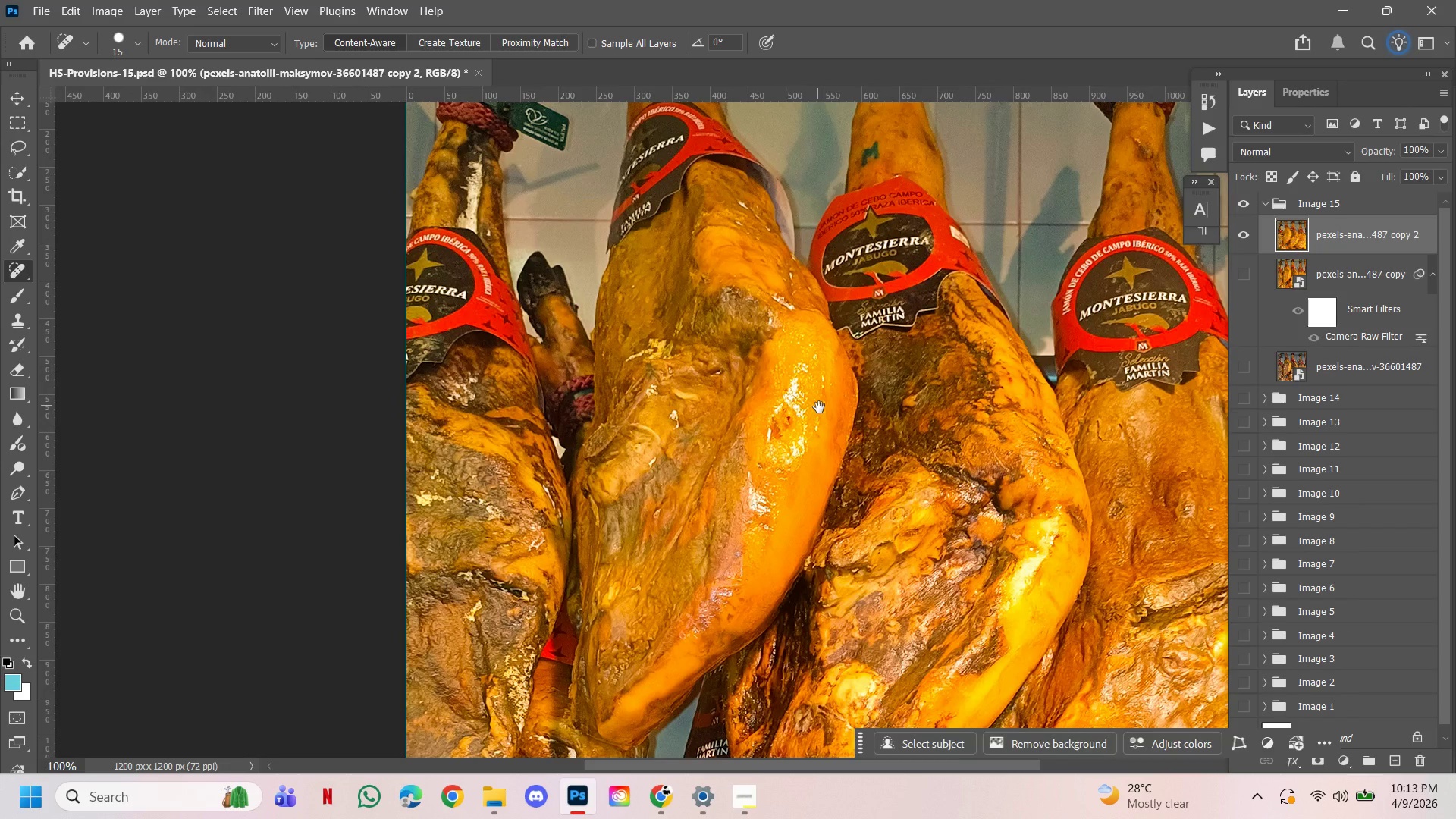 
left_click_drag(start_coordinate=[819, 407], to_coordinate=[737, 384])
 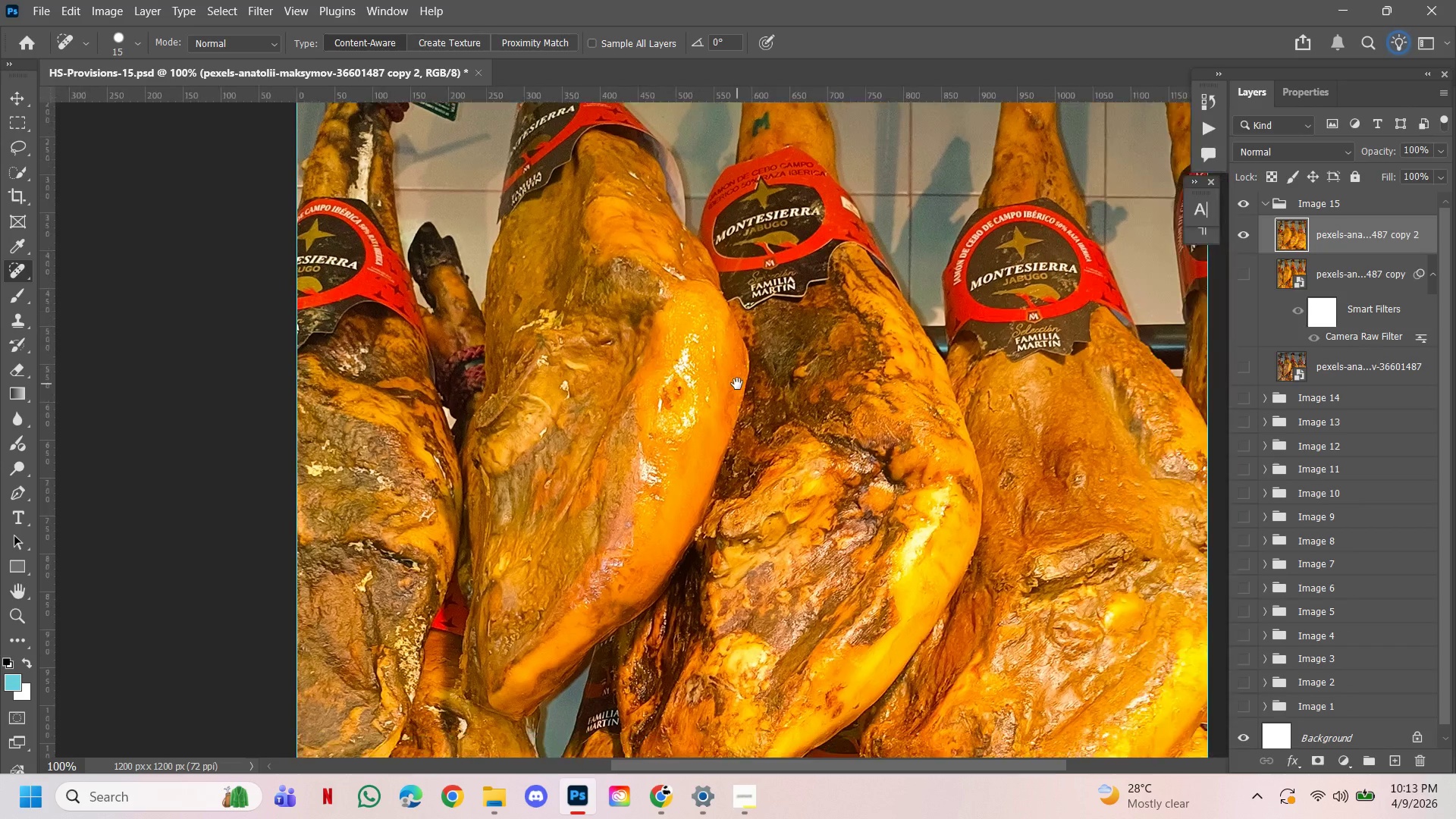 
triple_click([737, 384])
 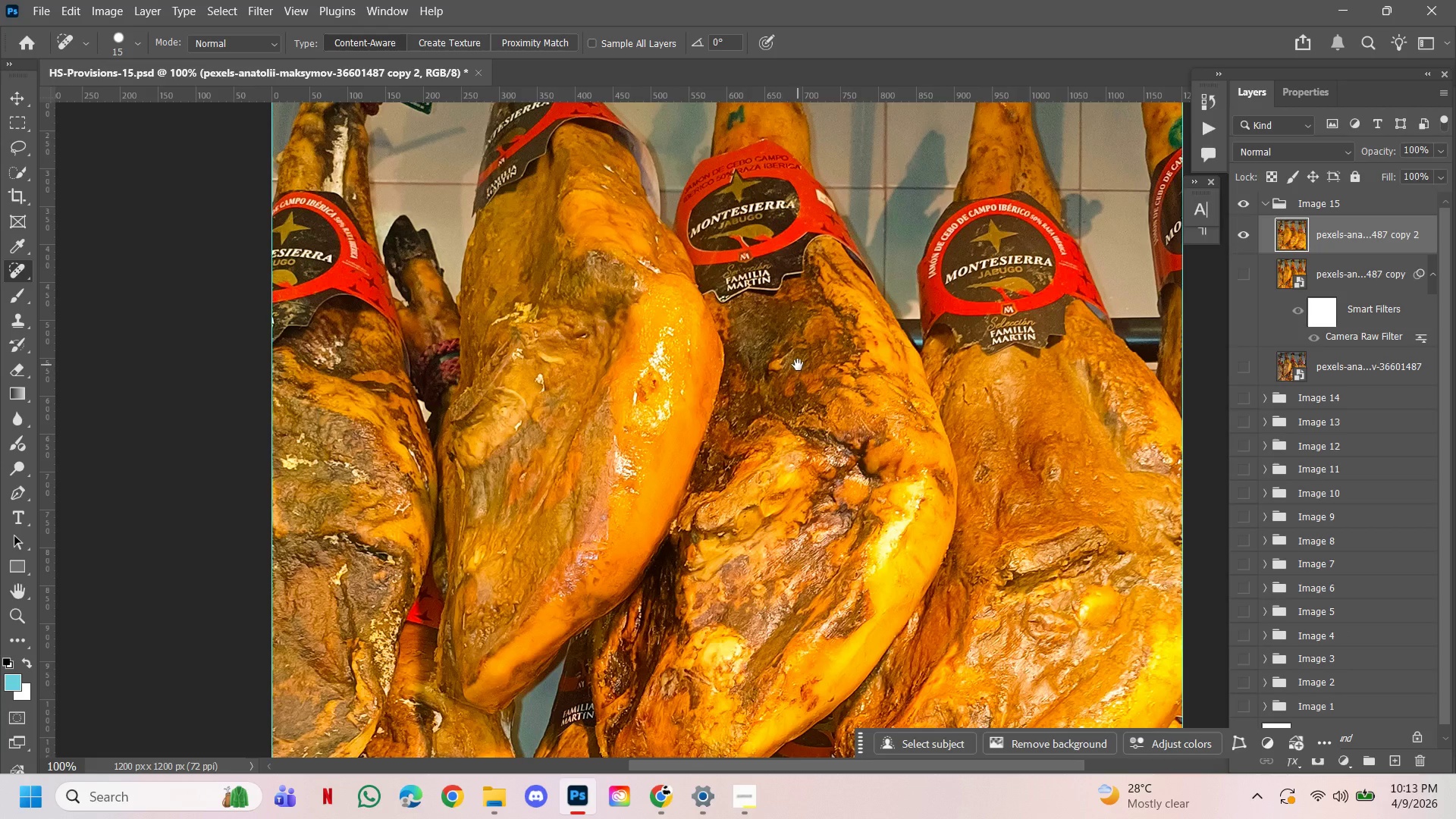 
hold_key(key=ControlLeft, duration=1.88)
 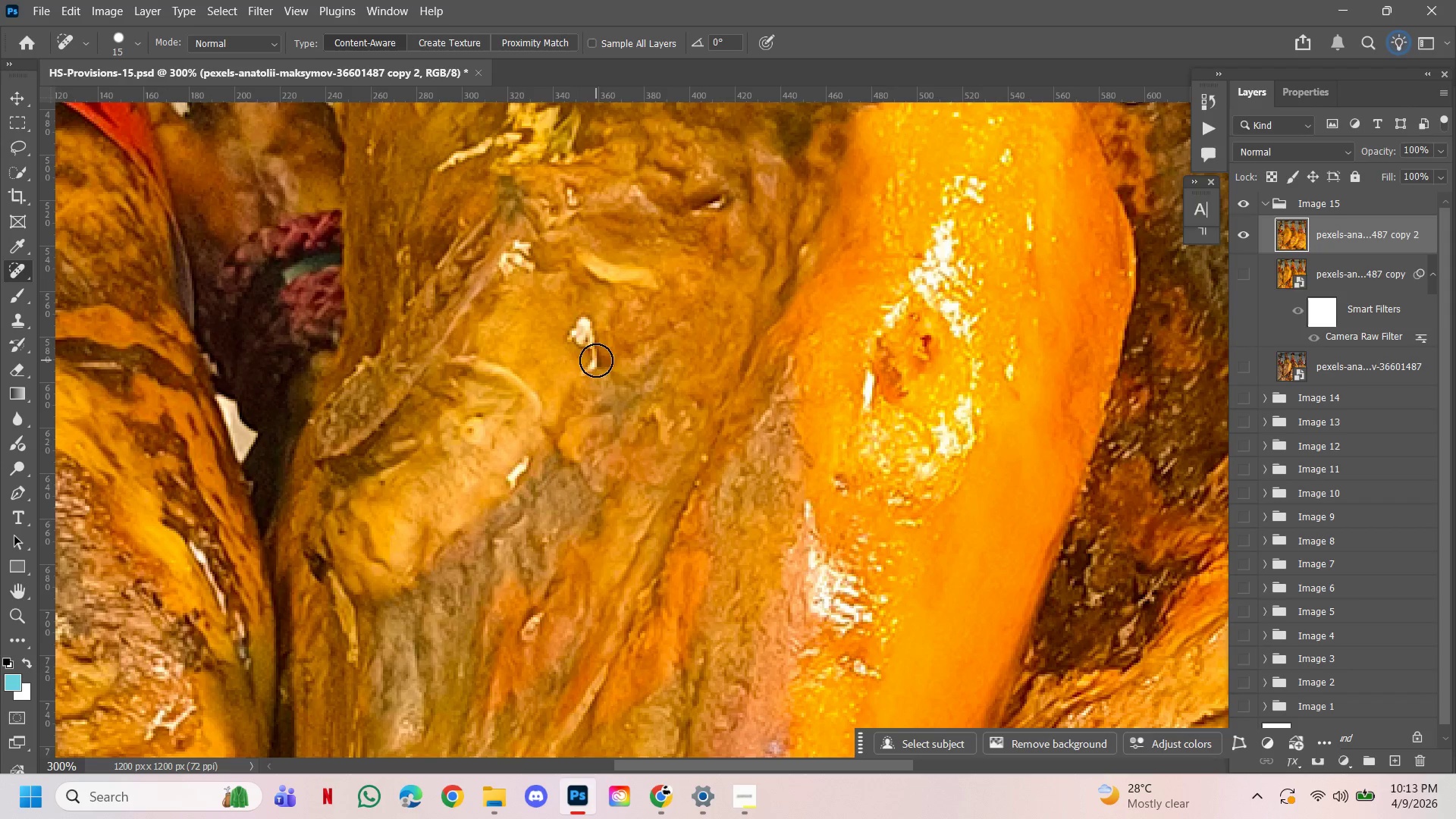 
hold_key(key=AltLeft, duration=0.64)
 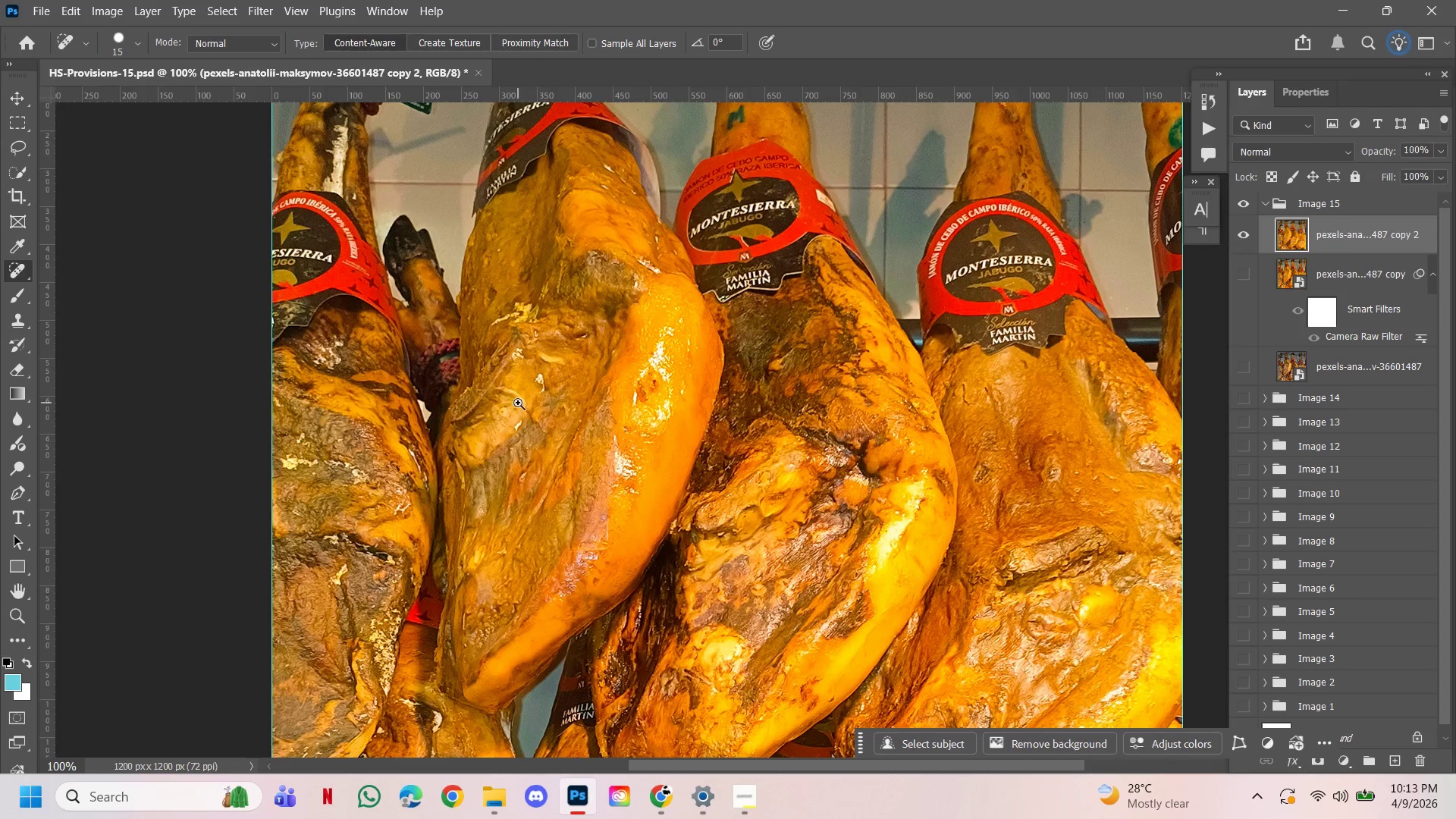 
left_click([518, 403])
 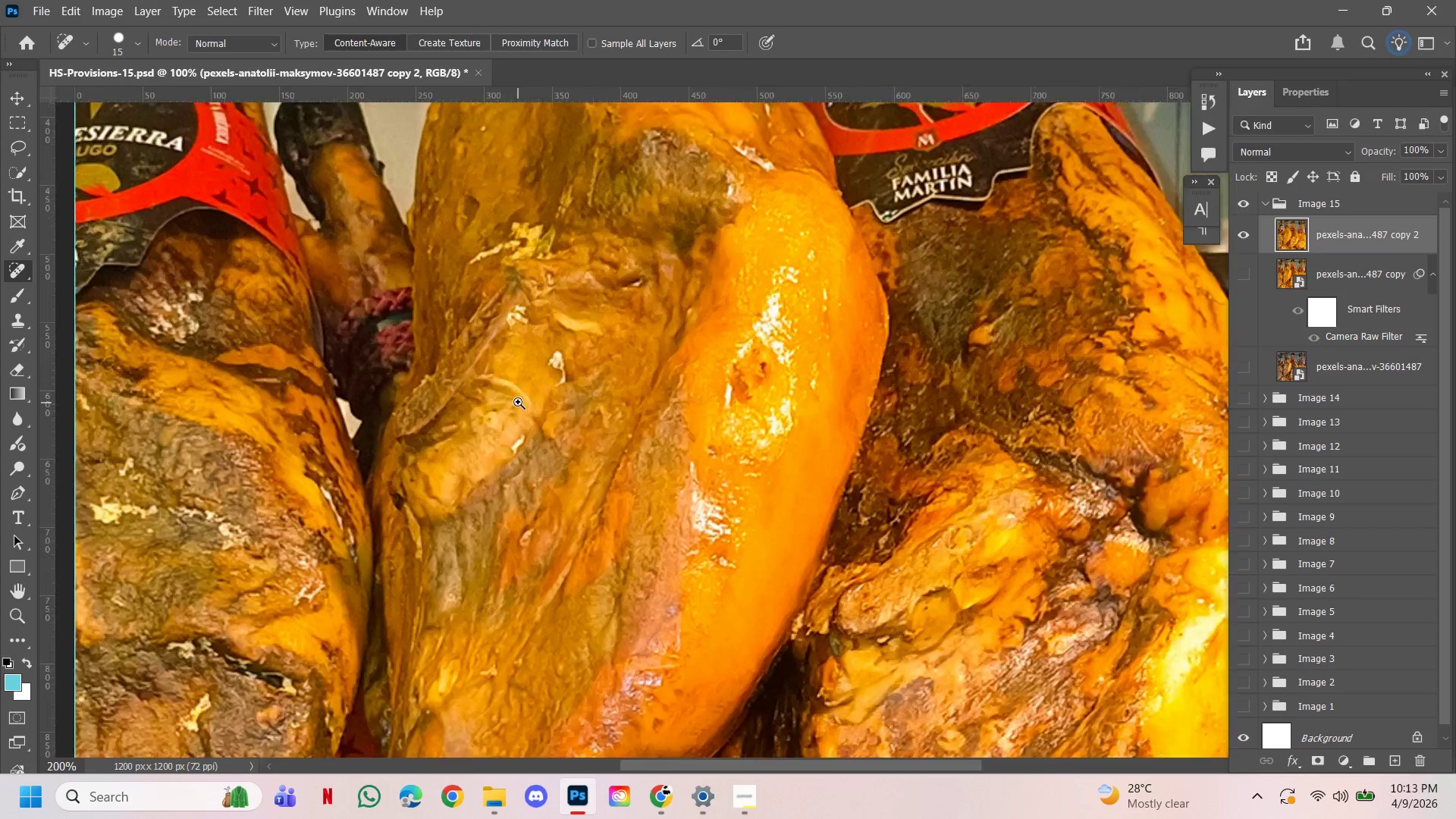 
triple_click([518, 402])
 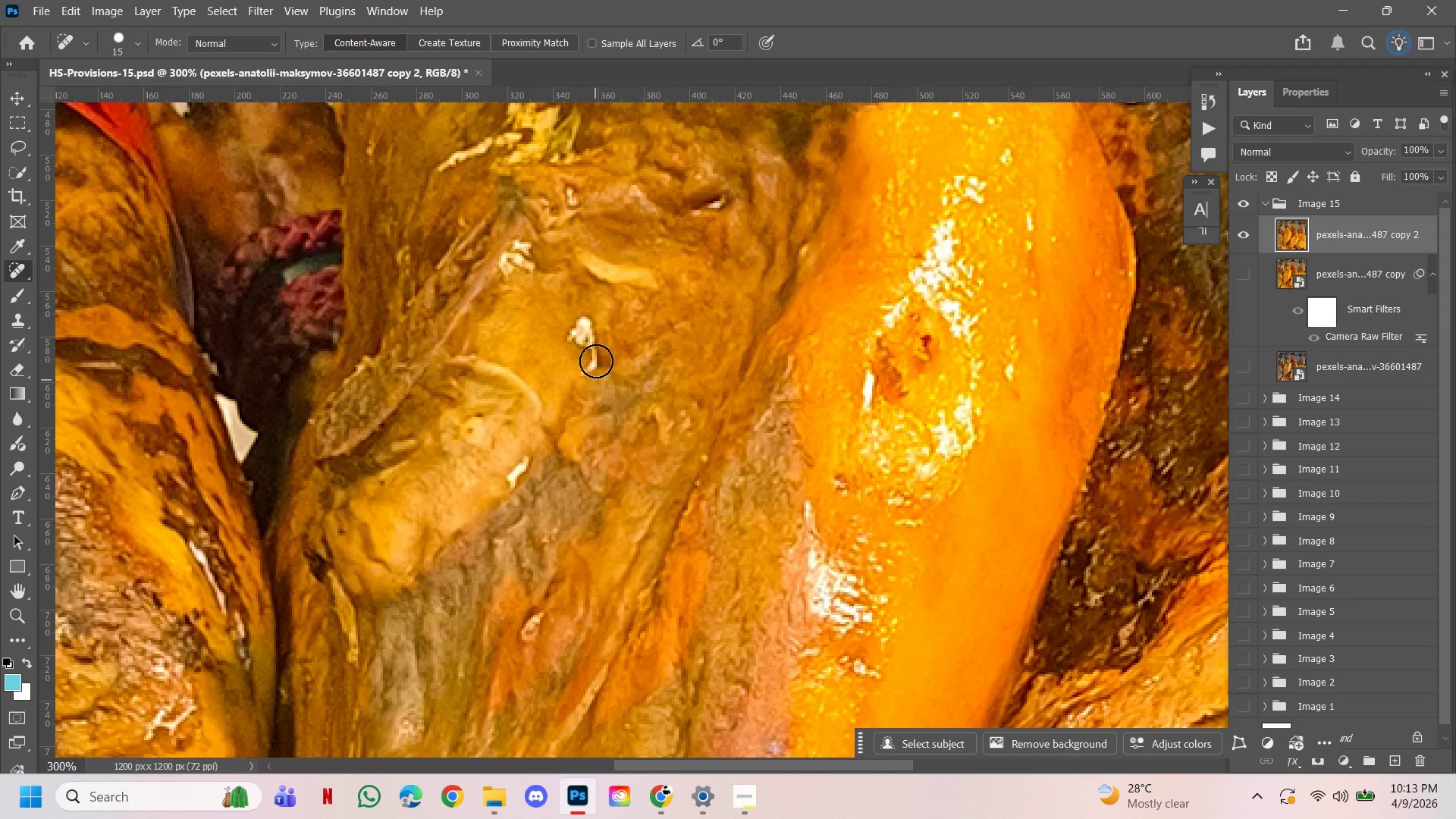 
left_click([596, 360])
 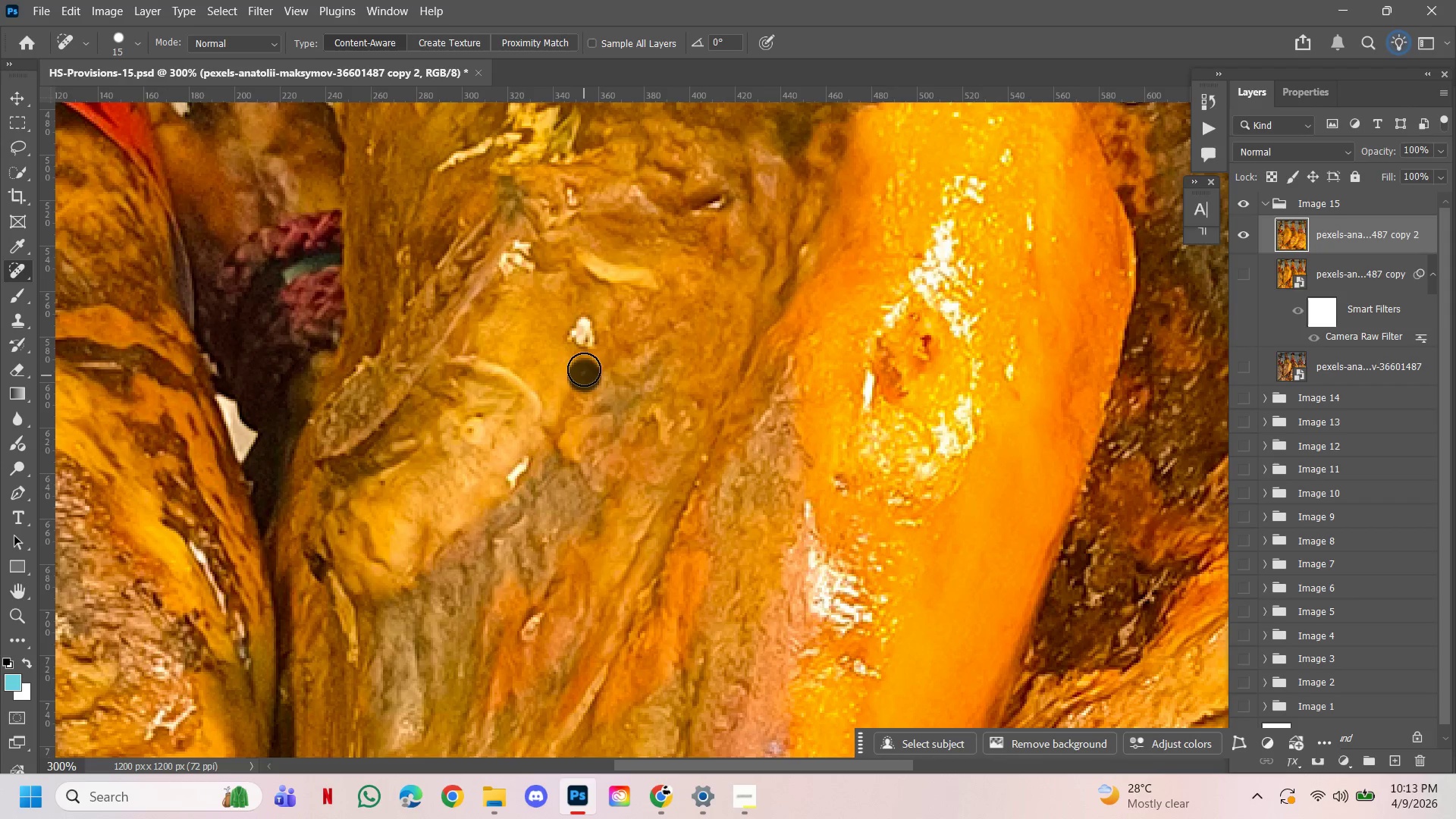 
double_click([584, 344])
 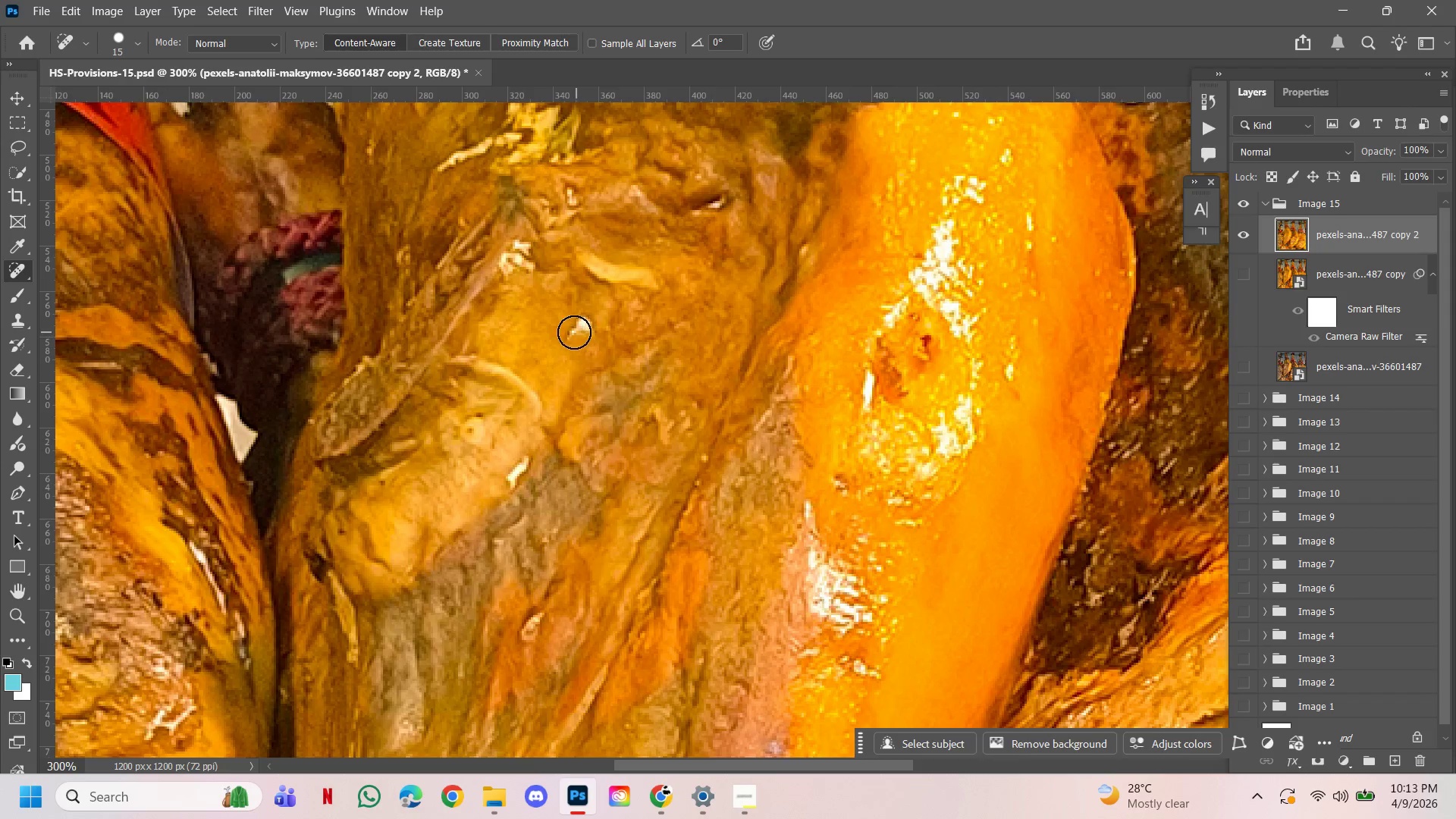 
triple_click([573, 332])
 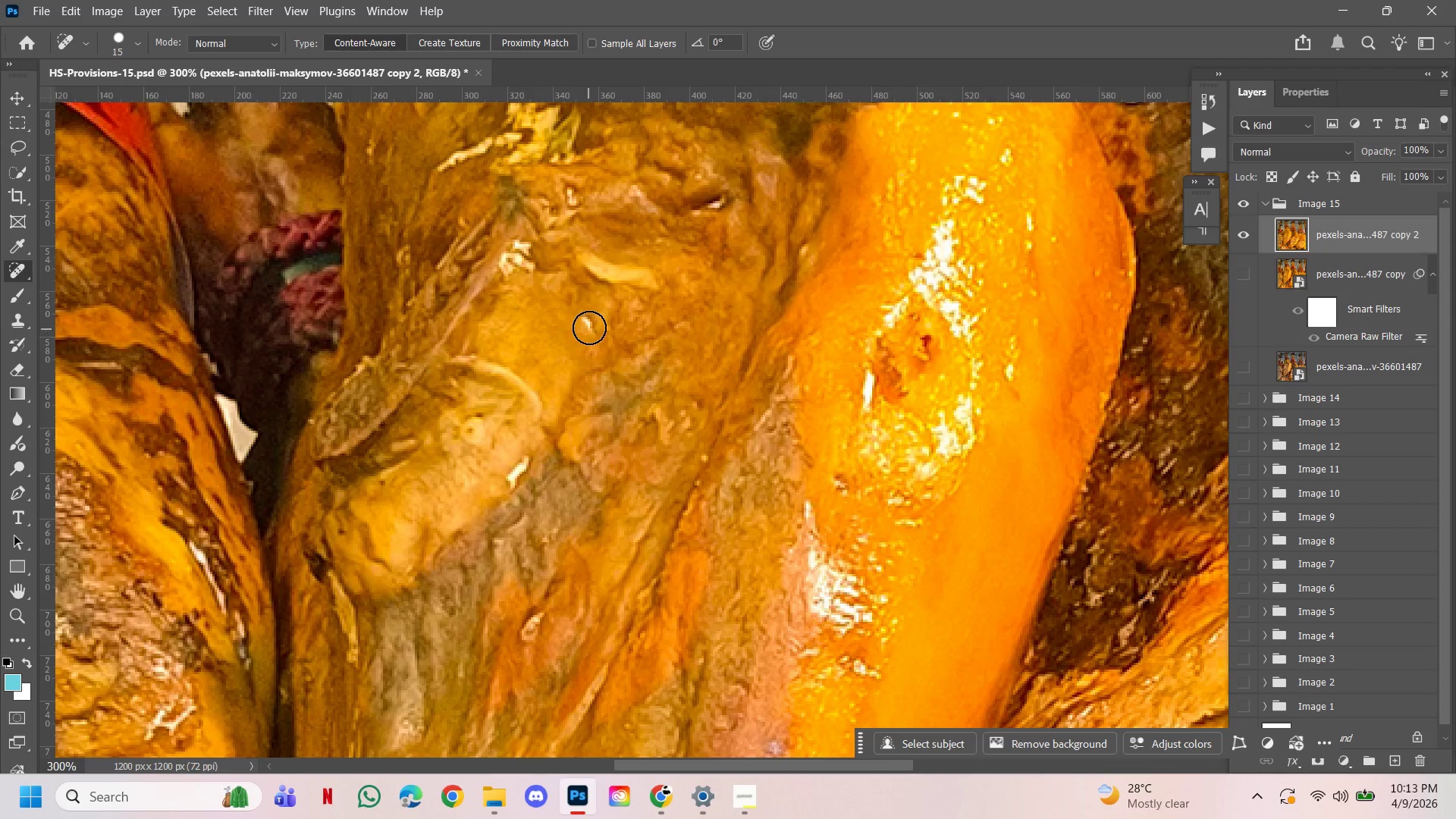 
left_click([590, 327])
 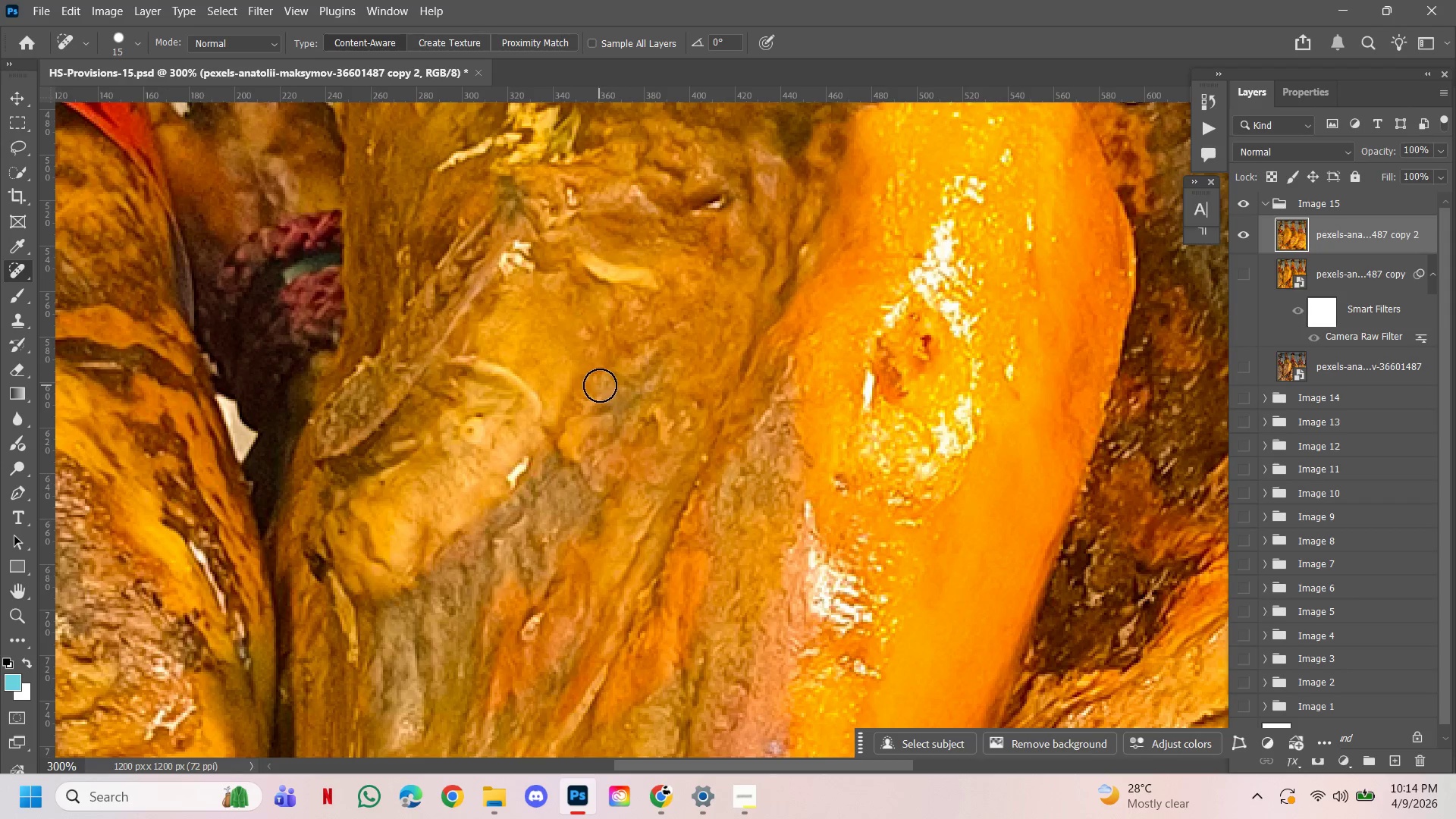 
hold_key(key=Space, duration=11.22)
 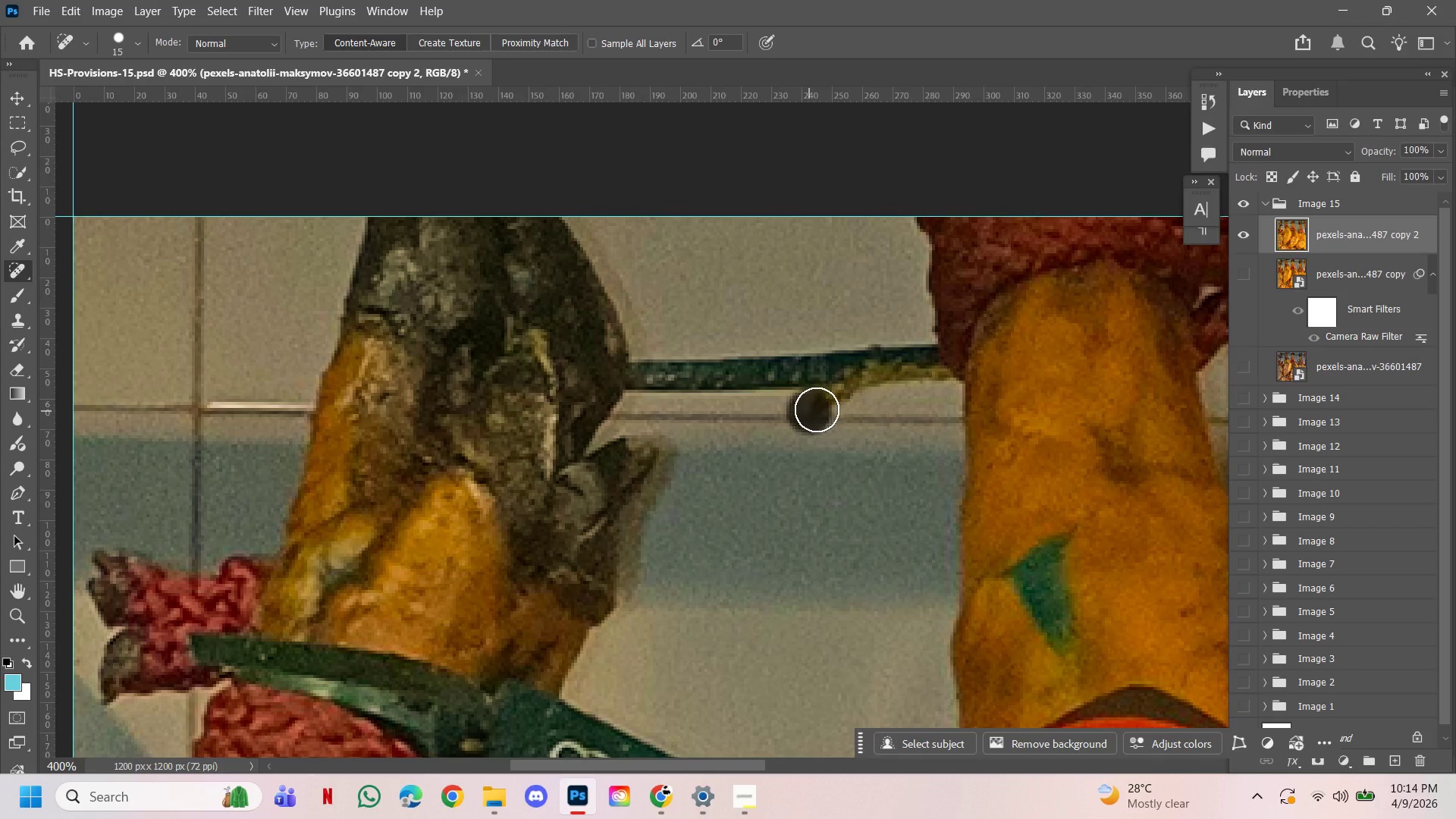 
hold_key(key=AltLeft, duration=1.76)
hold_key(key=ControlLeft, duration=1.84)
double_click([686, 418])
 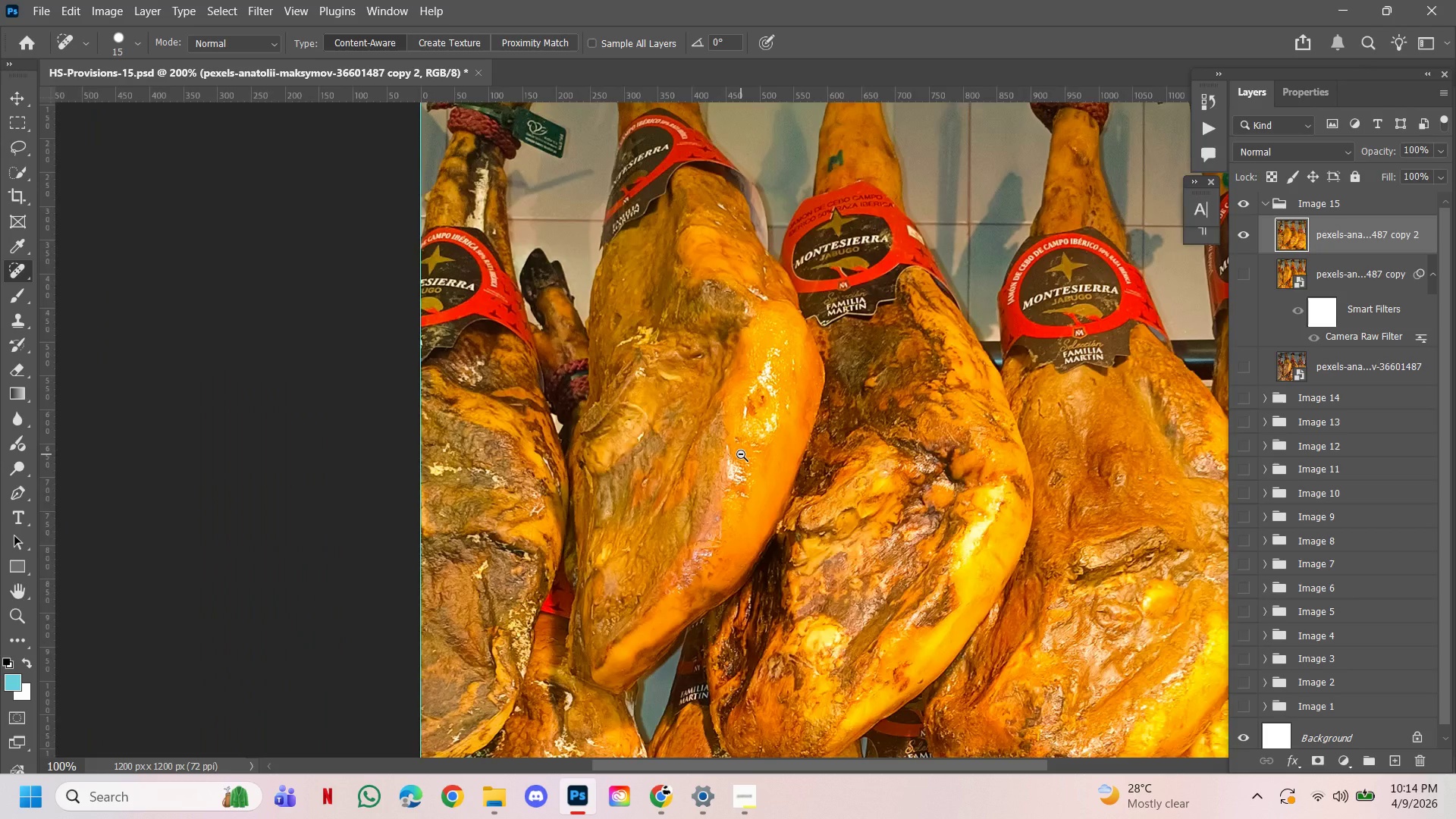 
triple_click([741, 454])
 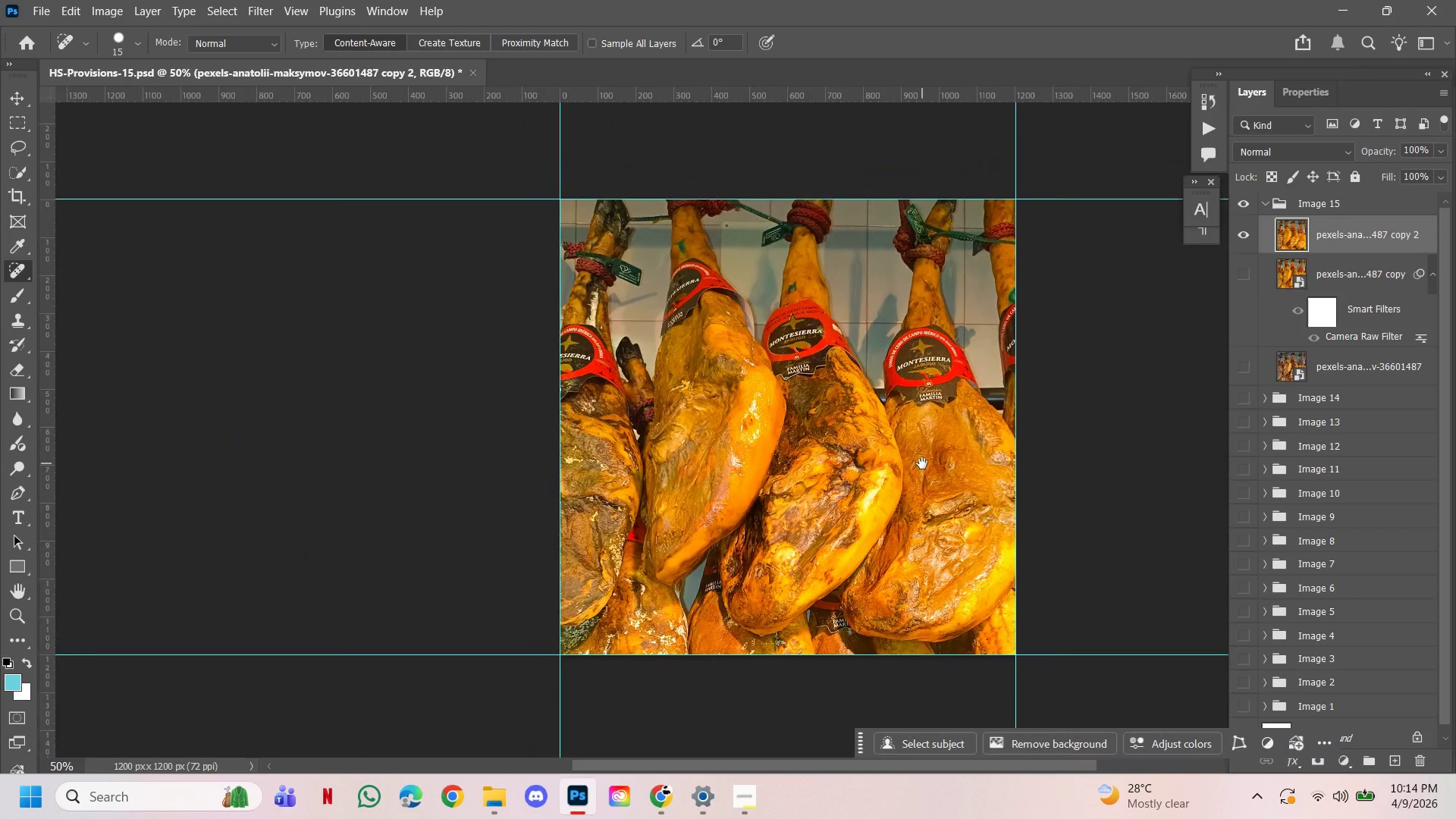 
hold_key(key=ControlLeft, duration=2.08)
left_click([886, 615])
 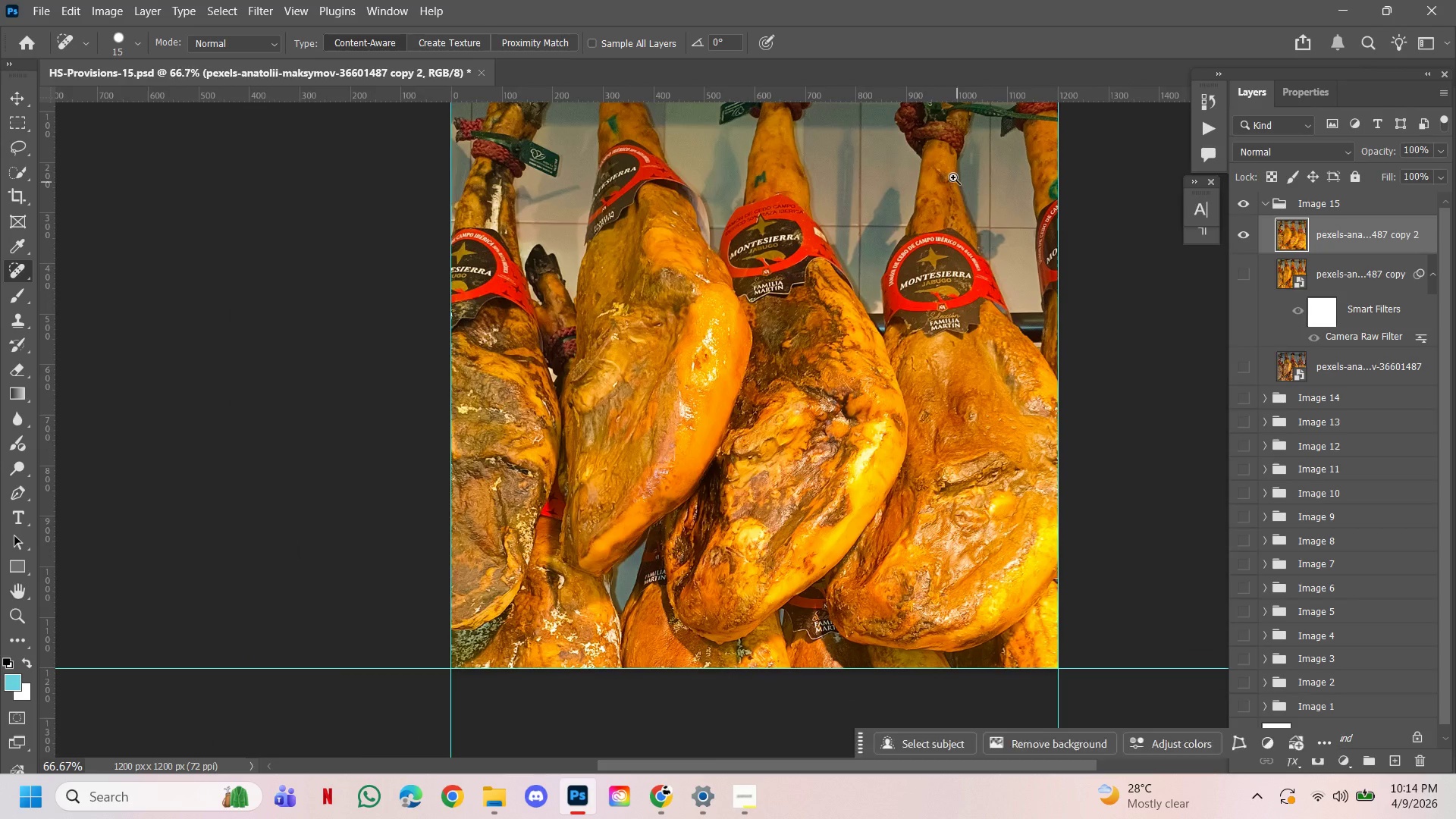 
left_click([953, 177])
 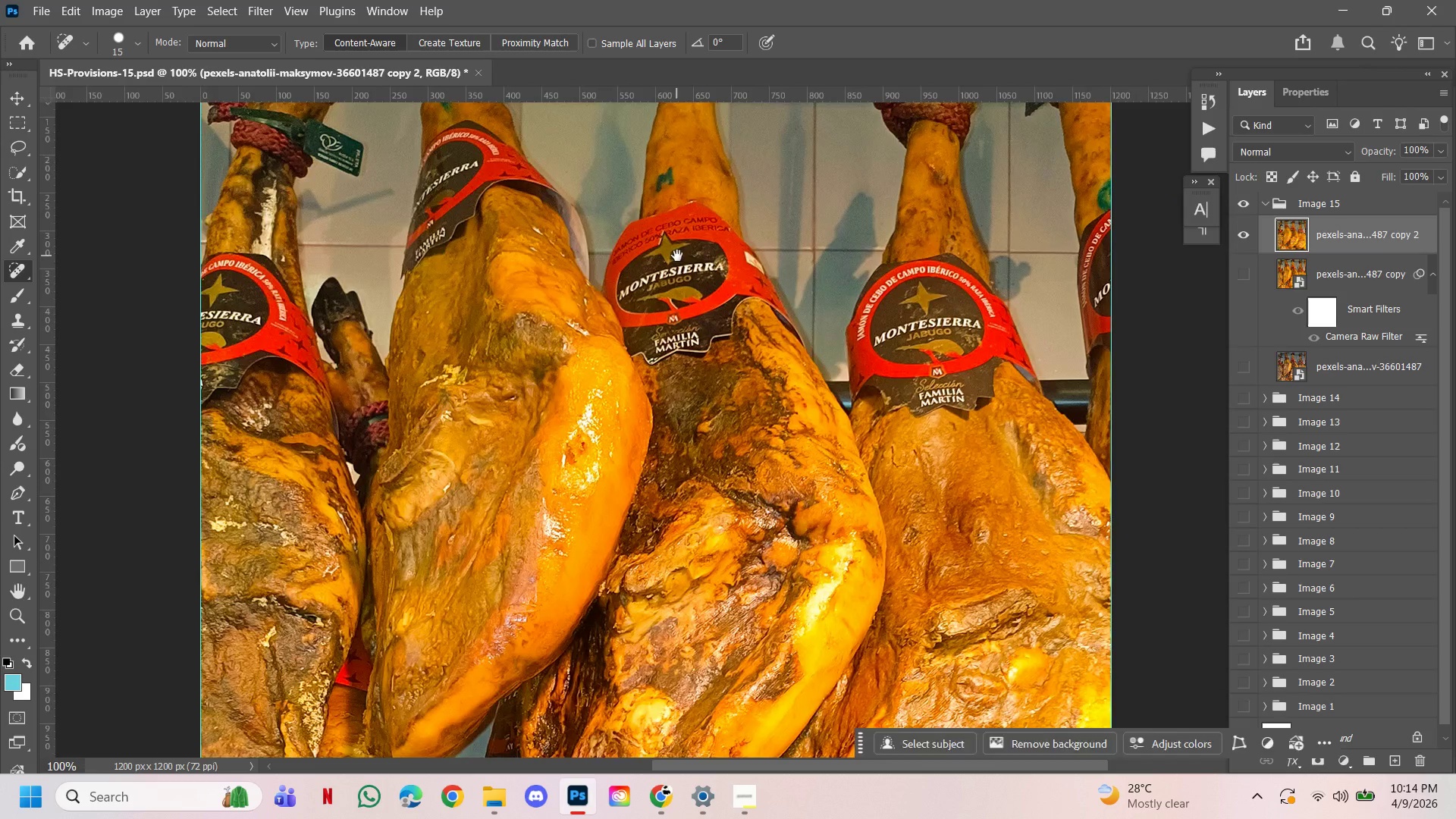 
left_click_drag(start_coordinate=[677, 256], to_coordinate=[707, 464])
 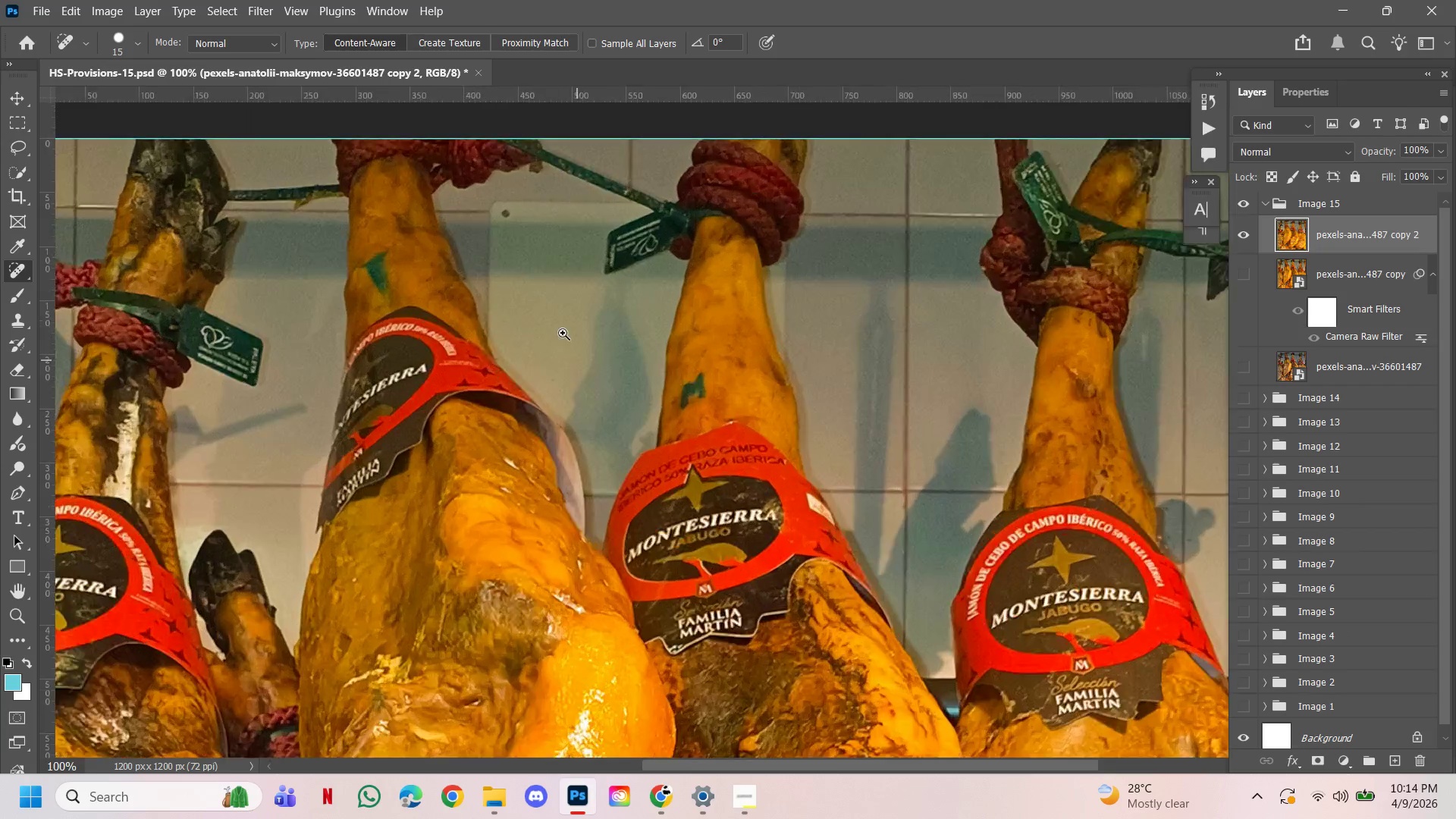 
hold_key(key=ControlLeft, duration=0.91)
left_click([696, 383])
 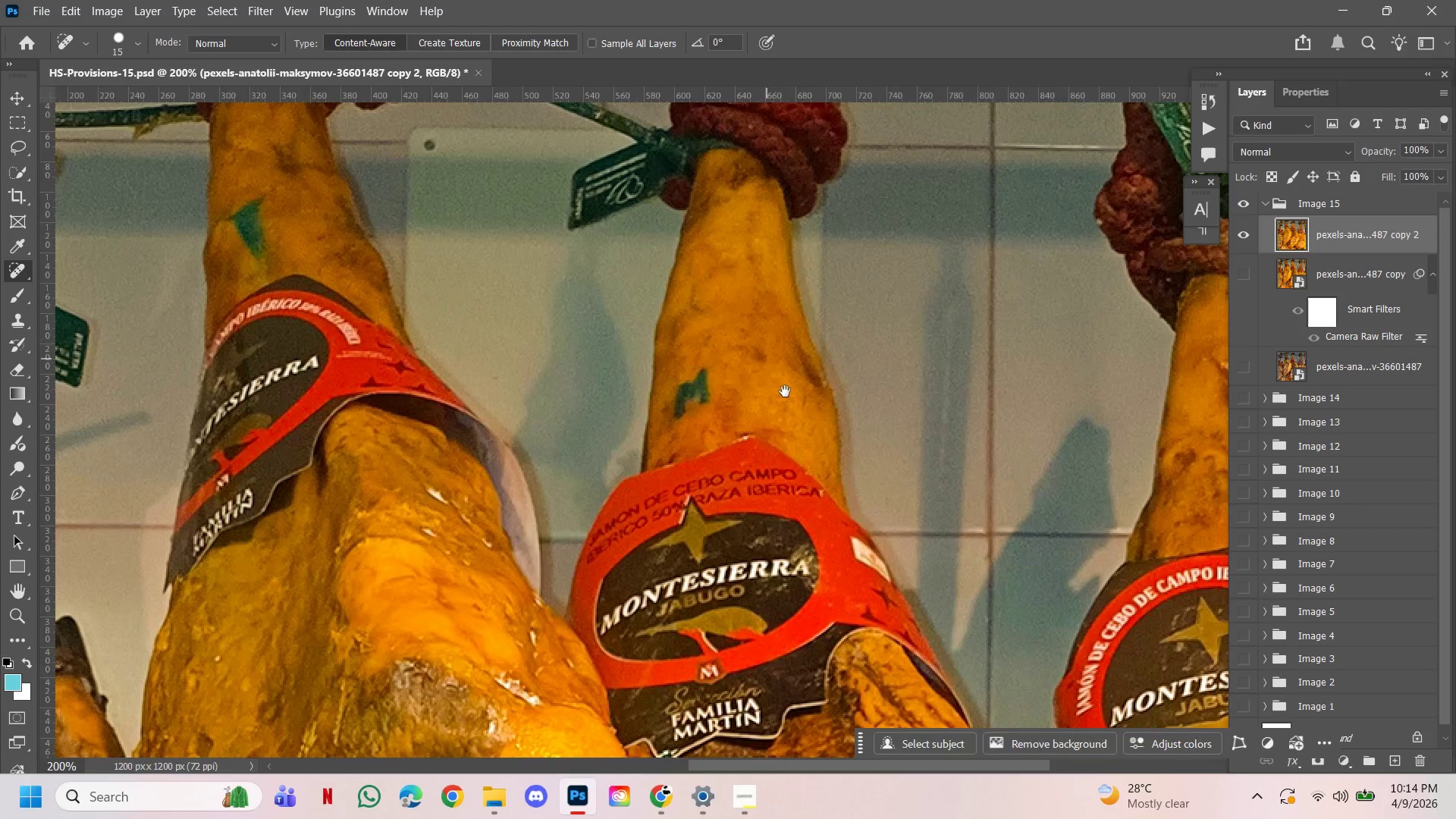 
left_click_drag(start_coordinate=[797, 419], to_coordinate=[802, 481])
 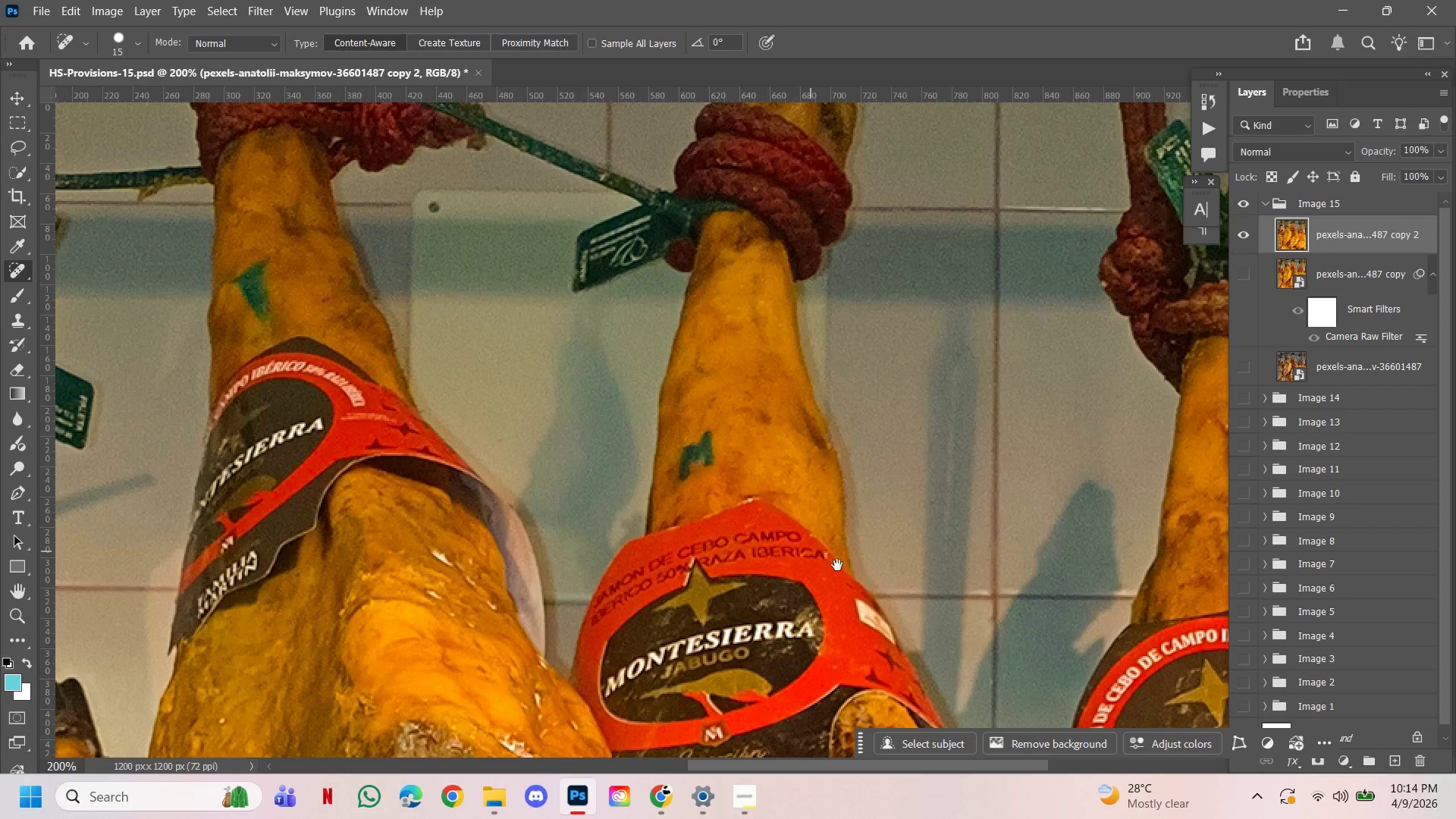 
double_click([802, 481])
 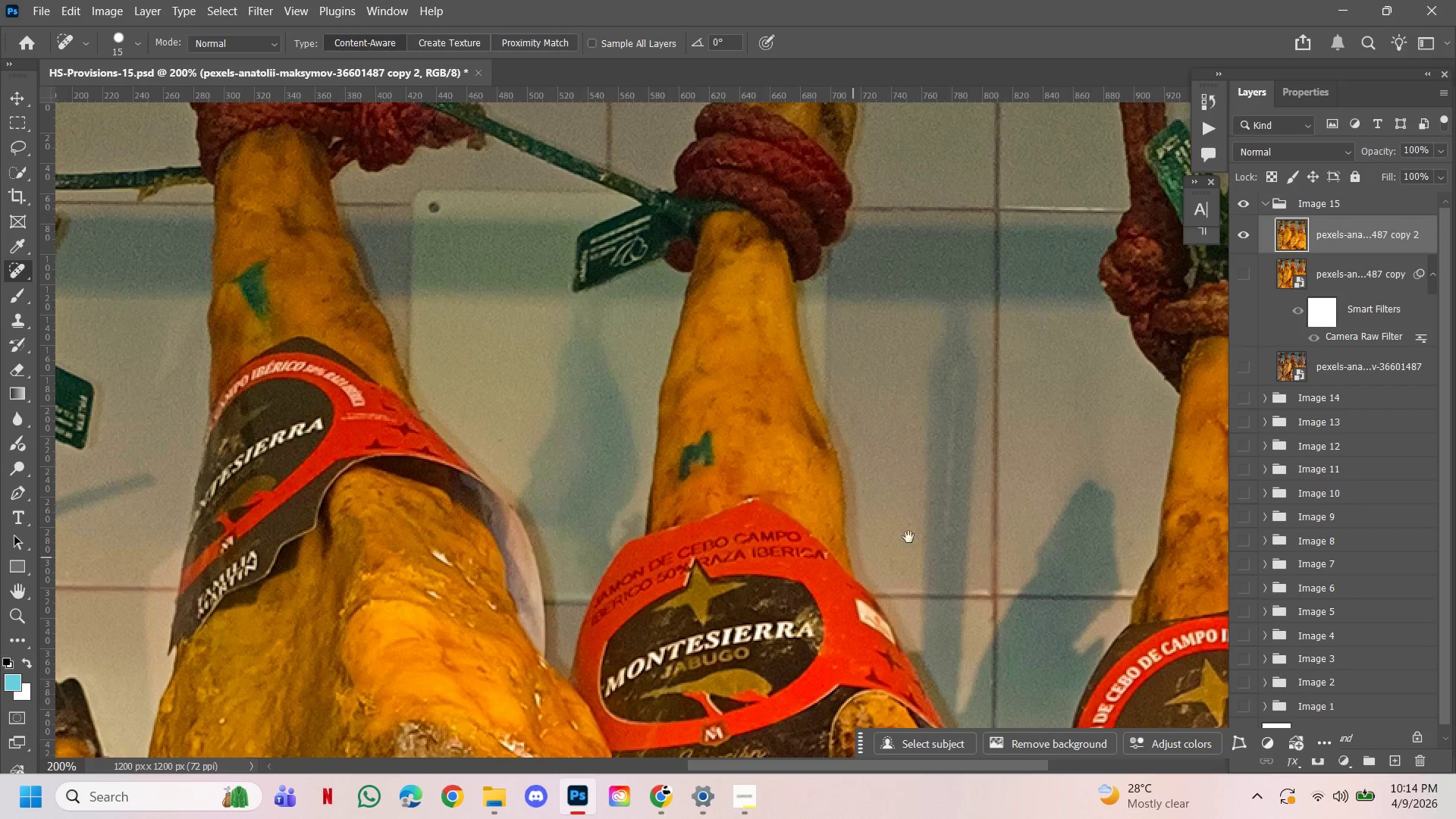 
hold_key(key=ControlLeft, duration=3.8)
hold_key(key=AltLeft, duration=1.95)
double_click([1014, 469])
 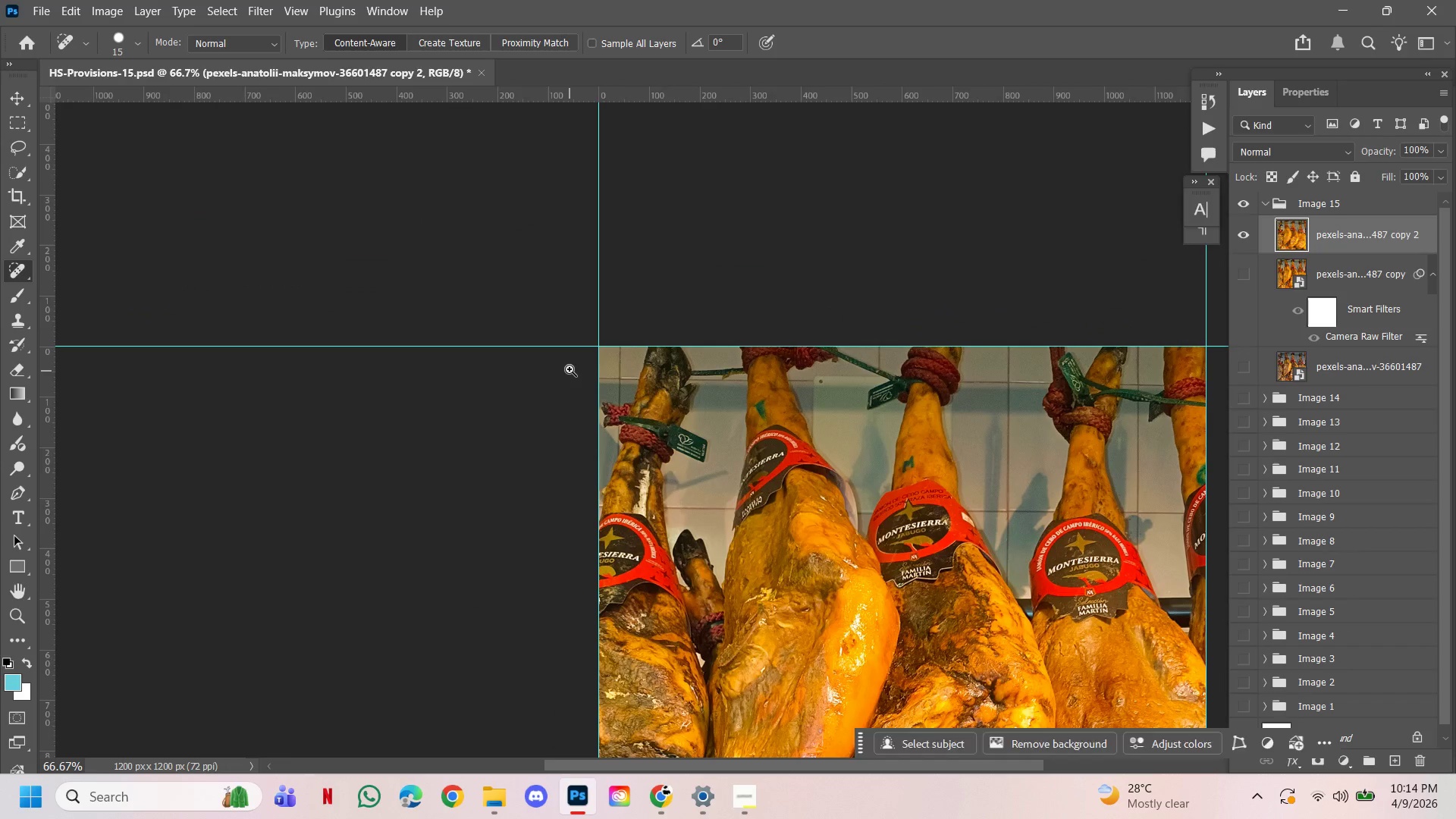 
double_click([763, 372])
 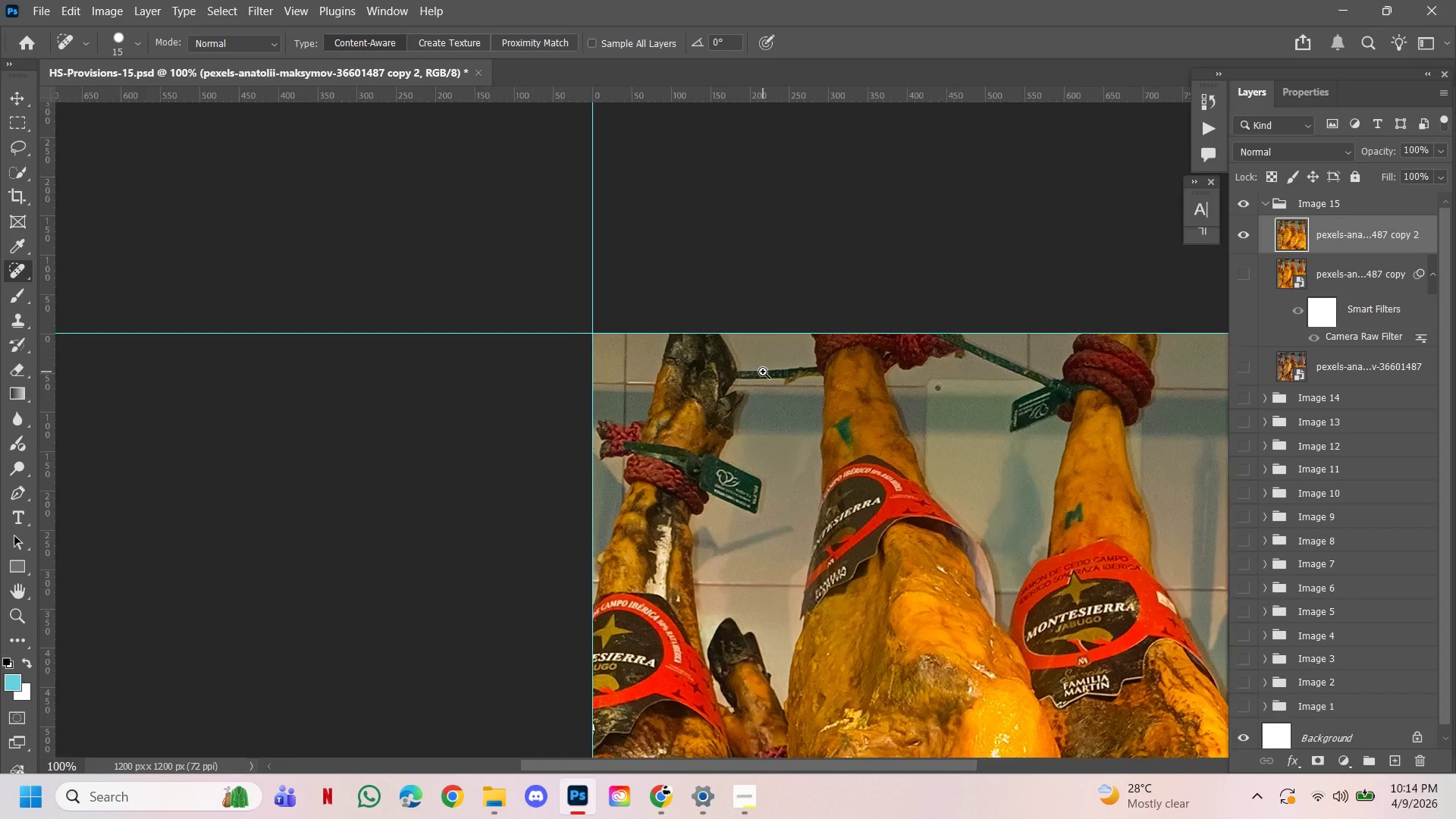 
triple_click([763, 372])
 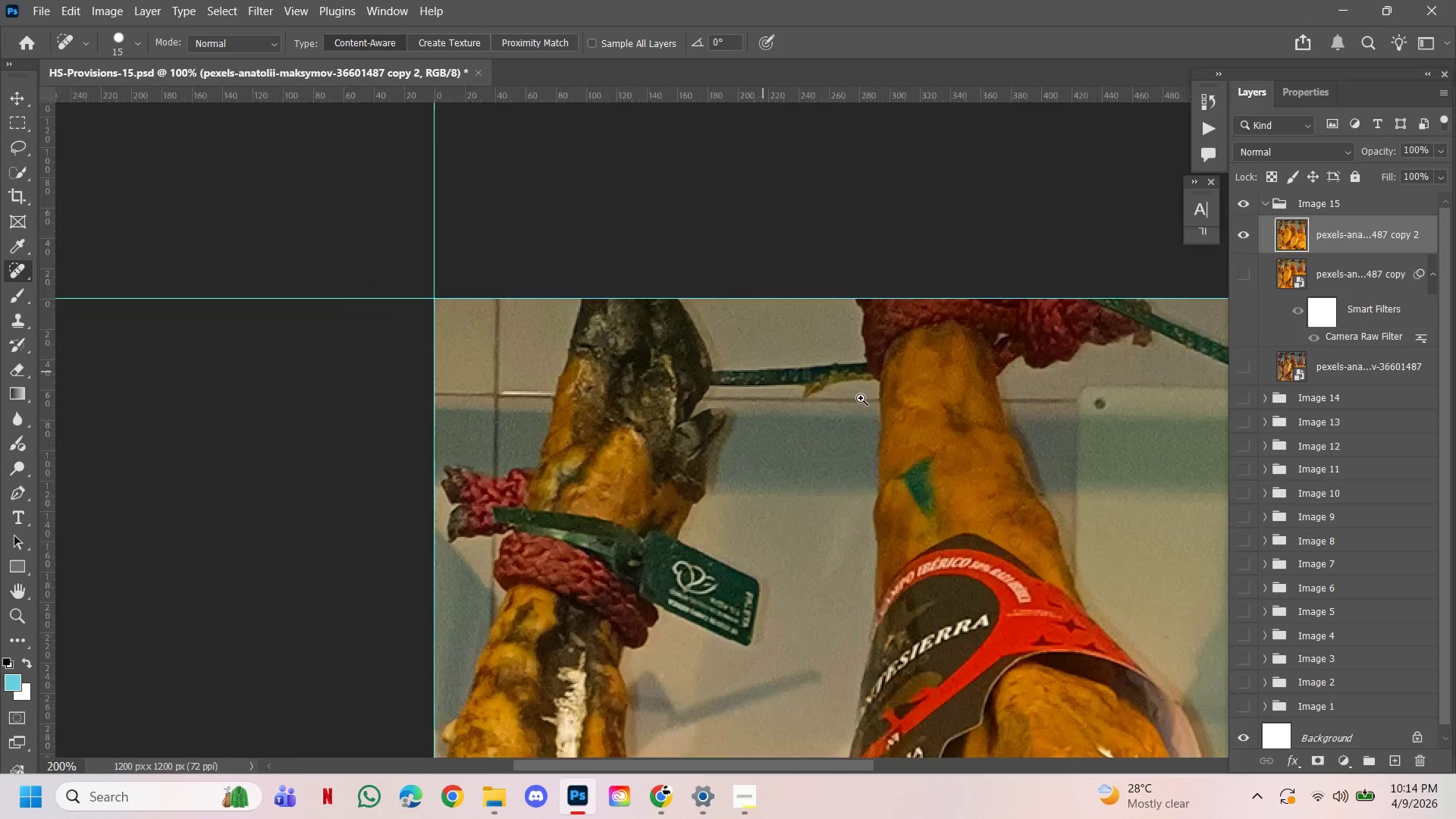 
triple_click([861, 399])
 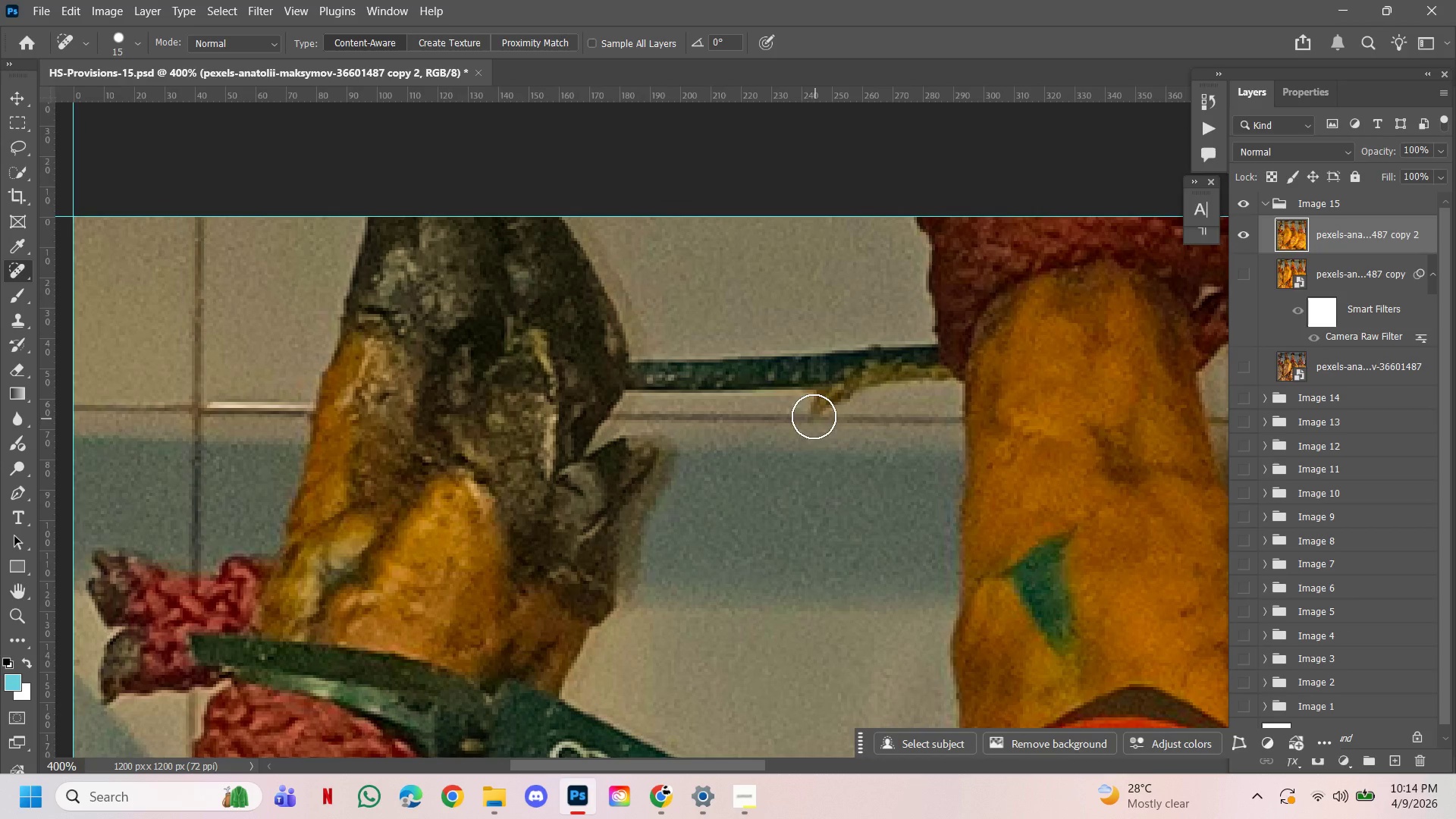 
left_click_drag(start_coordinate=[809, 412], to_coordinate=[817, 410])
 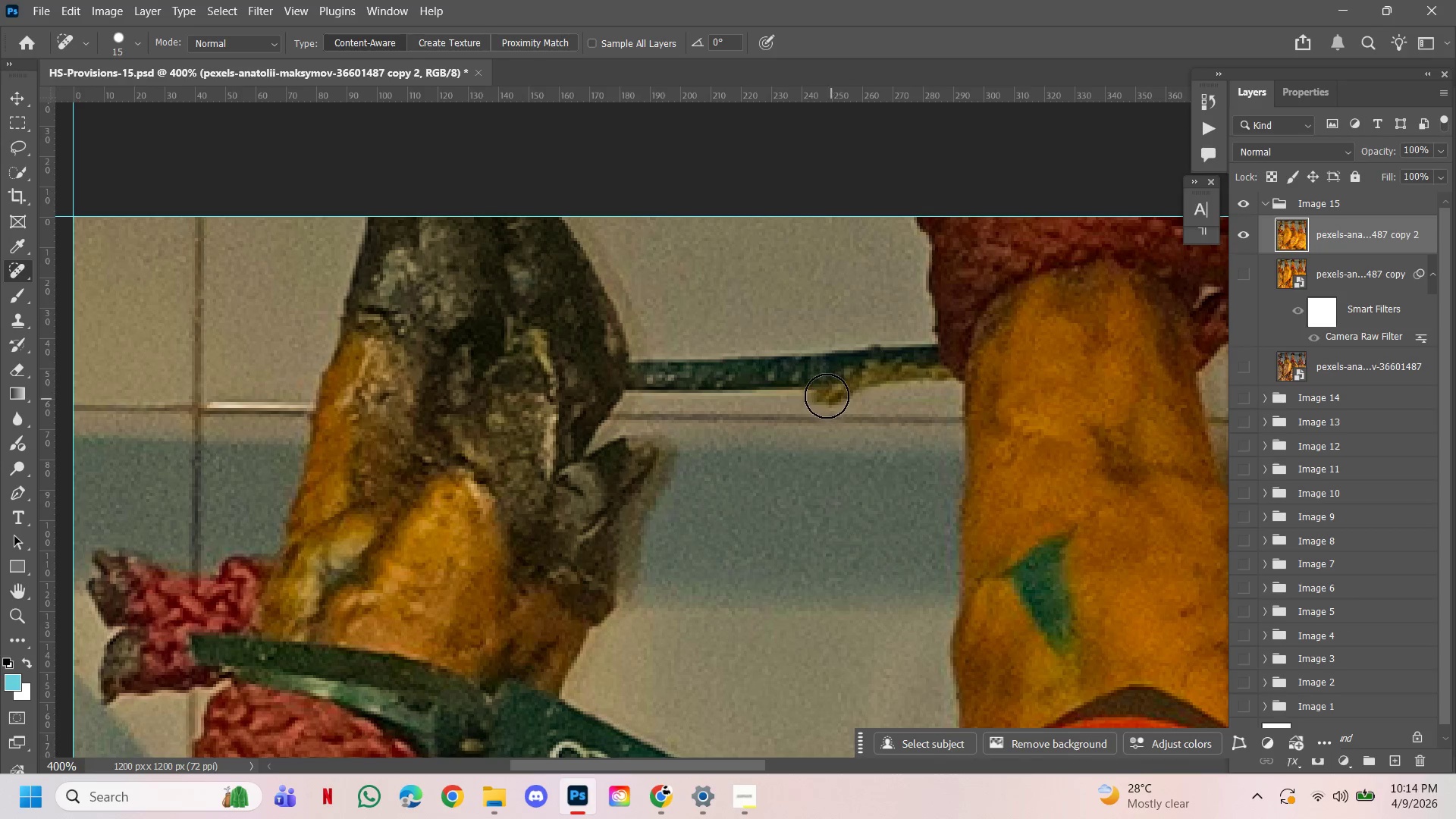 
left_click_drag(start_coordinate=[827, 396], to_coordinate=[830, 395])
 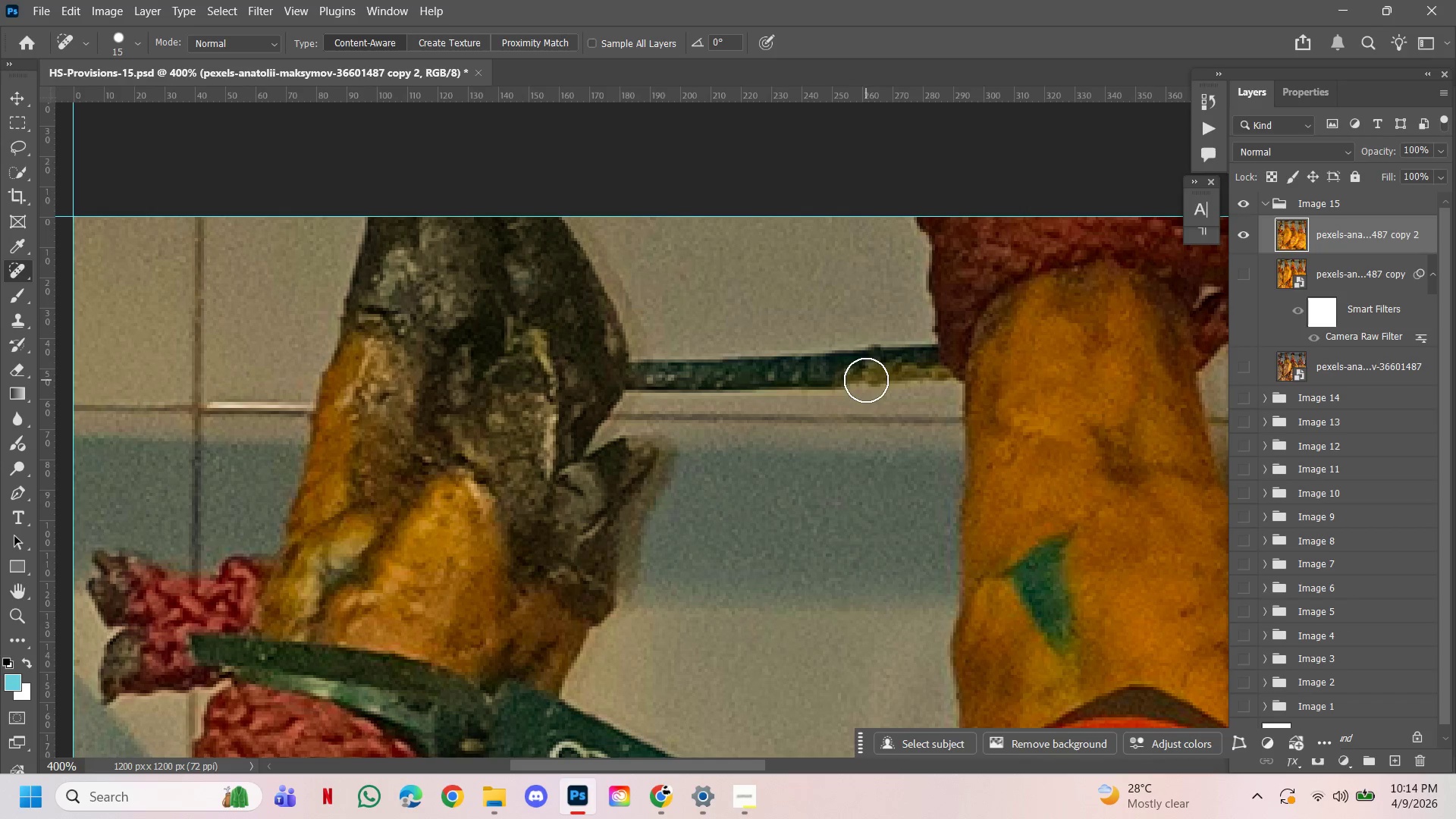 
left_click_drag(start_coordinate=[846, 382], to_coordinate=[942, 375])
 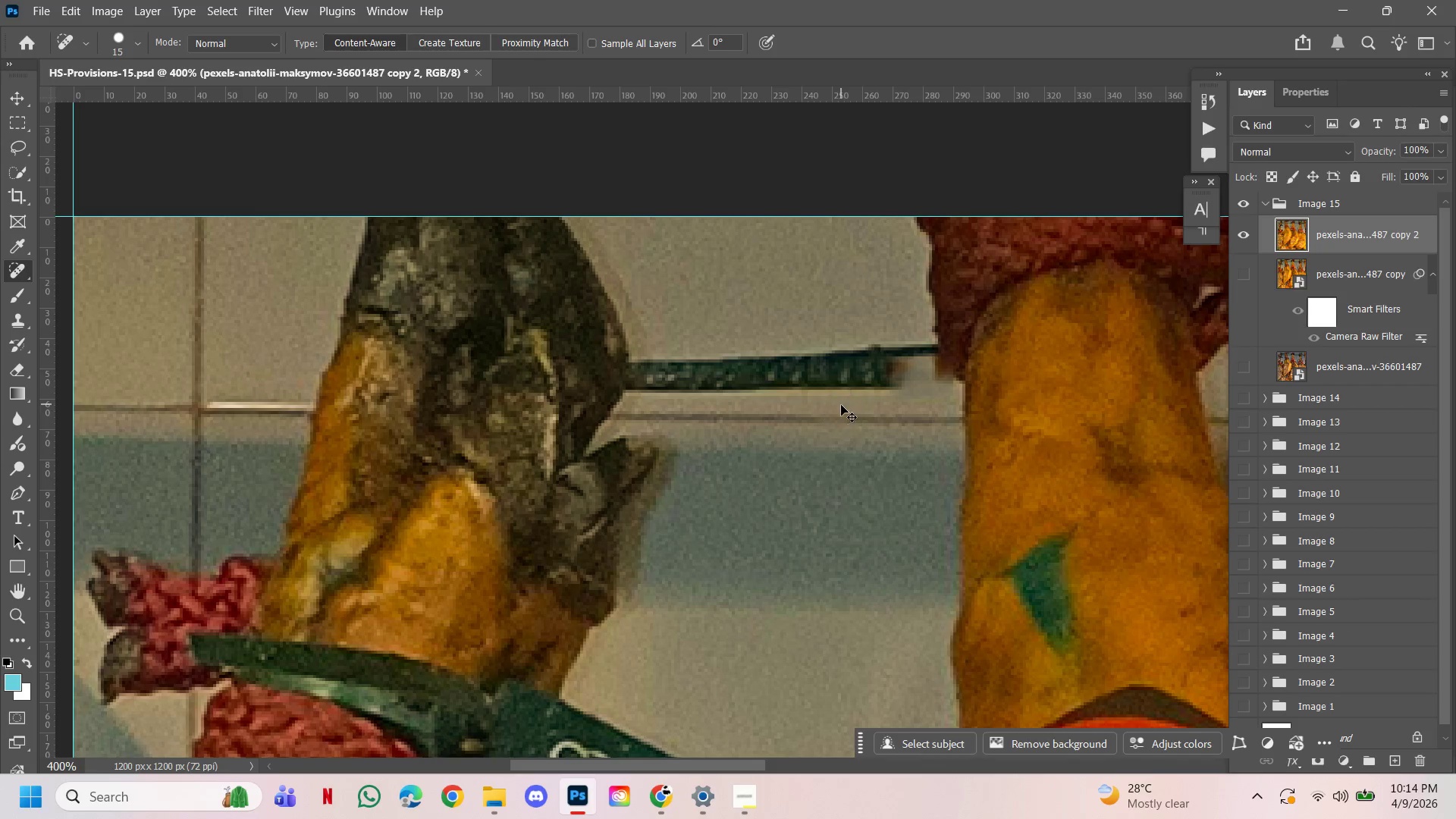 
key(Control+Z)
 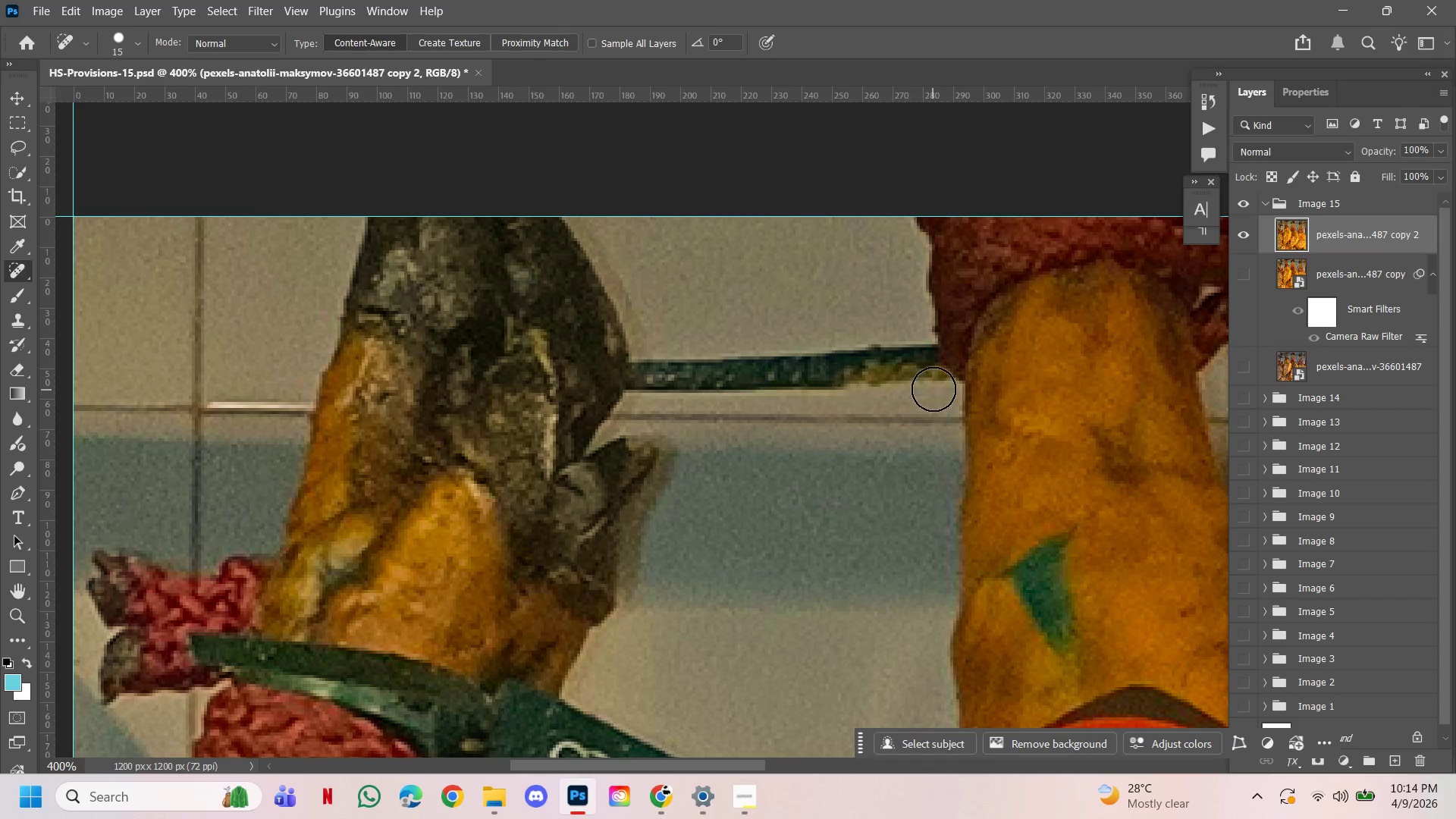 
key(Control+ControlLeft)
 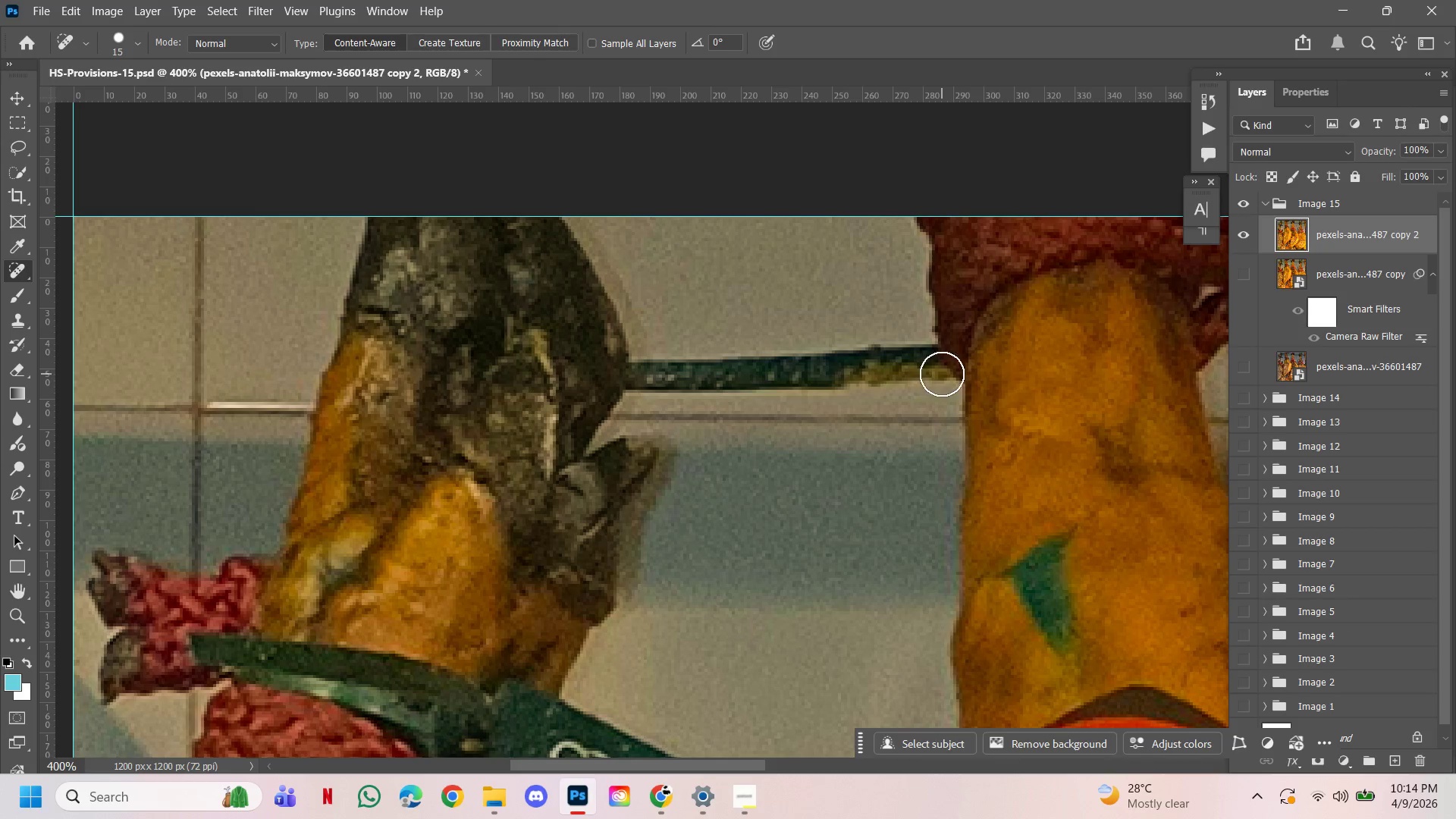 
left_click_drag(start_coordinate=[942, 374], to_coordinate=[905, 373])
 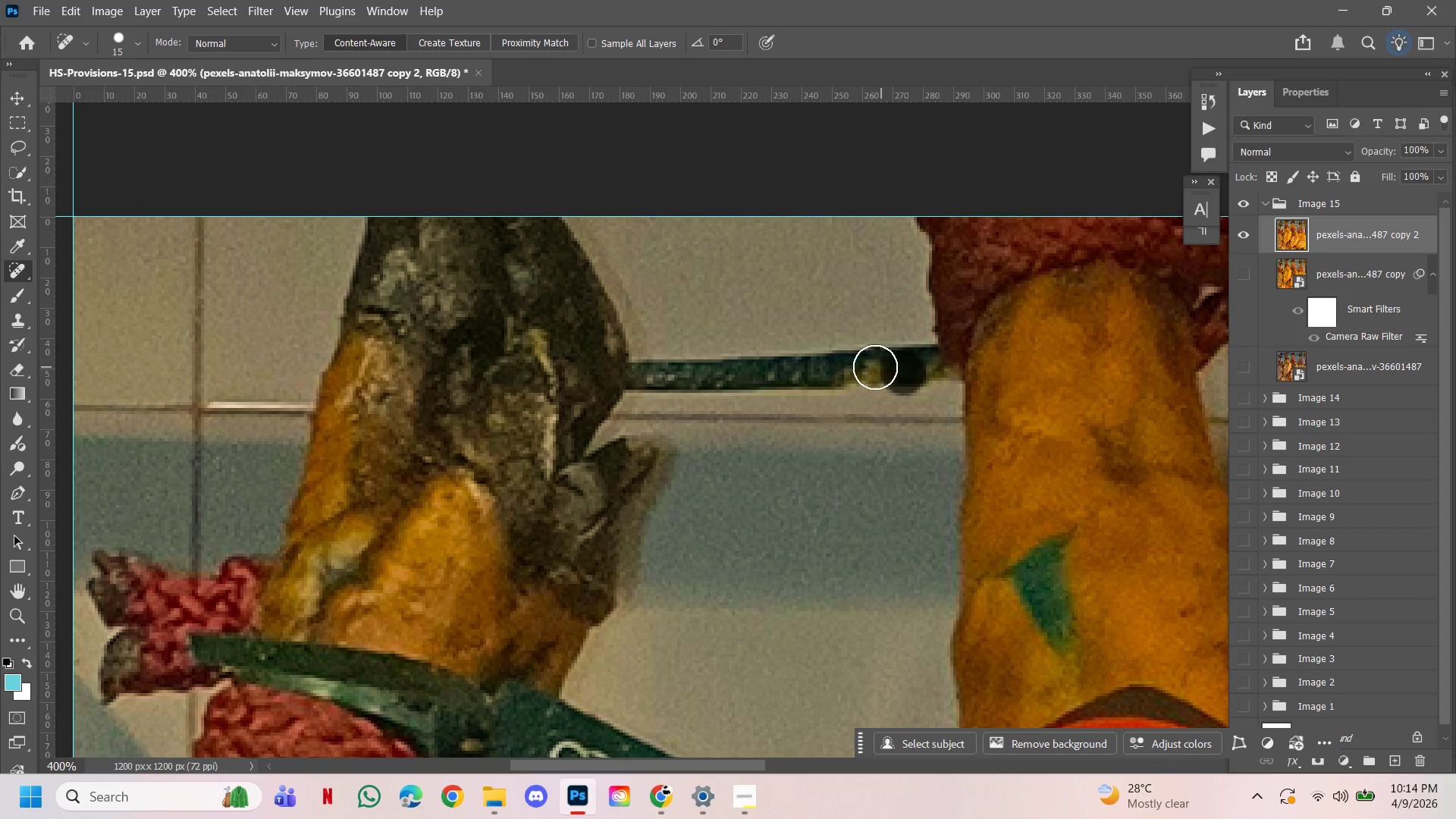 
left_click_drag(start_coordinate=[904, 373], to_coordinate=[868, 367])
 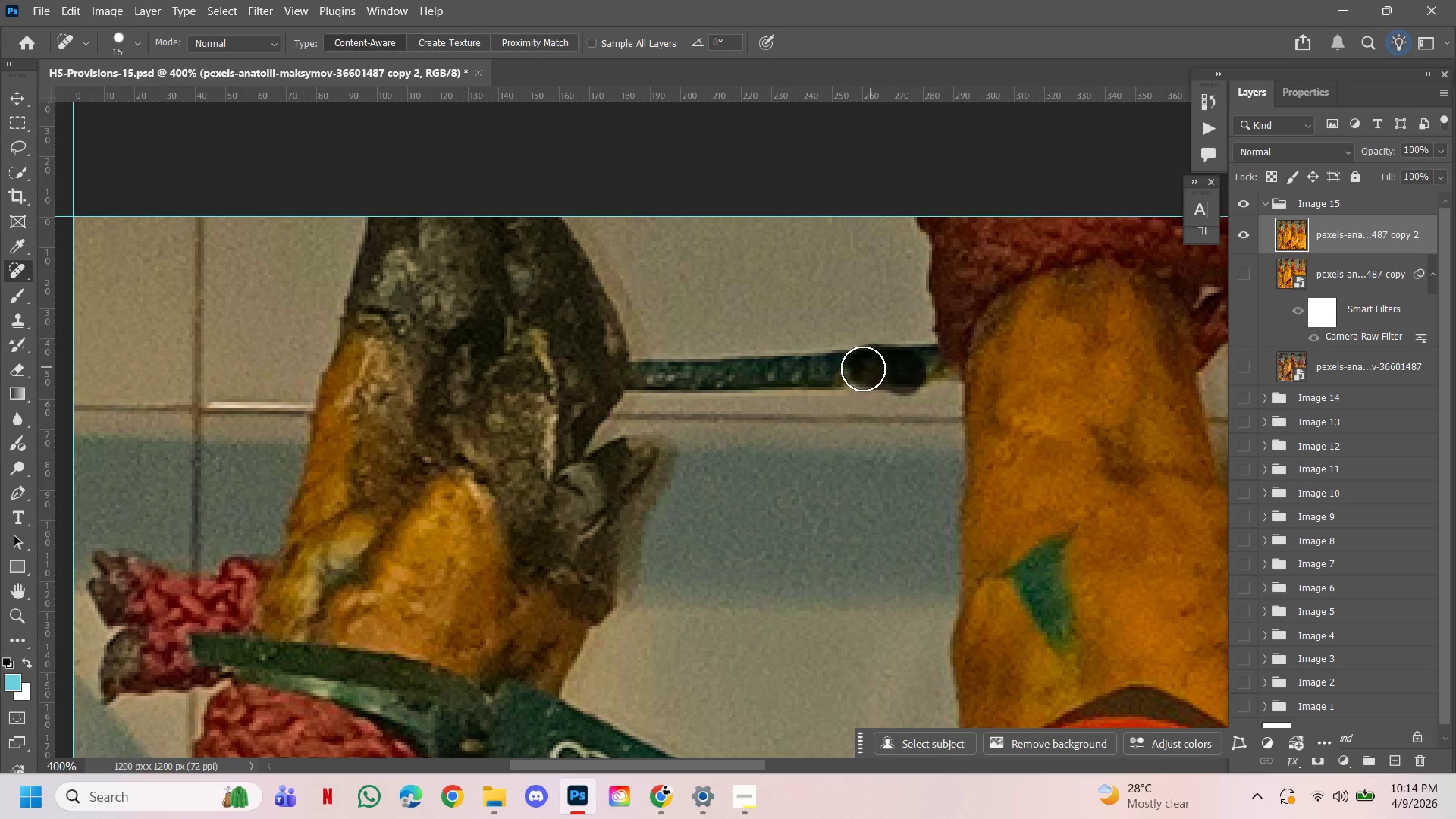 
left_click_drag(start_coordinate=[868, 367], to_coordinate=[854, 370])
 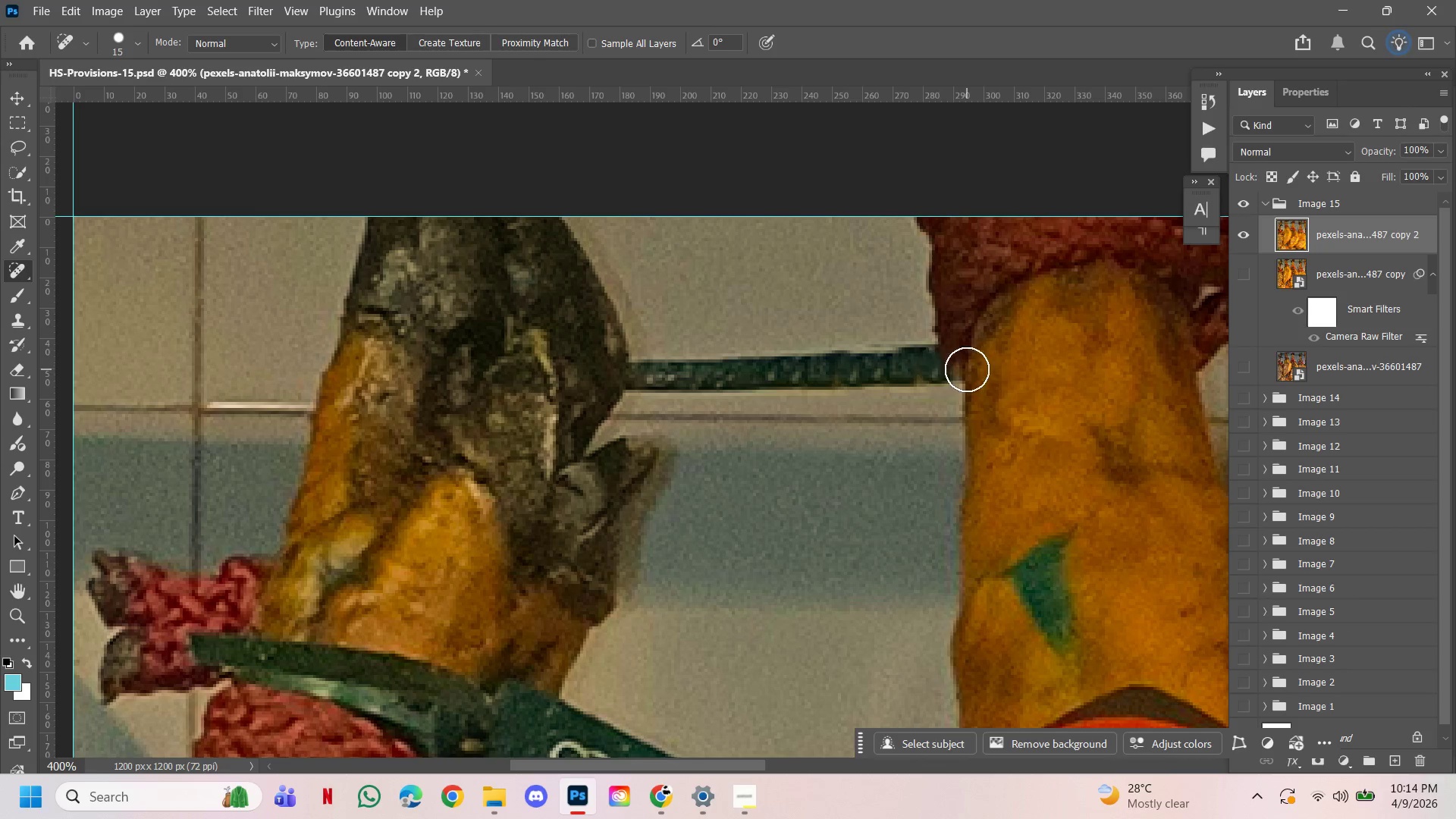 
left_click_drag(start_coordinate=[964, 369], to_coordinate=[938, 371])
 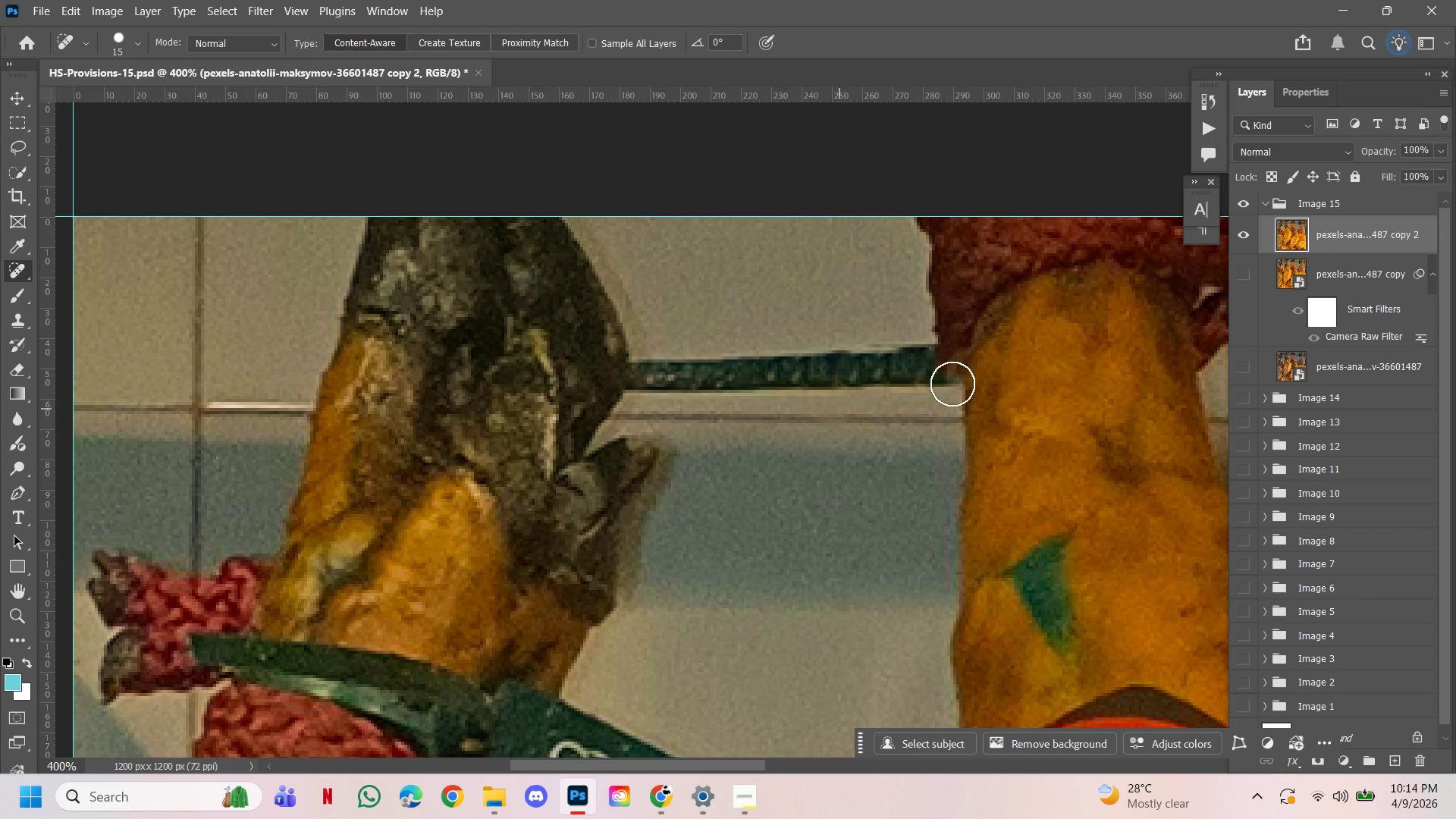 
double_click([934, 371])
 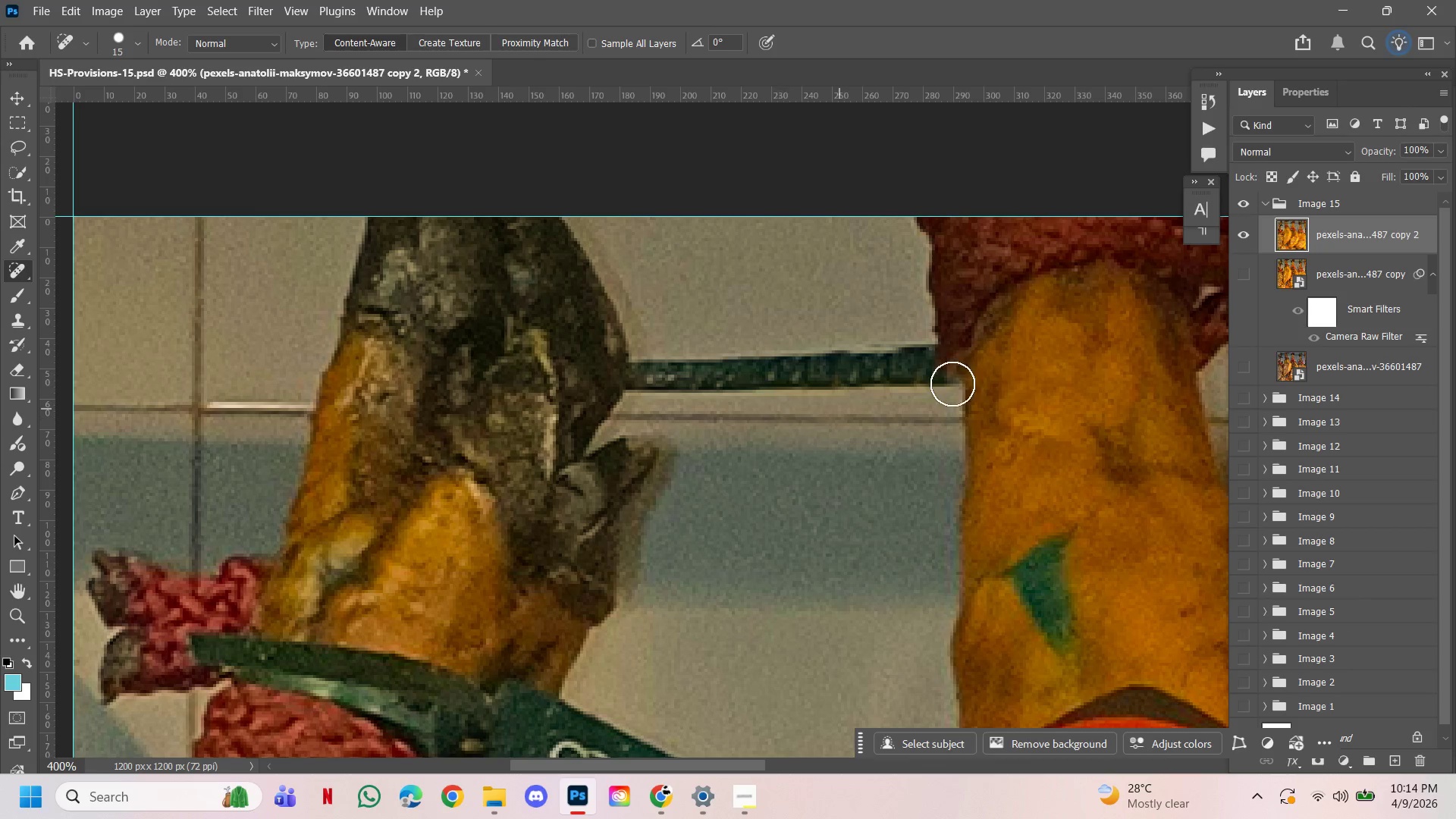 
hold_key(key=ControlLeft, duration=3.09)
 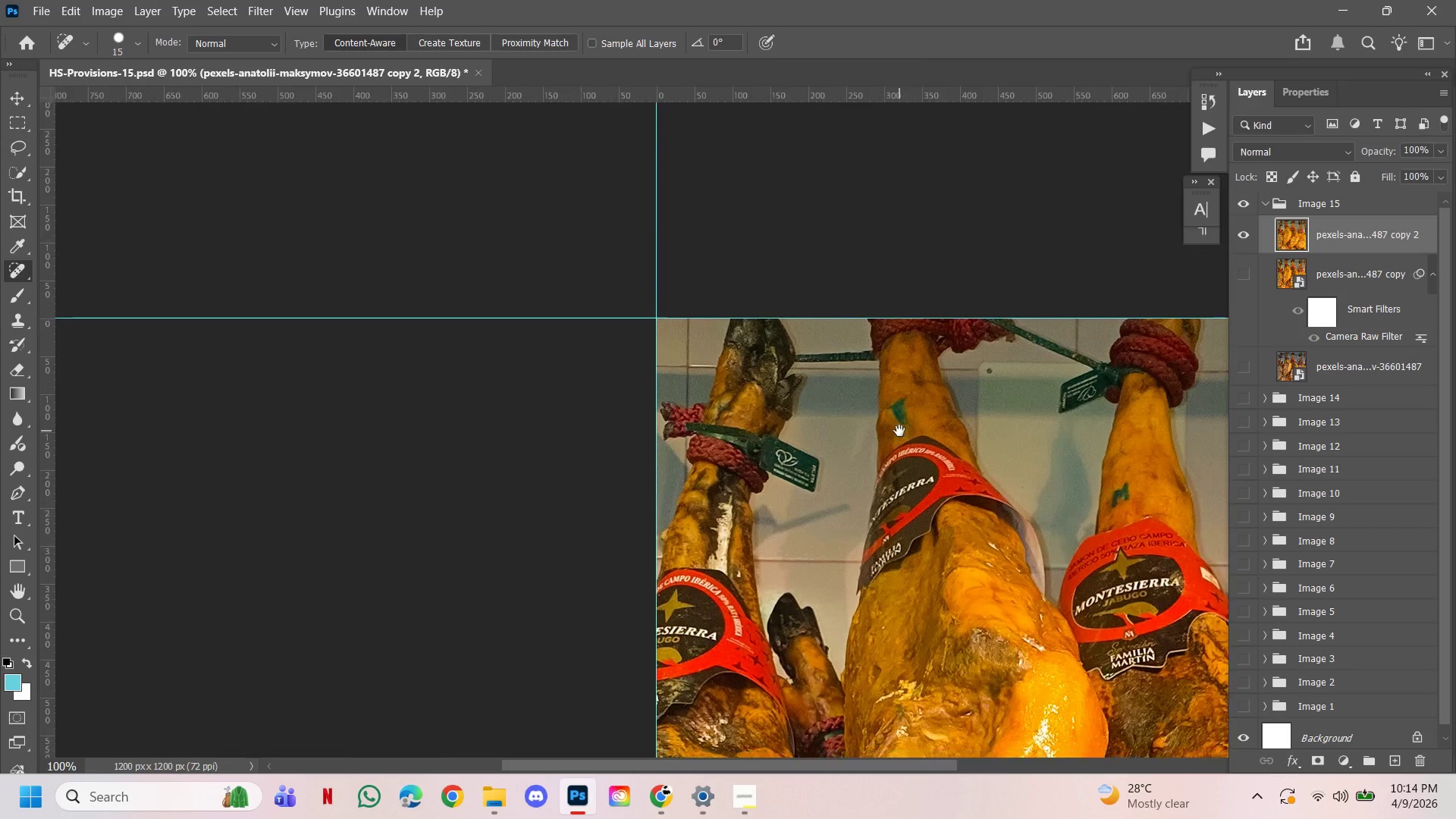 
hold_key(key=Space, duration=7.05)
 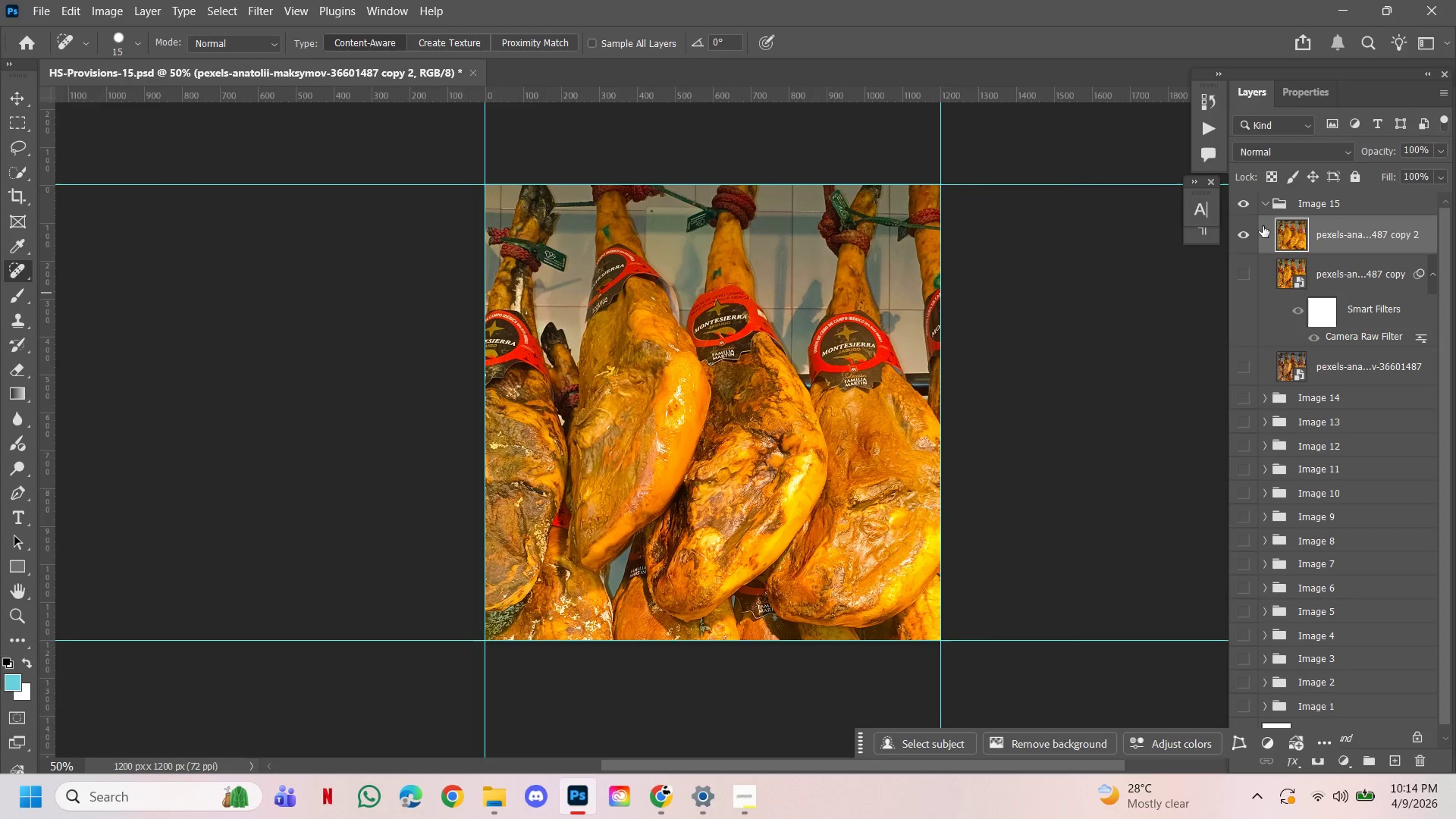 
left_click([1014, 362])
 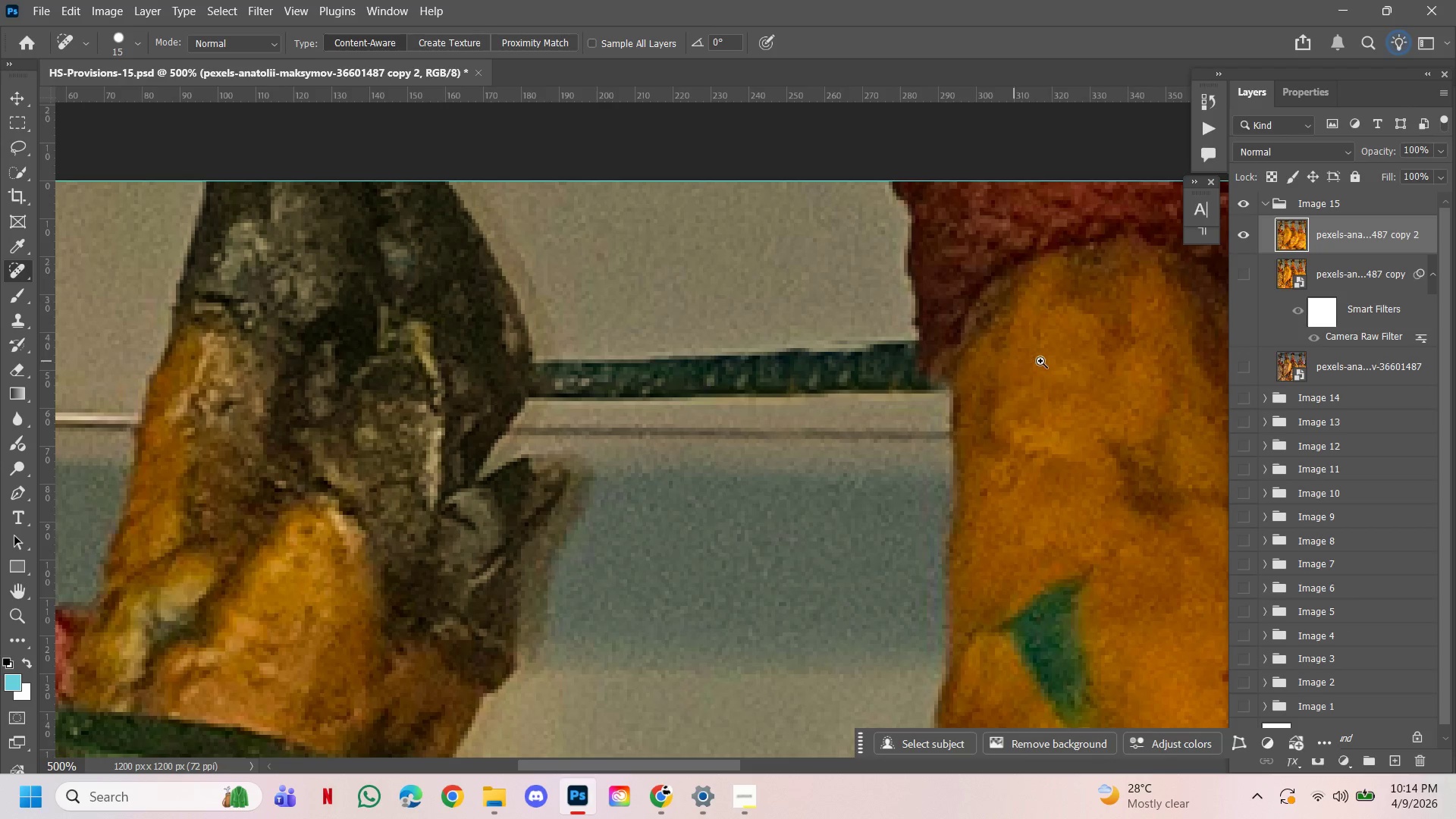 
hold_key(key=AltLeft, duration=1.98)
double_click([1120, 304])
 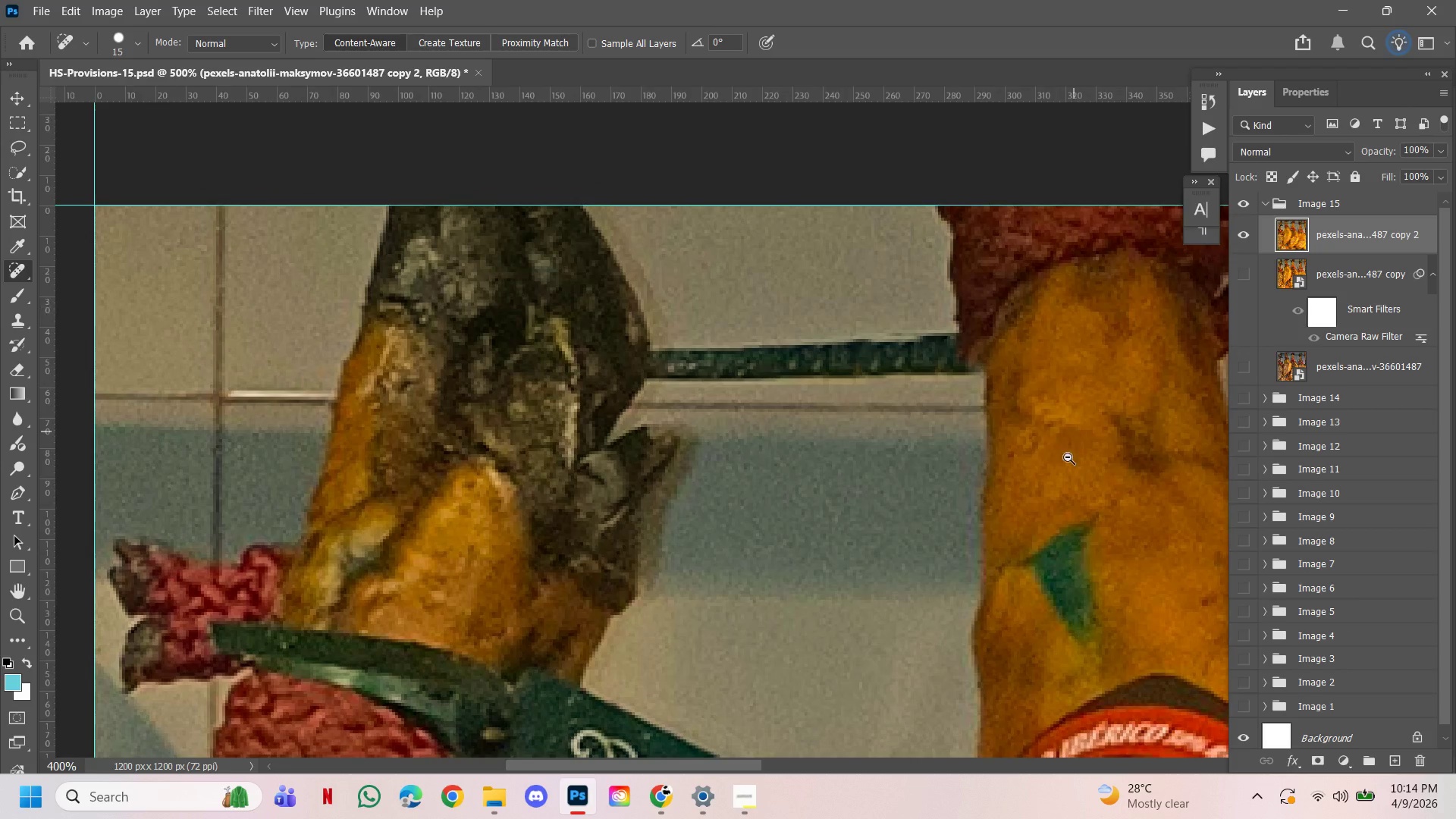 
triple_click([1068, 457])
 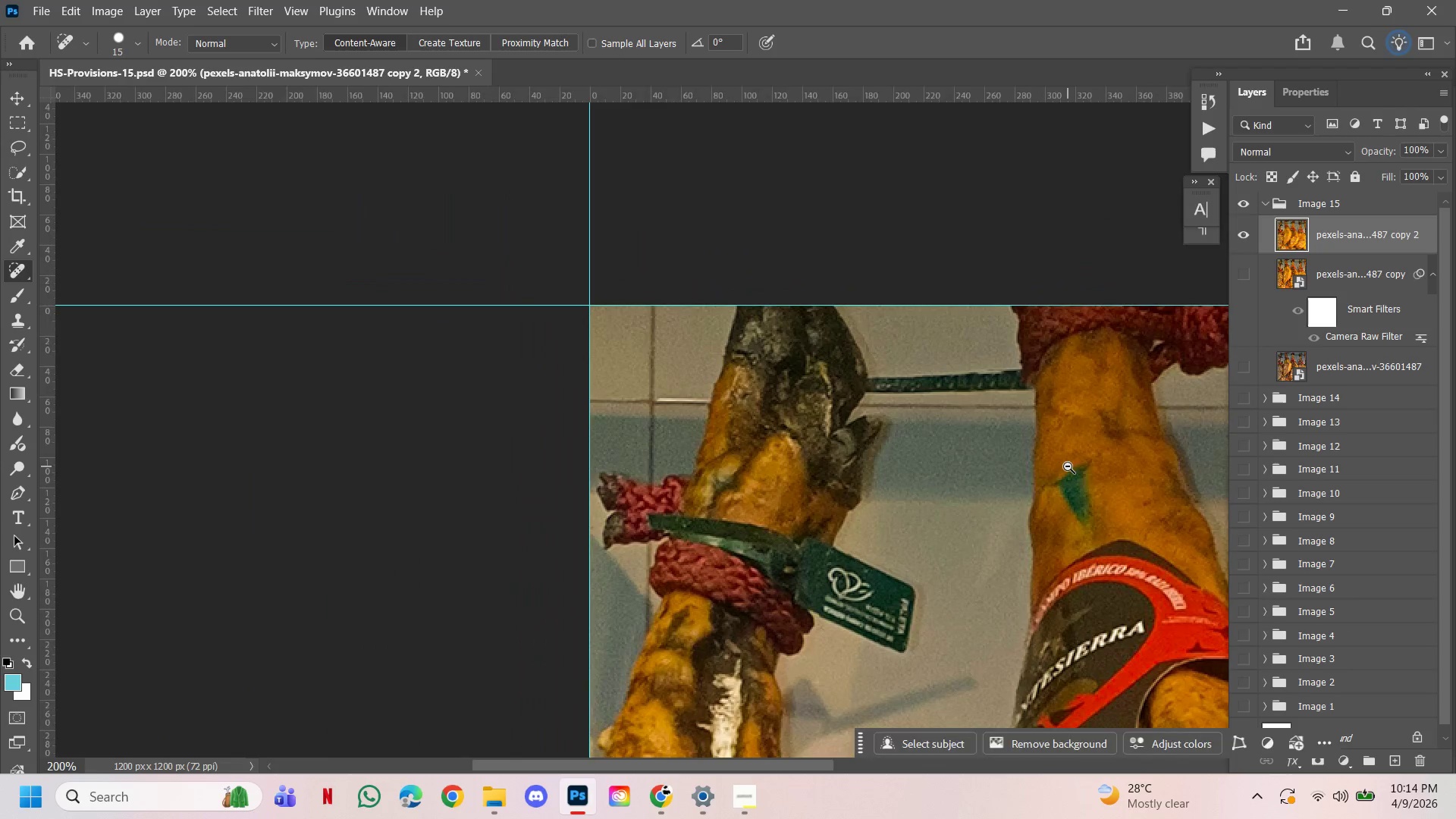 
left_click([1068, 466])
 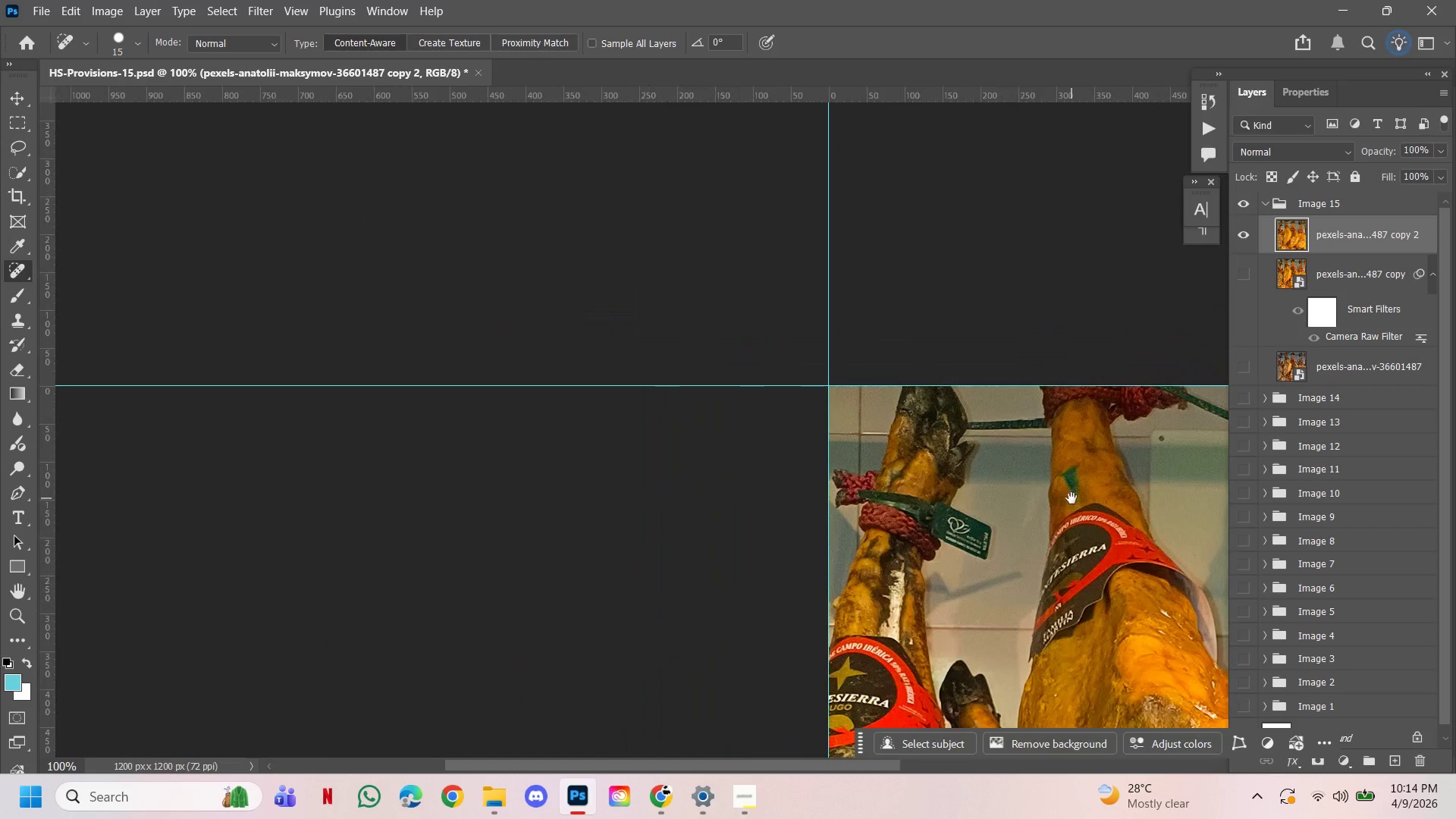 
left_click_drag(start_coordinate=[1072, 498], to_coordinate=[899, 431])
 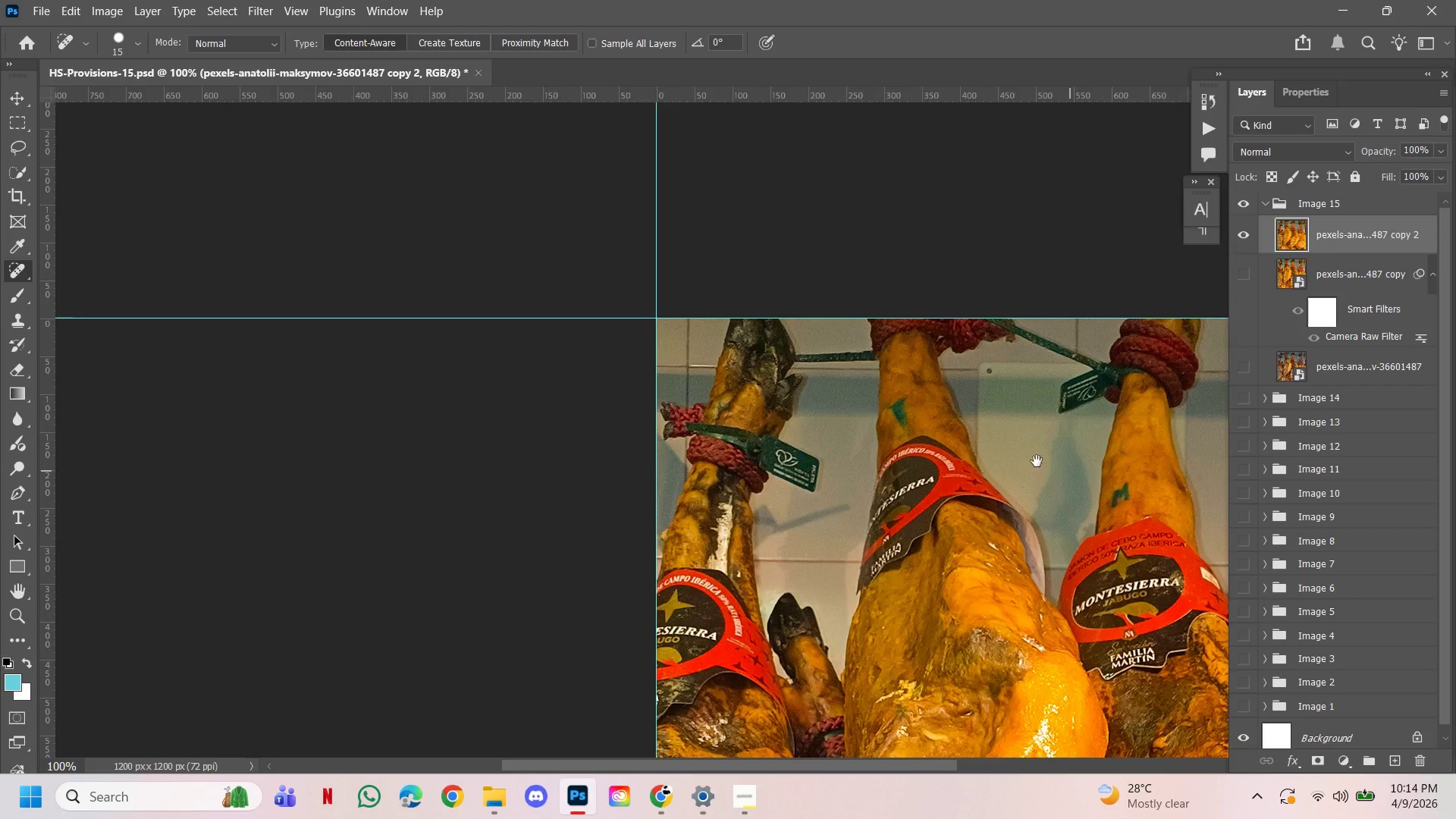 
left_click_drag(start_coordinate=[1070, 471], to_coordinate=[746, 378])
 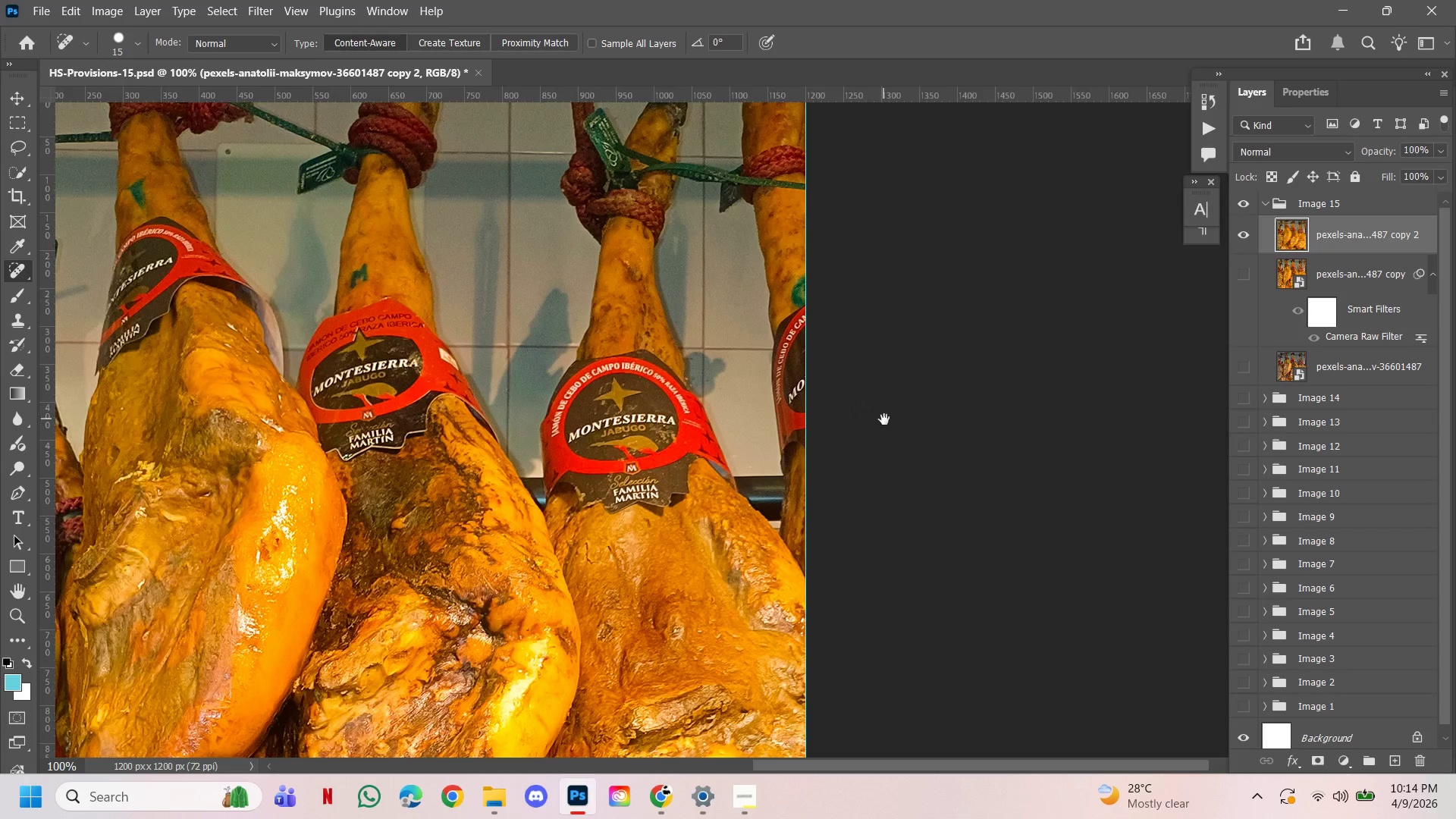 
double_click([683, 369])
 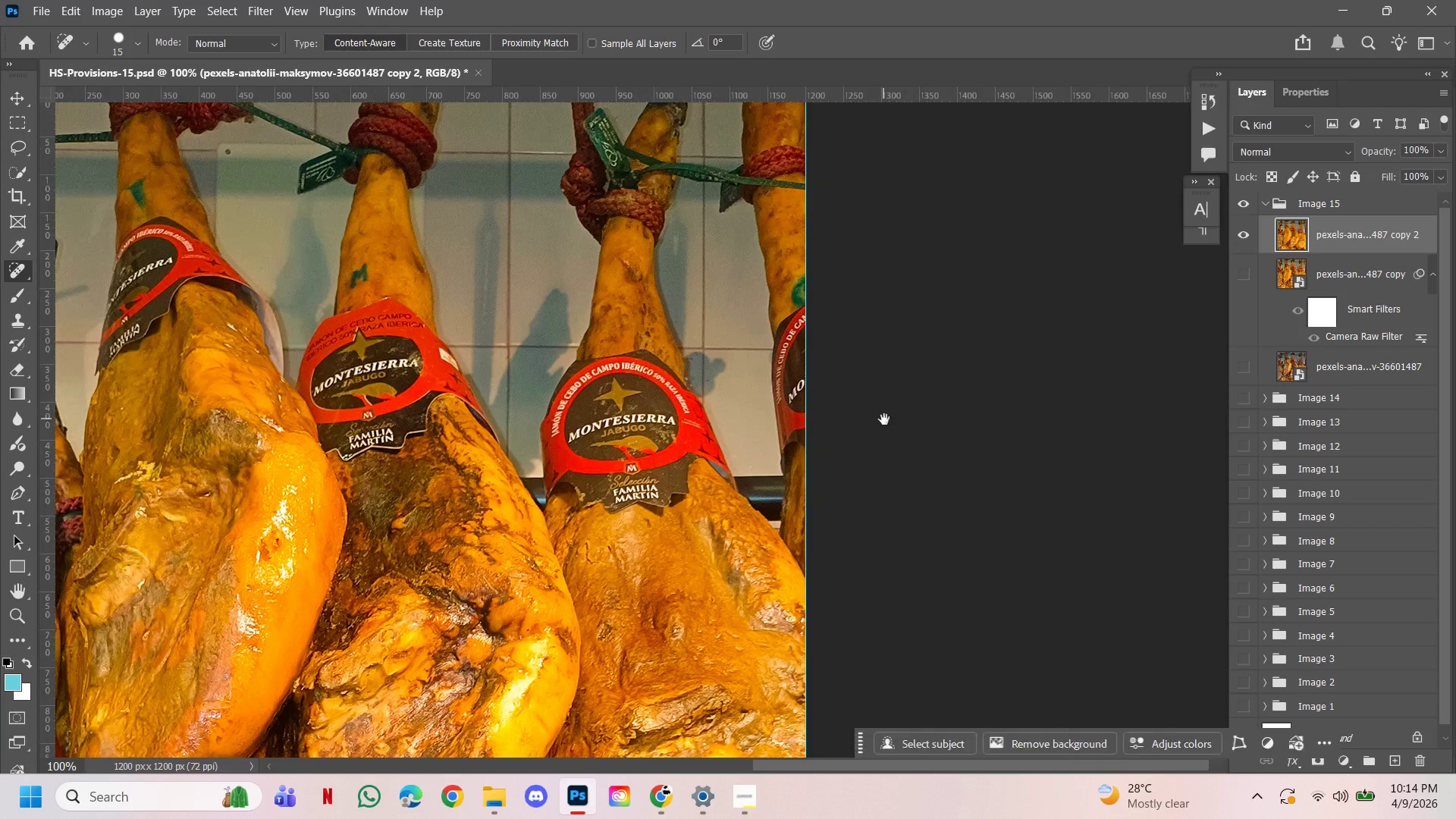 
left_click_drag(start_coordinate=[884, 419], to_coordinate=[942, 443])
 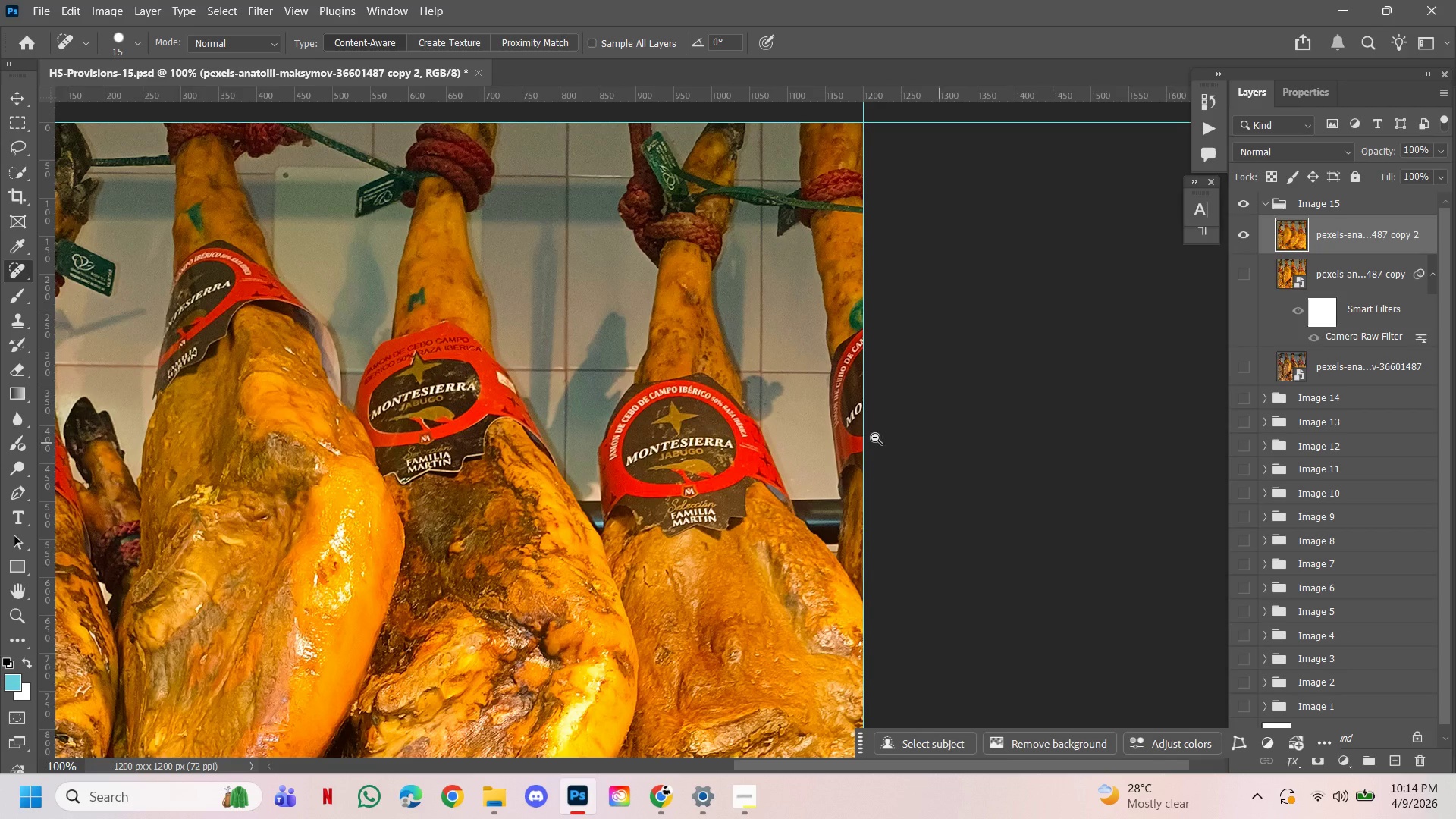 
hold_key(key=ControlLeft, duration=0.84)
hold_key(key=AltLeft, duration=0.83)
double_click([659, 458])
 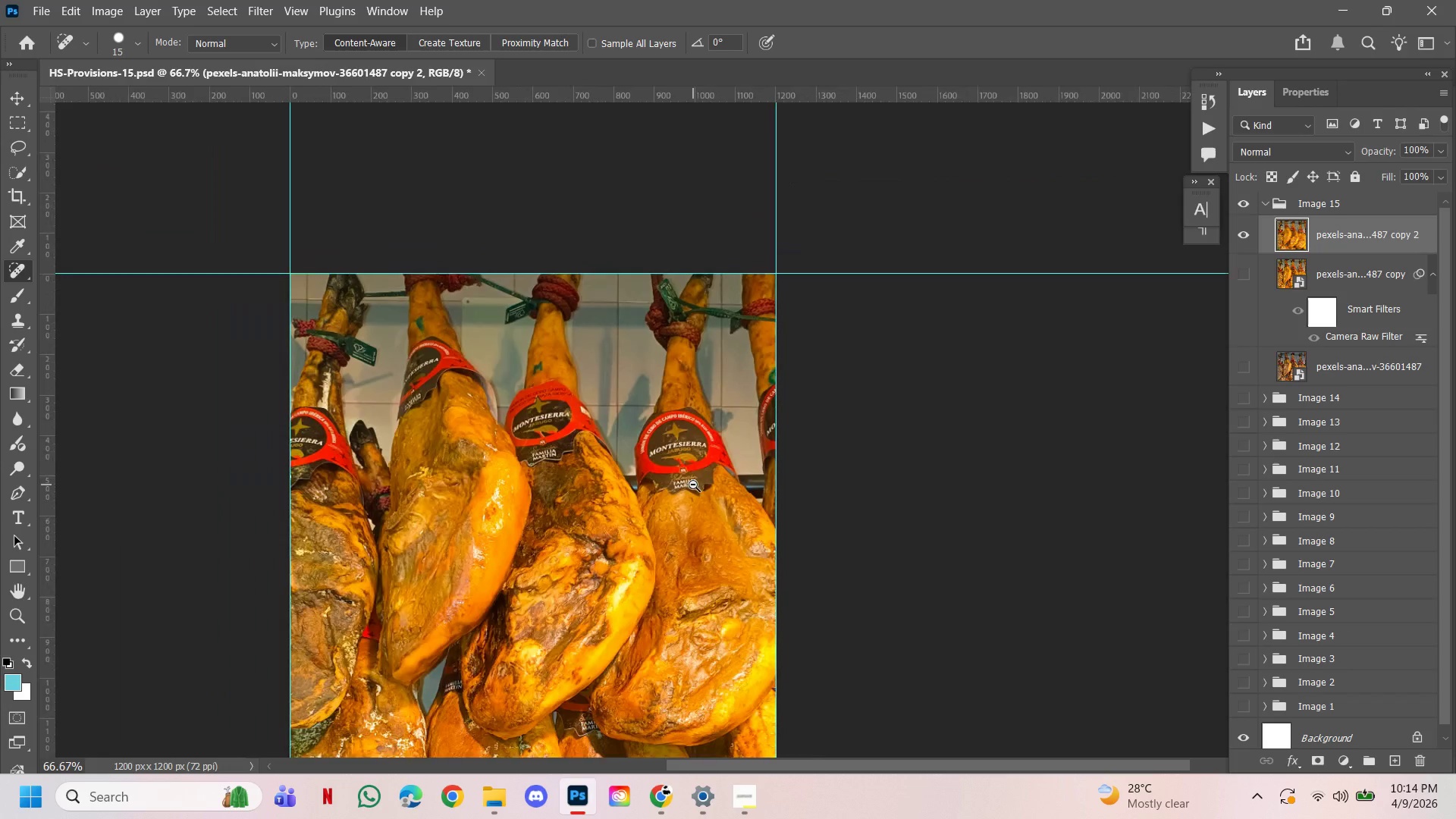 
left_click_drag(start_coordinate=[693, 485], to_coordinate=[865, 384])
 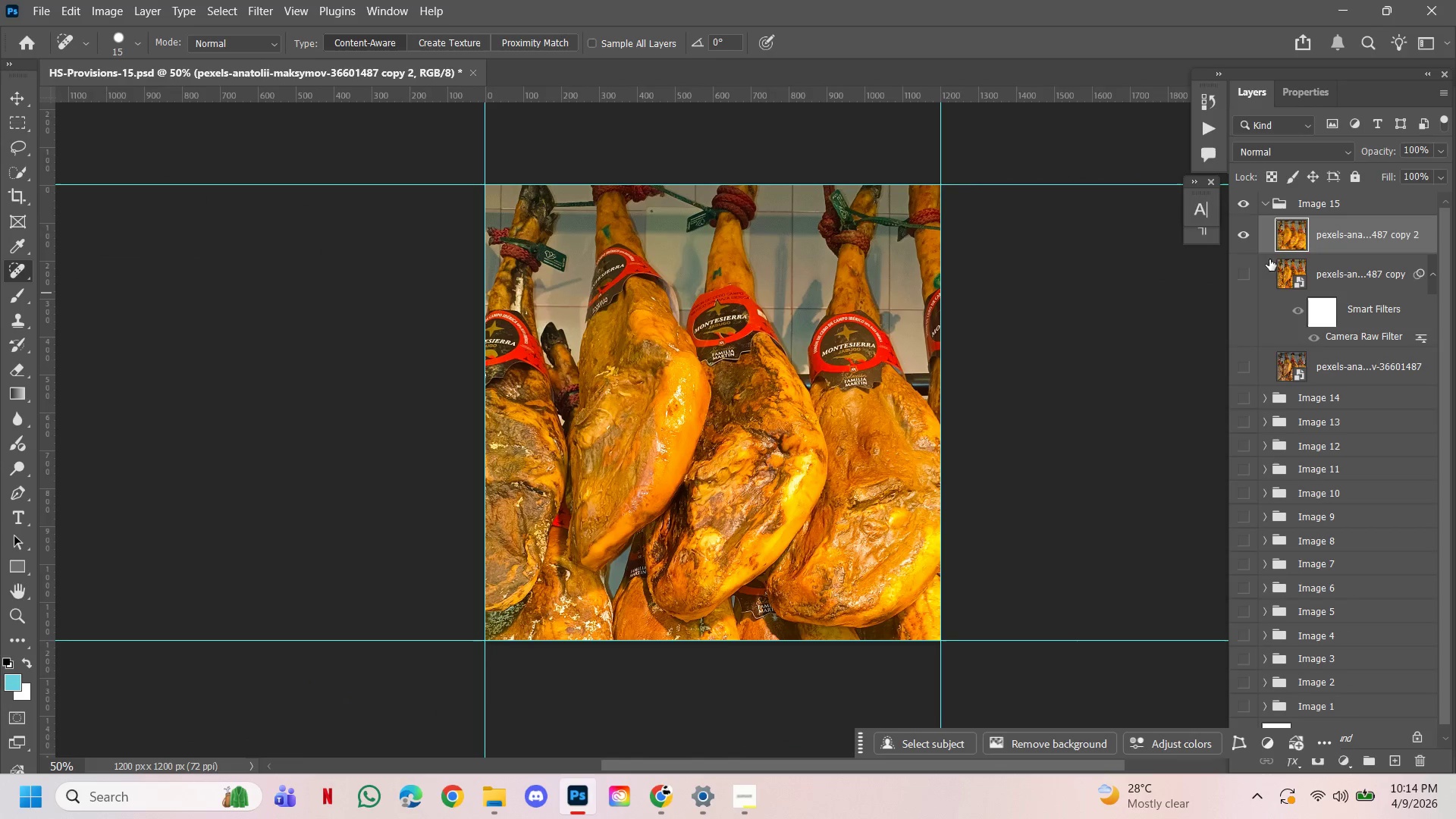 
left_click([1247, 358])
 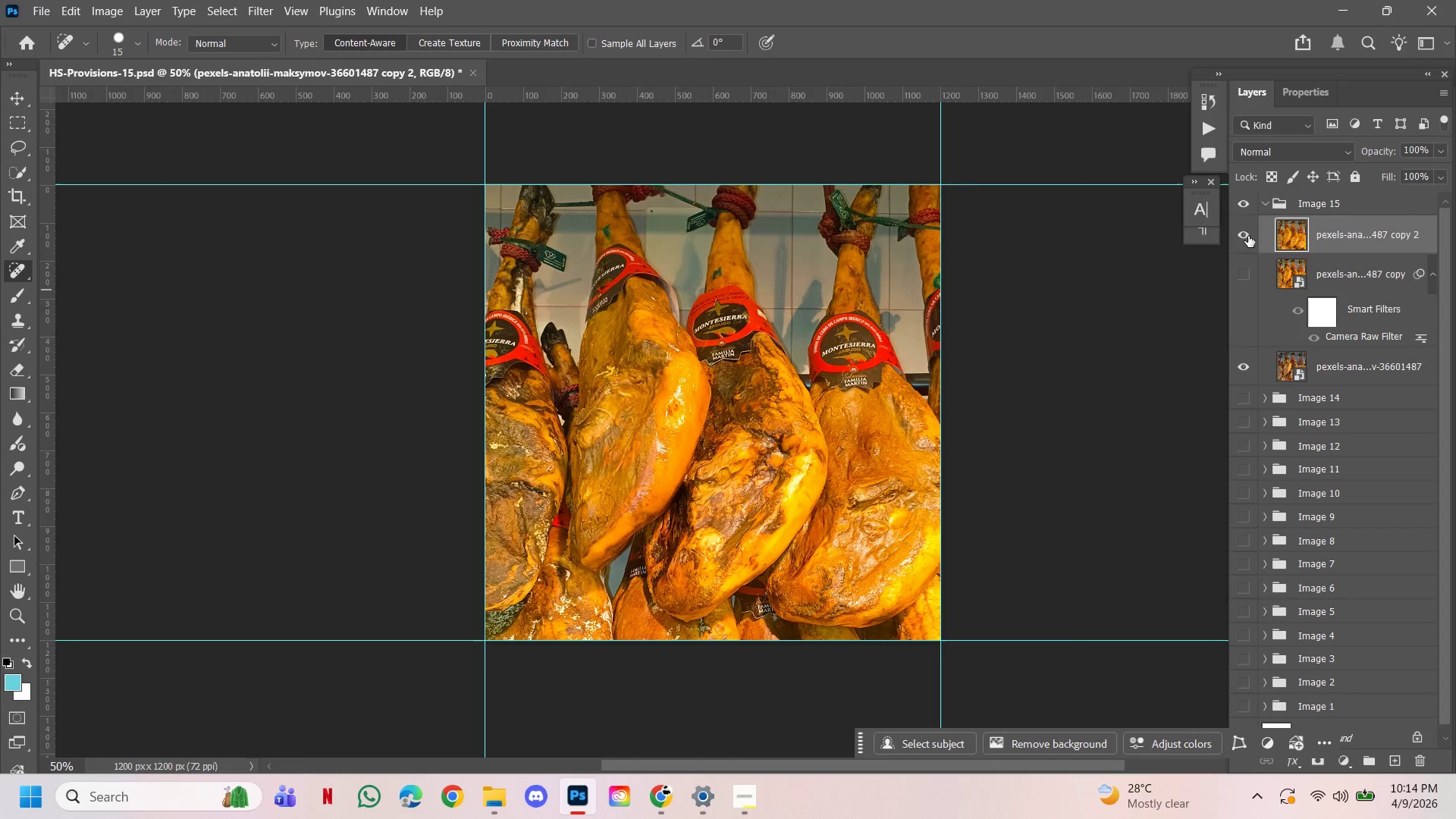 
left_click([1248, 235])
 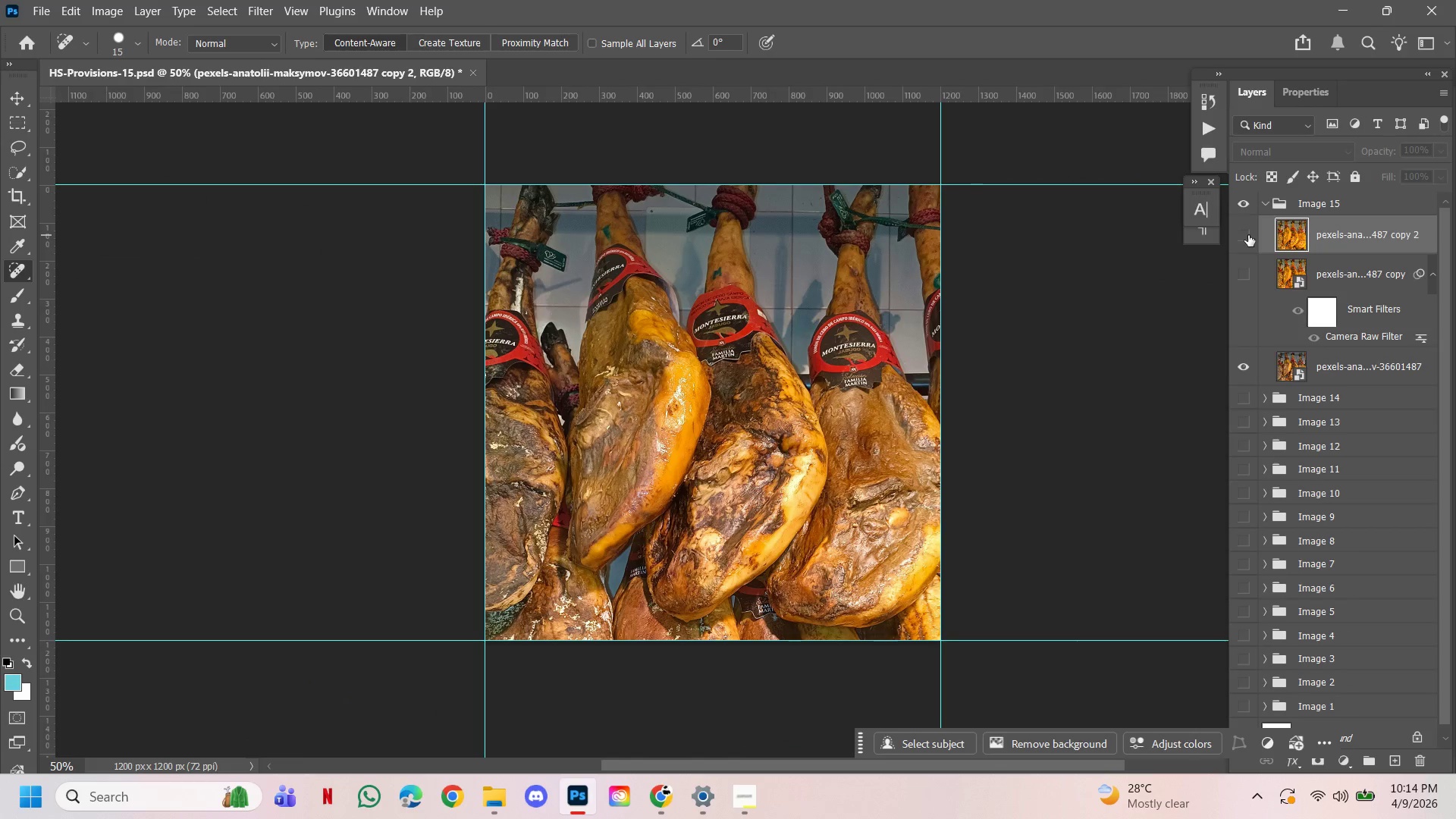 
left_click([1248, 235])
 